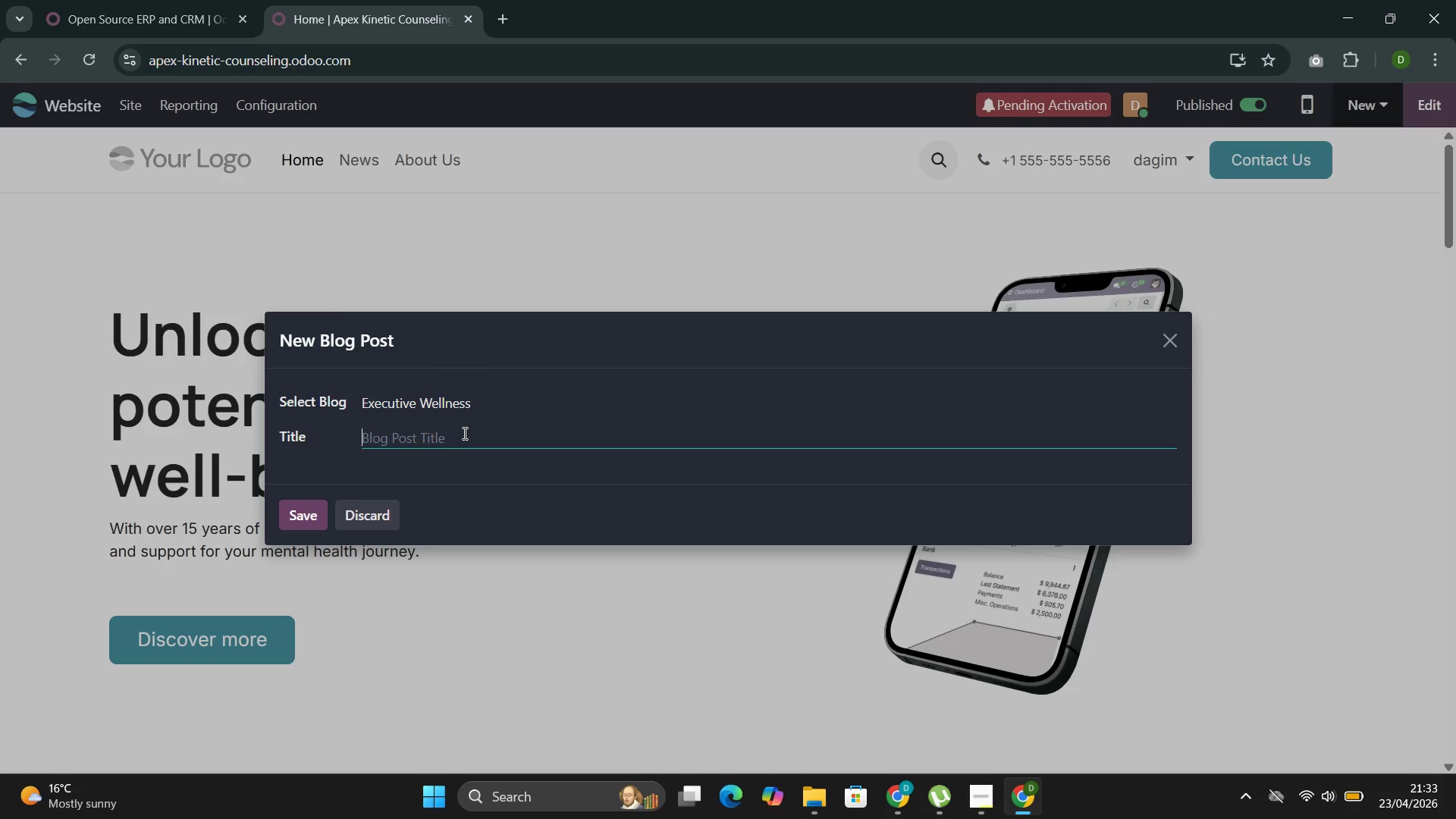 
type(The Boardroom to the Boardwalk)
 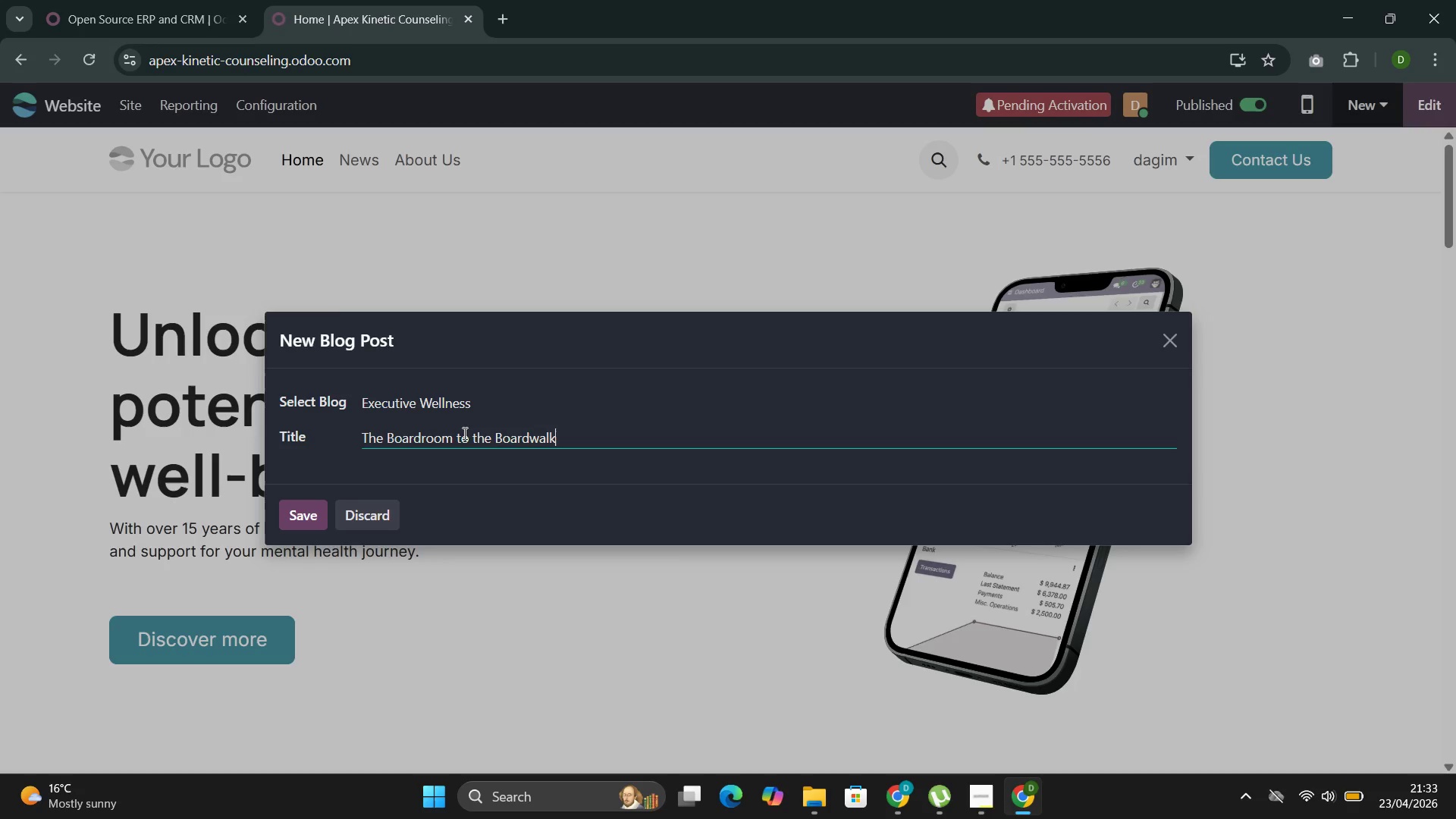 
wait(17.67)
 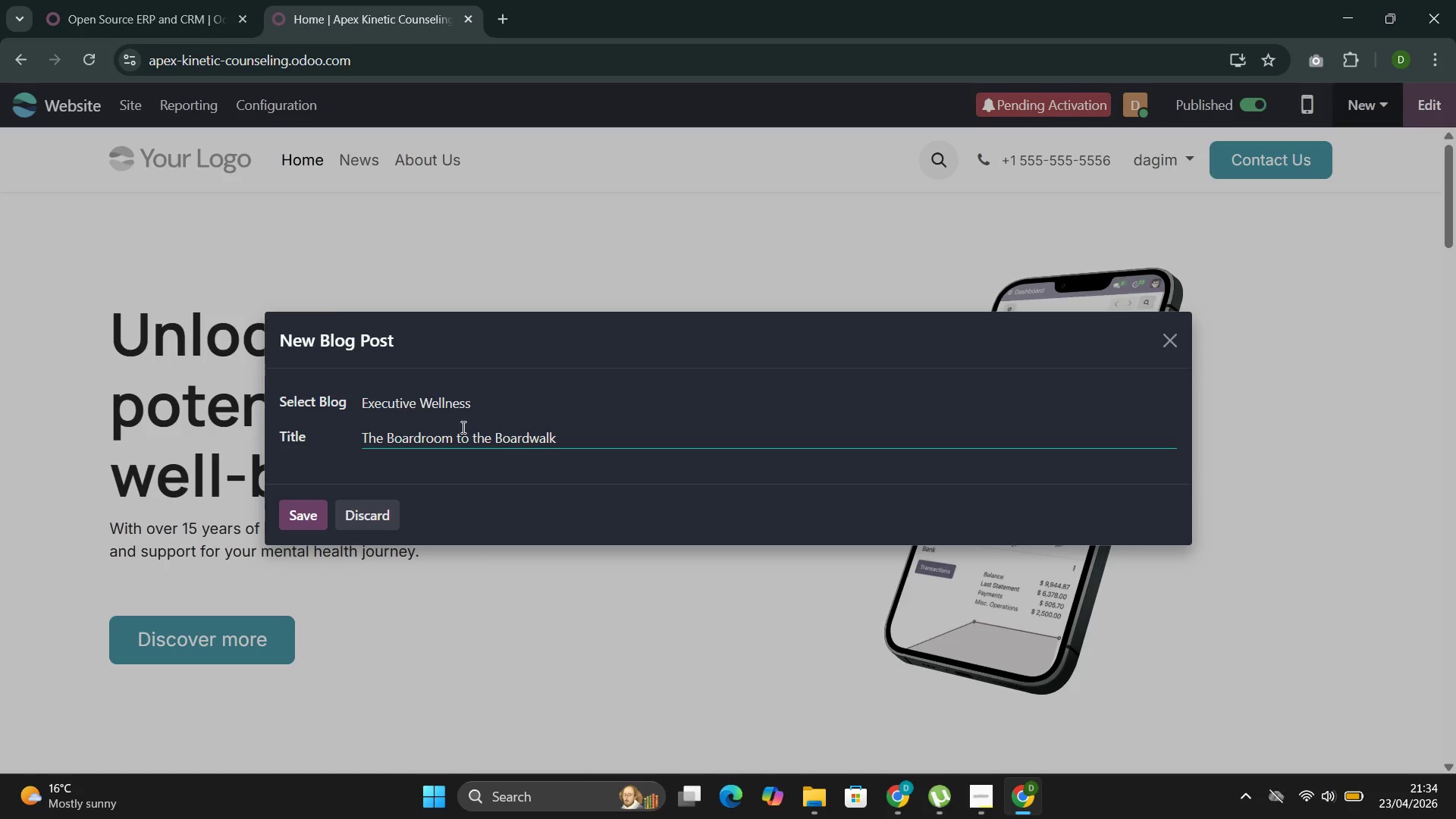 
left_click_drag(start_coordinate=[593, 443], to_coordinate=[302, 441])
 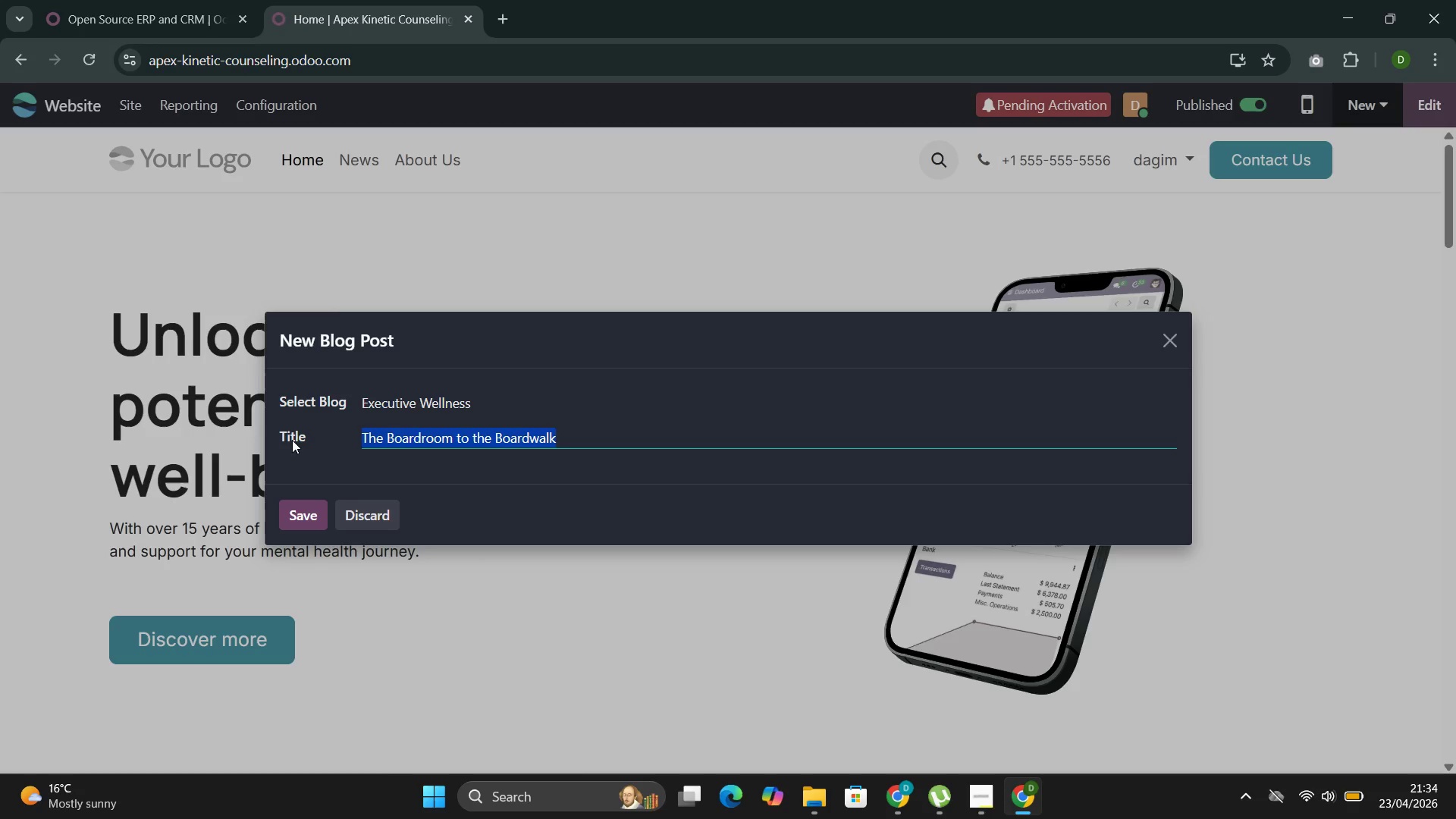 
key(Backspace)
 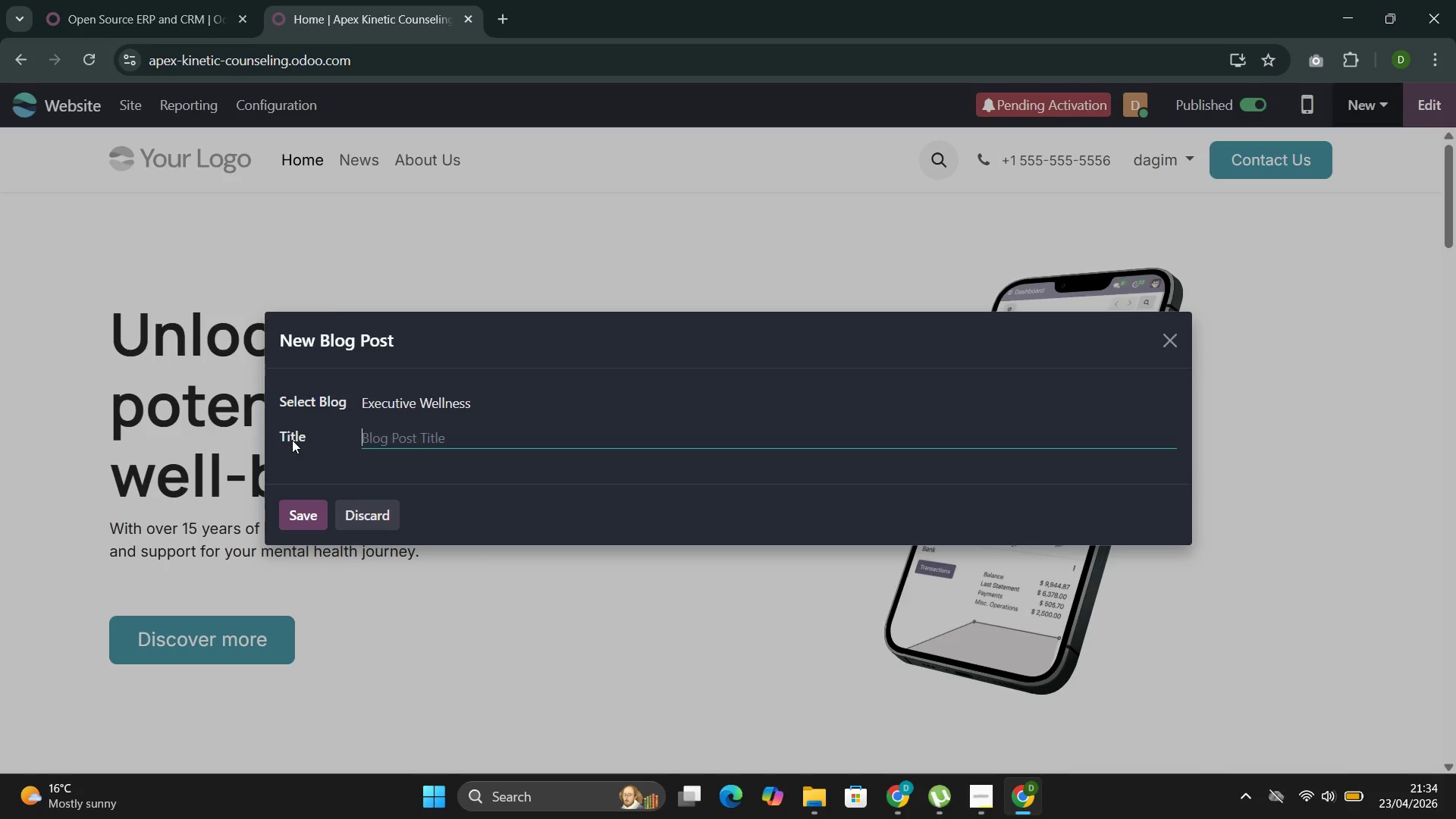 
key(Control+Z)
 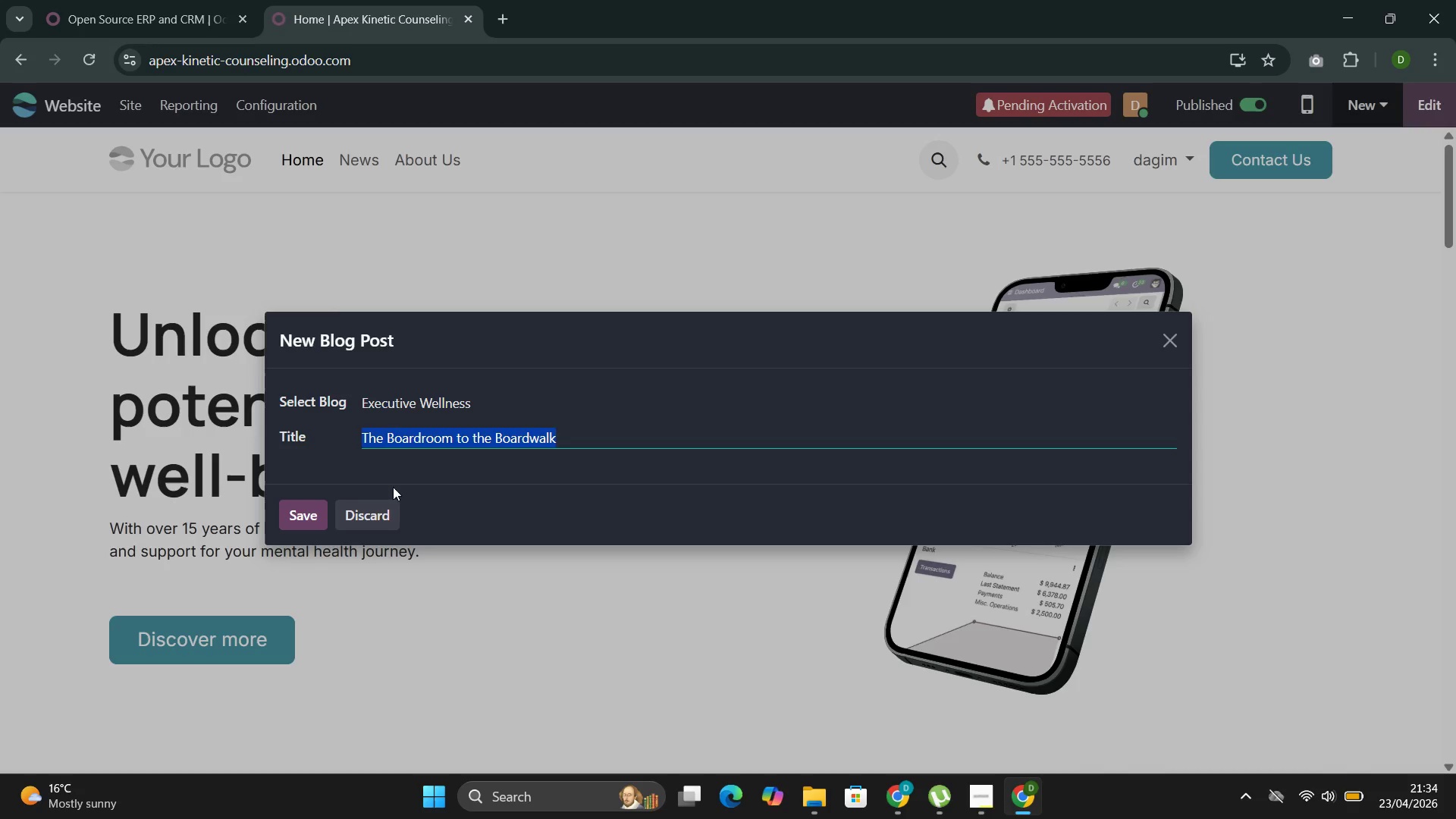 
left_click([596, 433])
 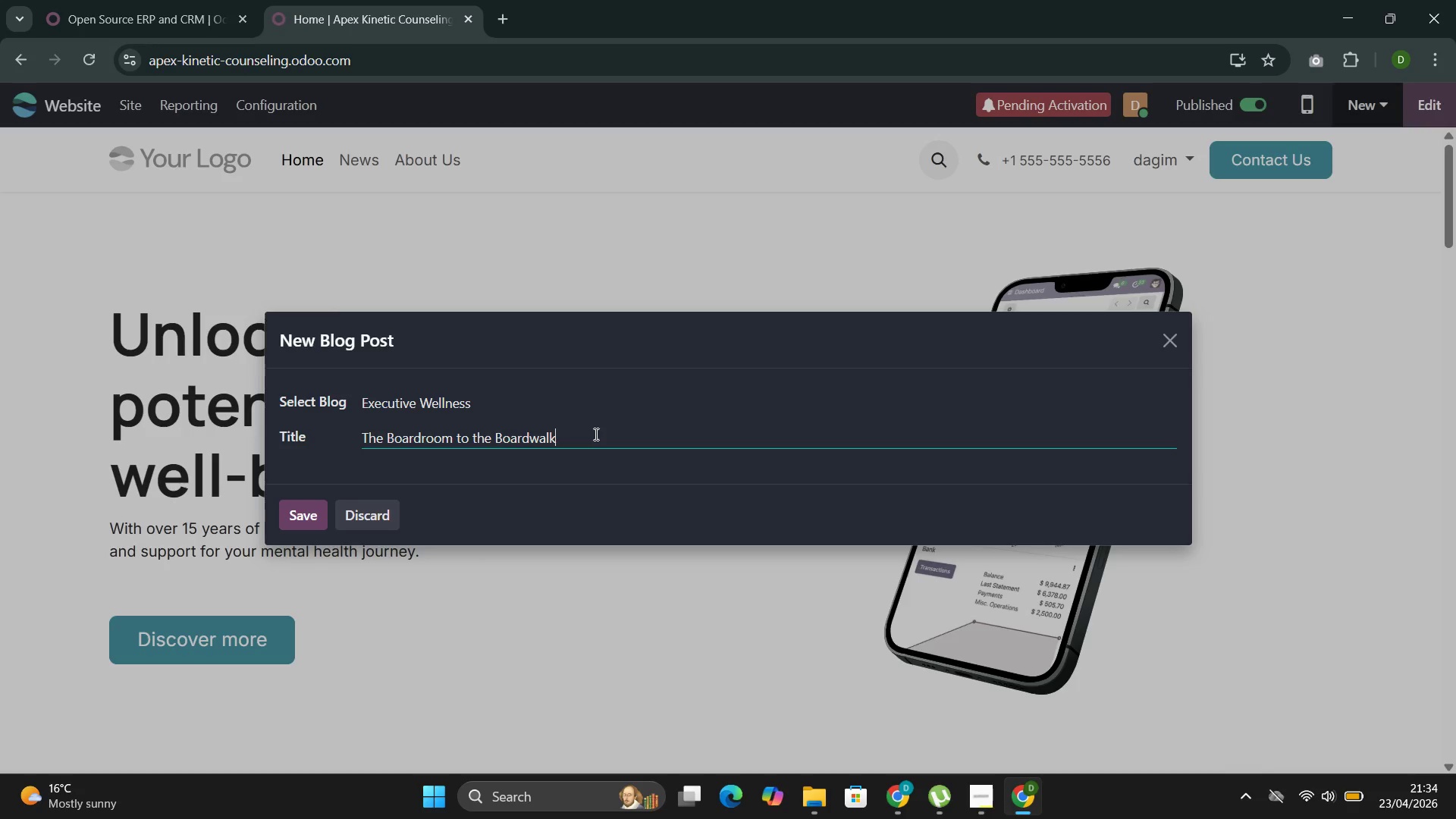 
key(Shift+Semicolon)
 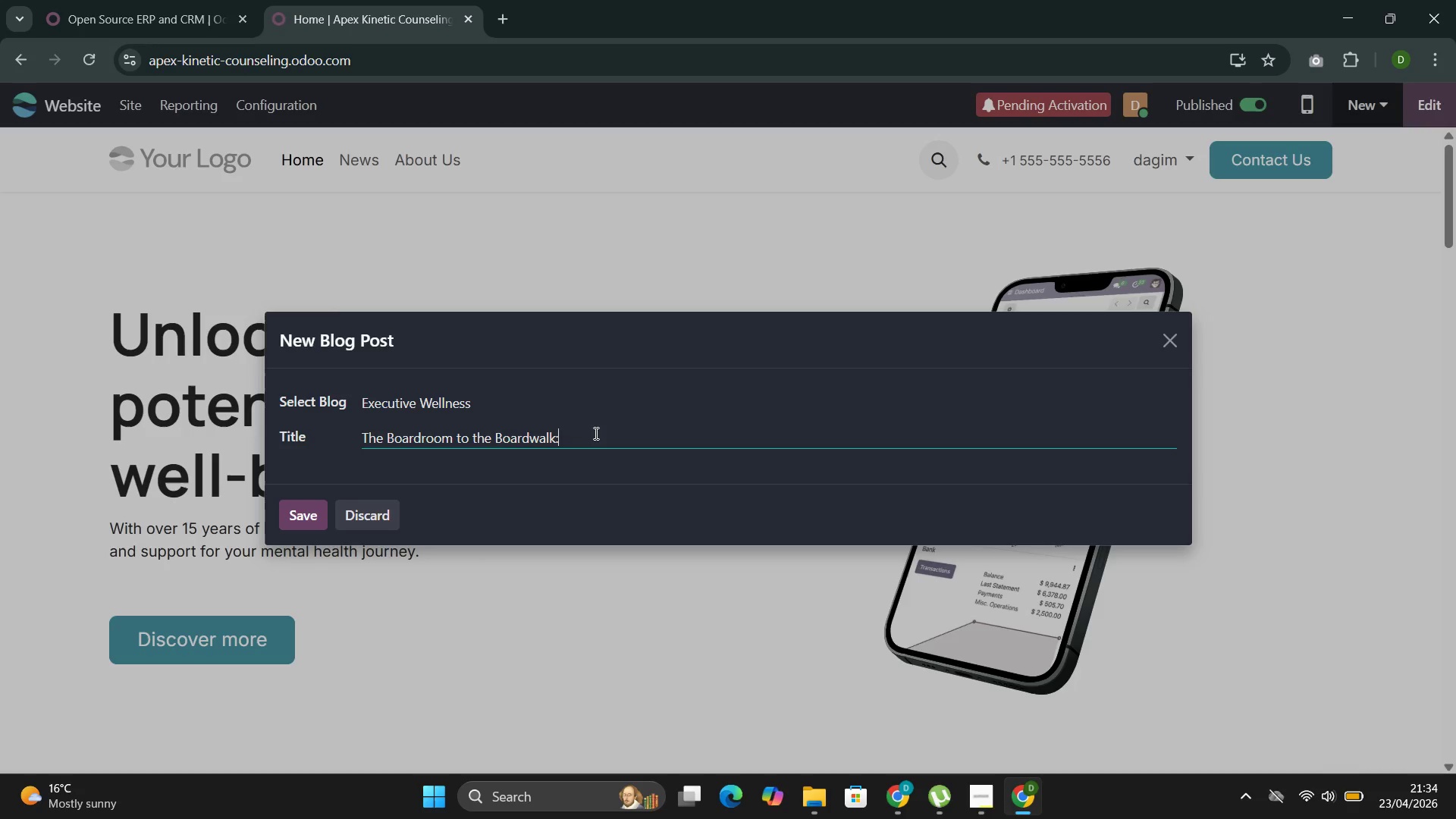 
type( Why Movement-based Therapy Outperforms the Traditional Couch for HIgh-performers)
 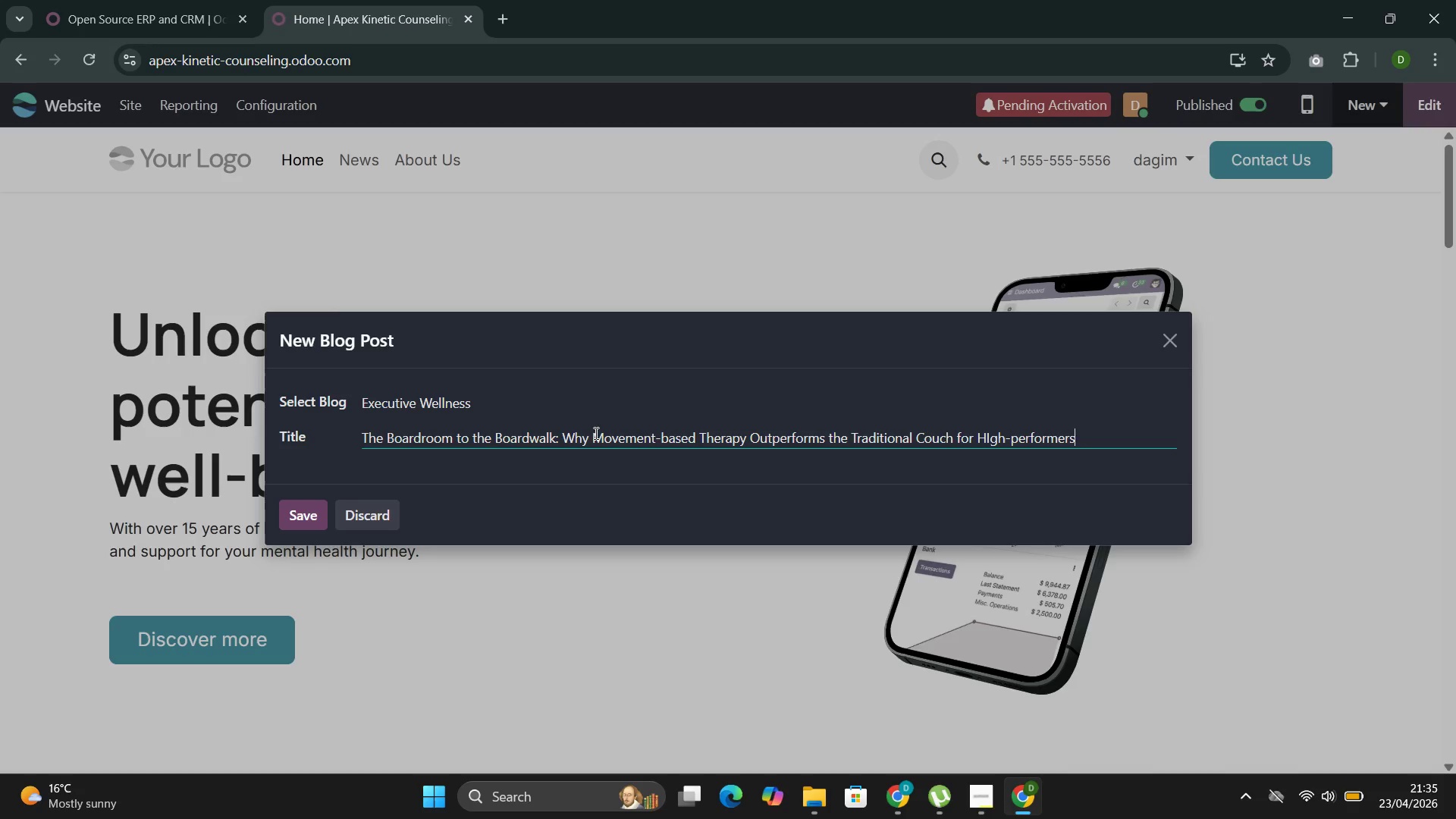 
wait(19.8)
 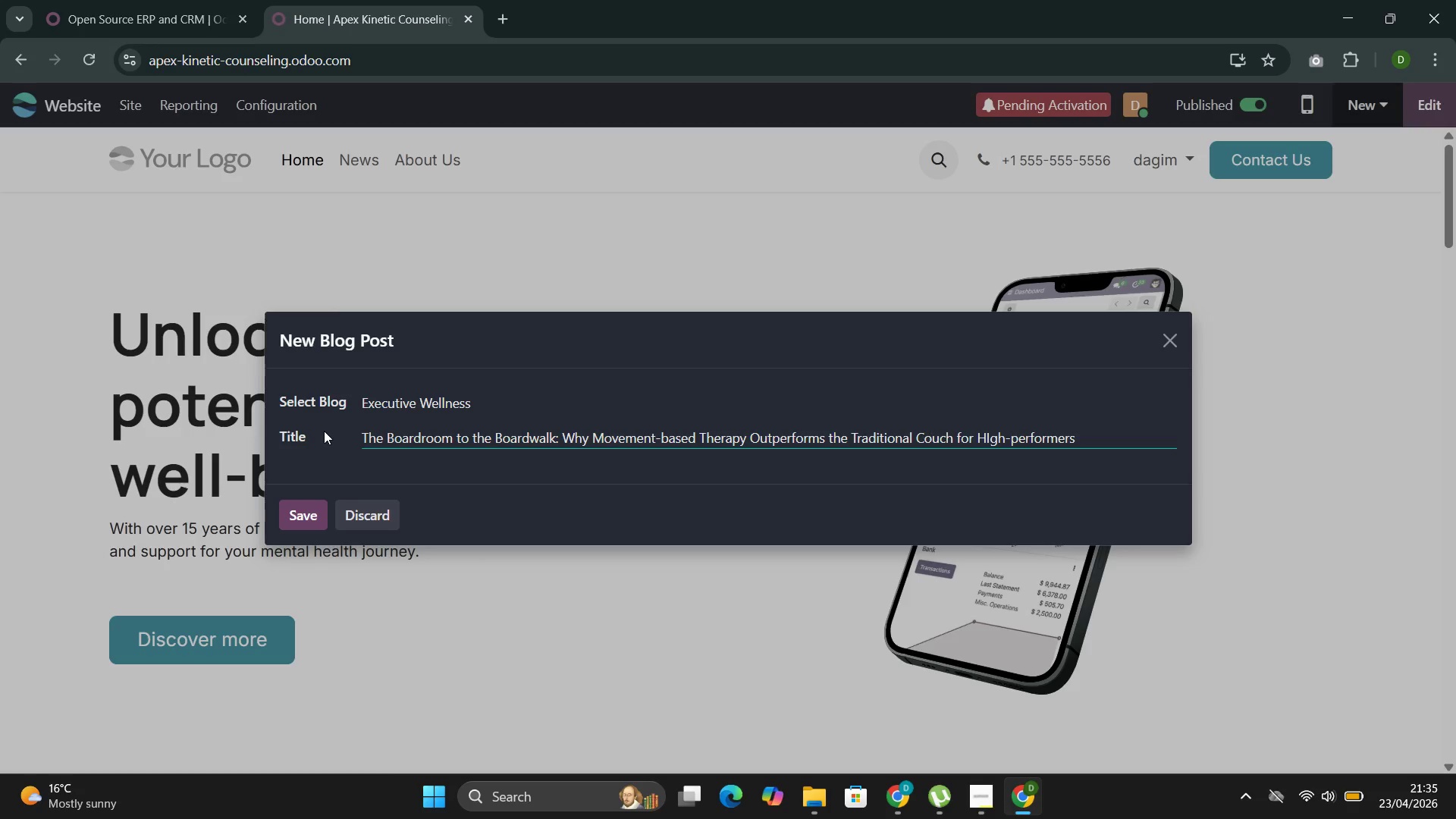 
left_click([309, 515])
 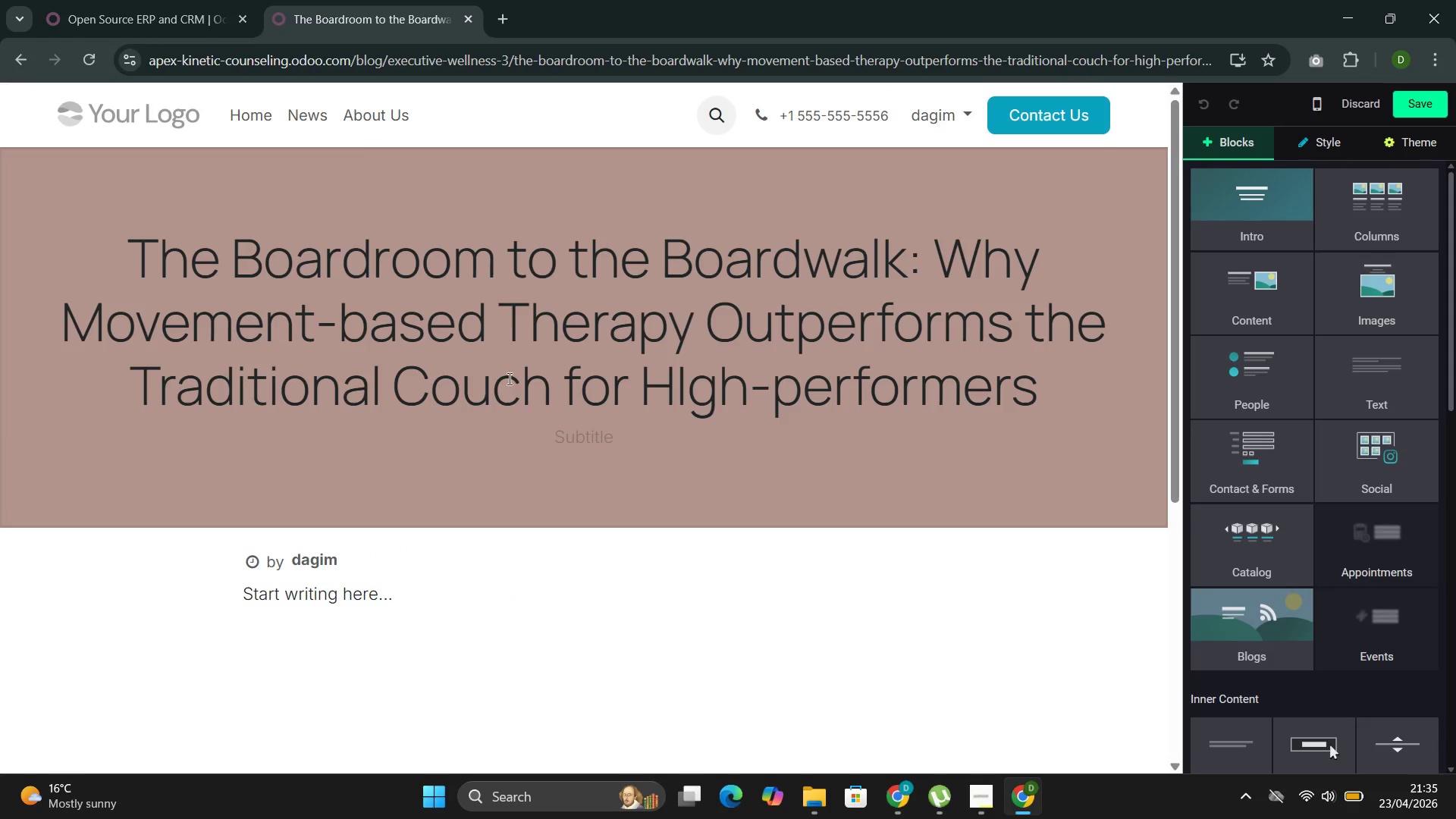 
wait(7.58)
 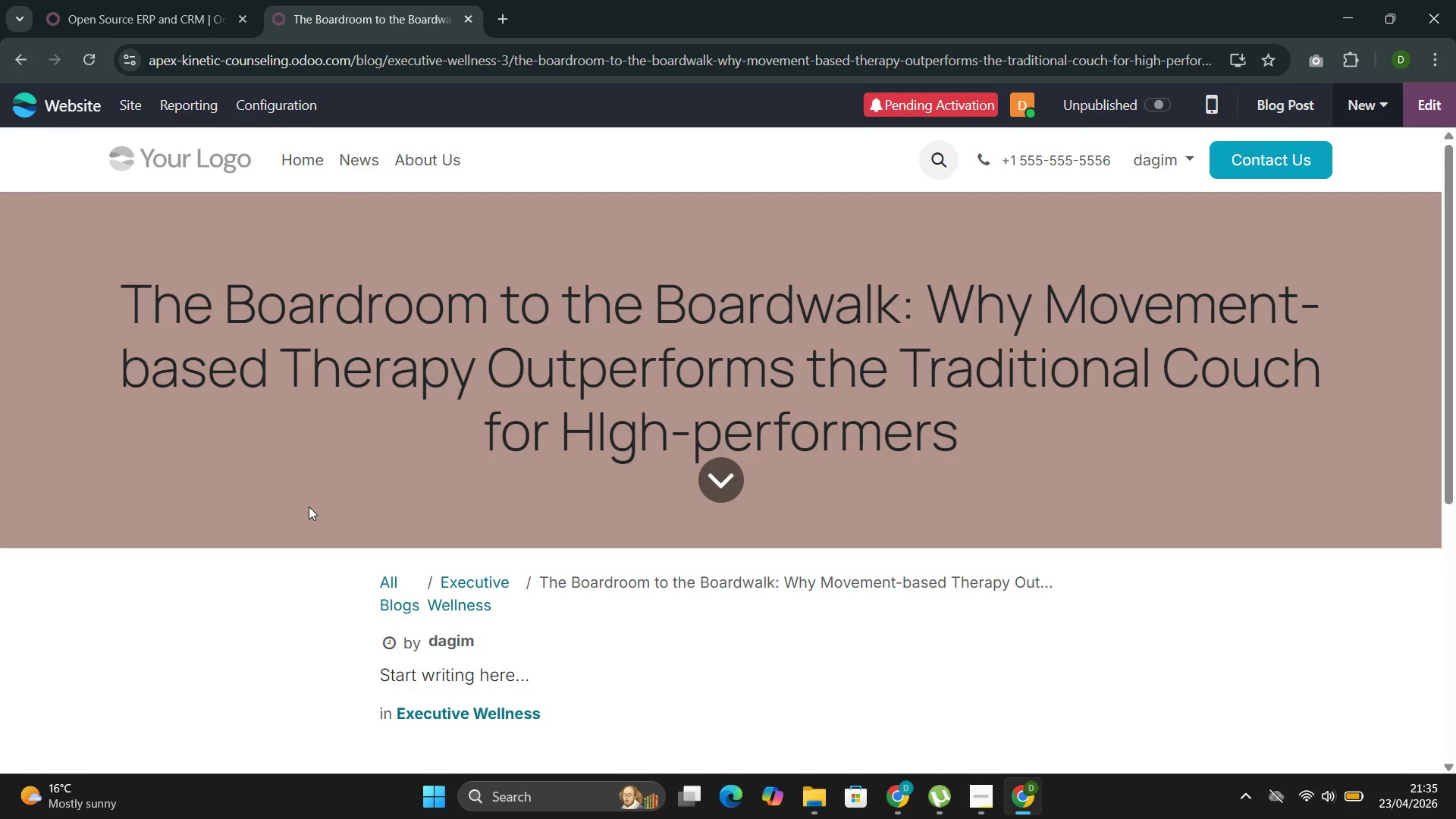 
double_click([359, 588])
 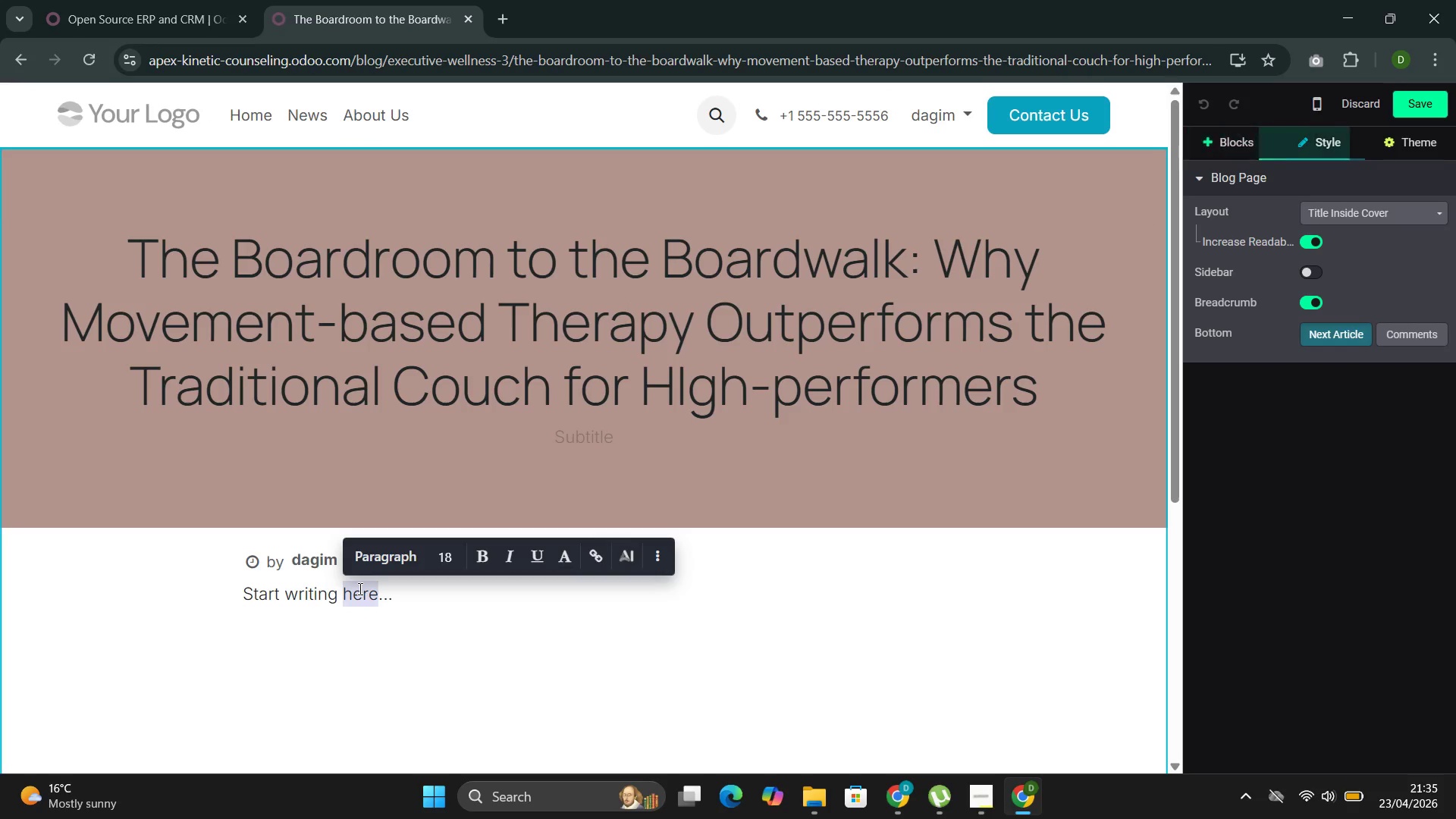 
triple_click([359, 588])
 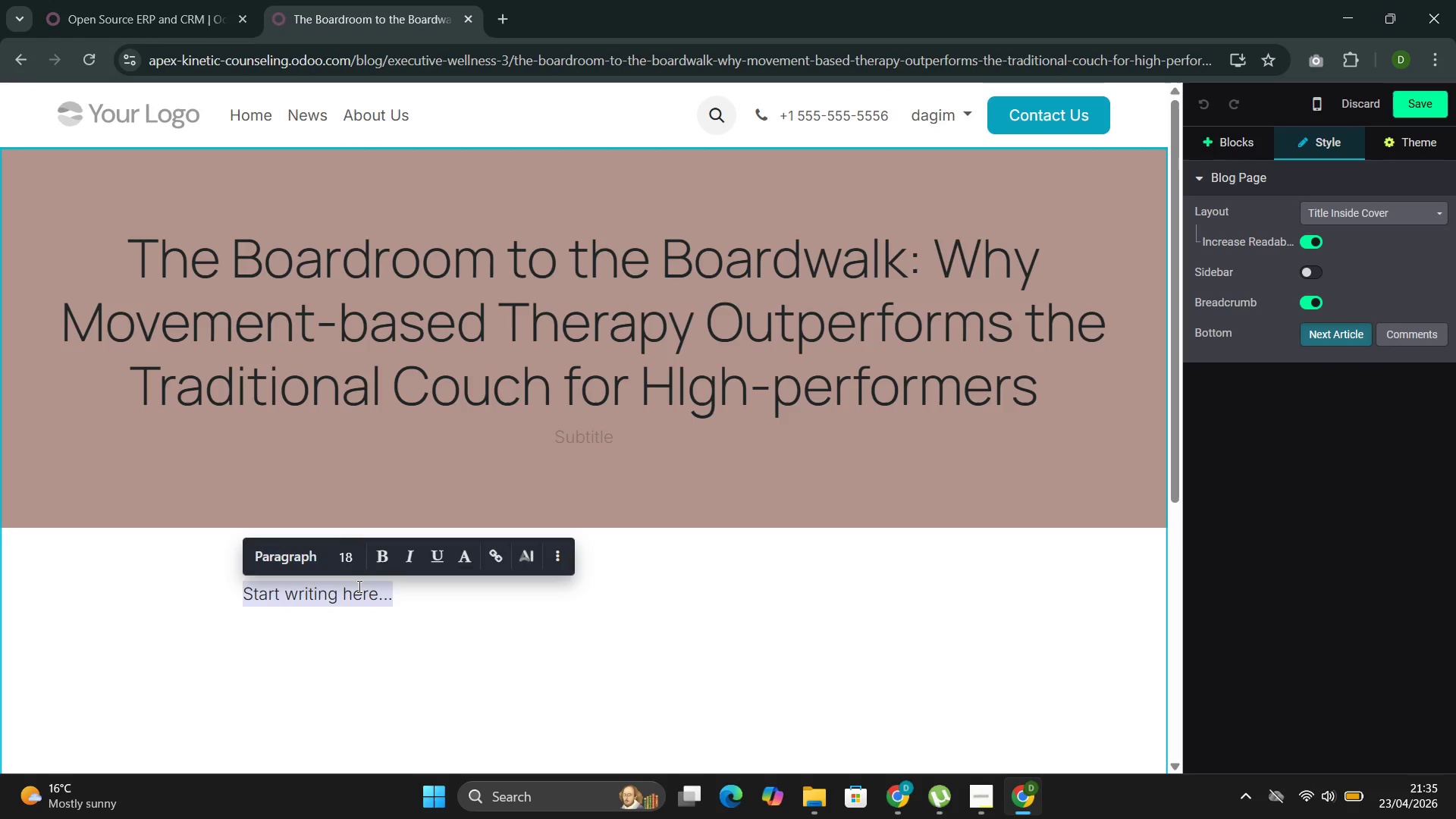 
key(Backspace)
 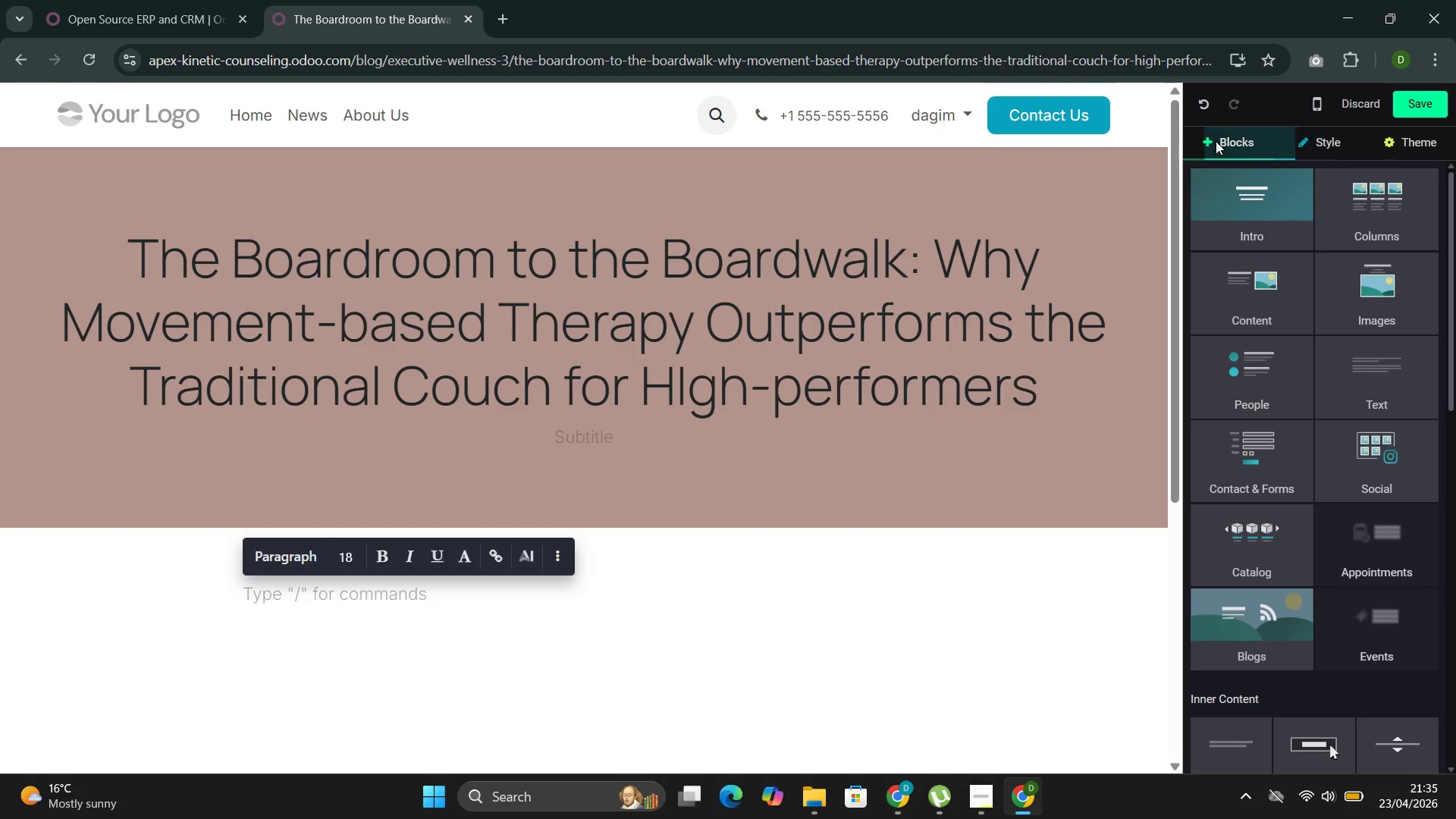 
left_click([1249, 204])
 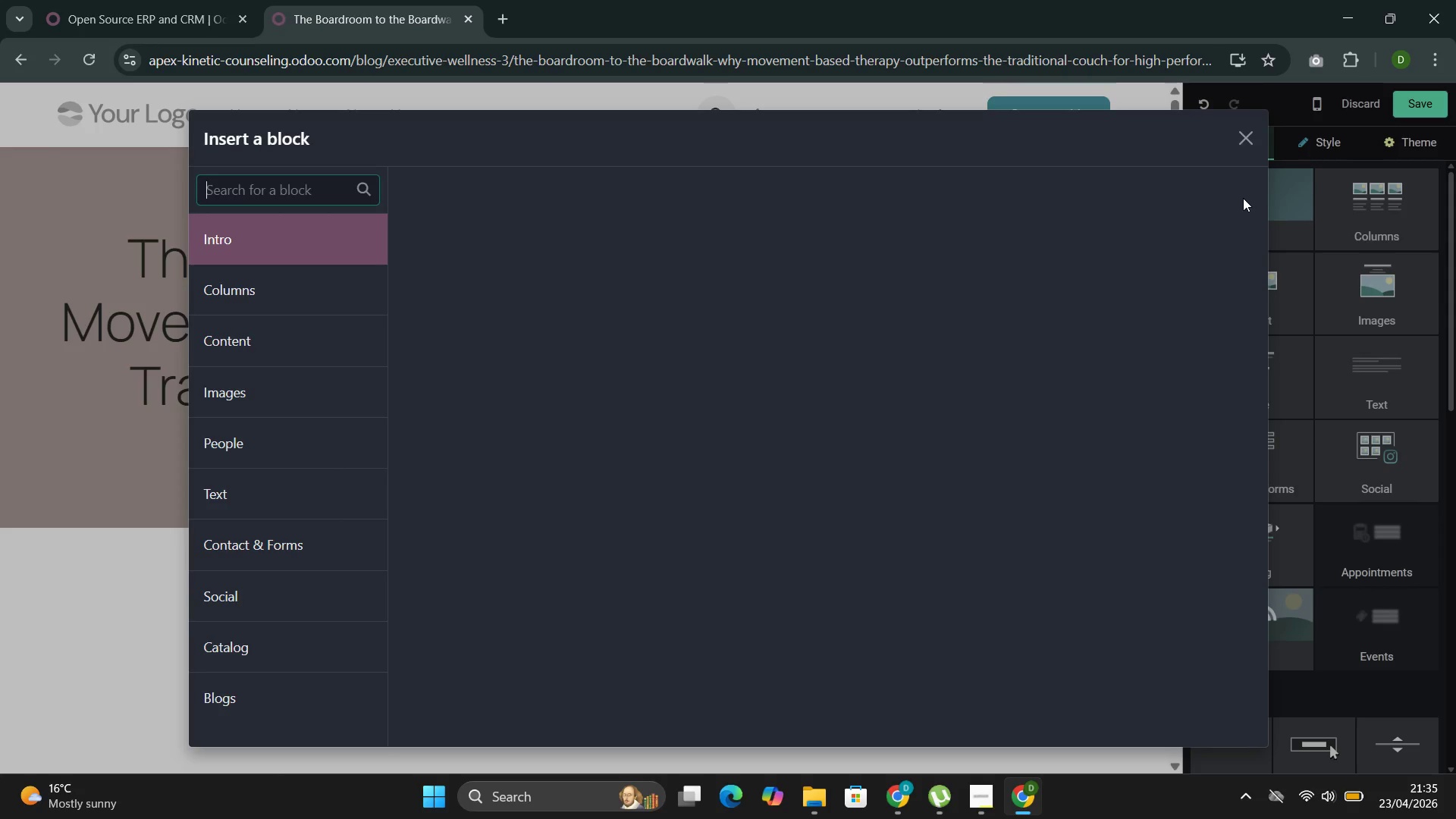 
mouse_move([1227, 203])
 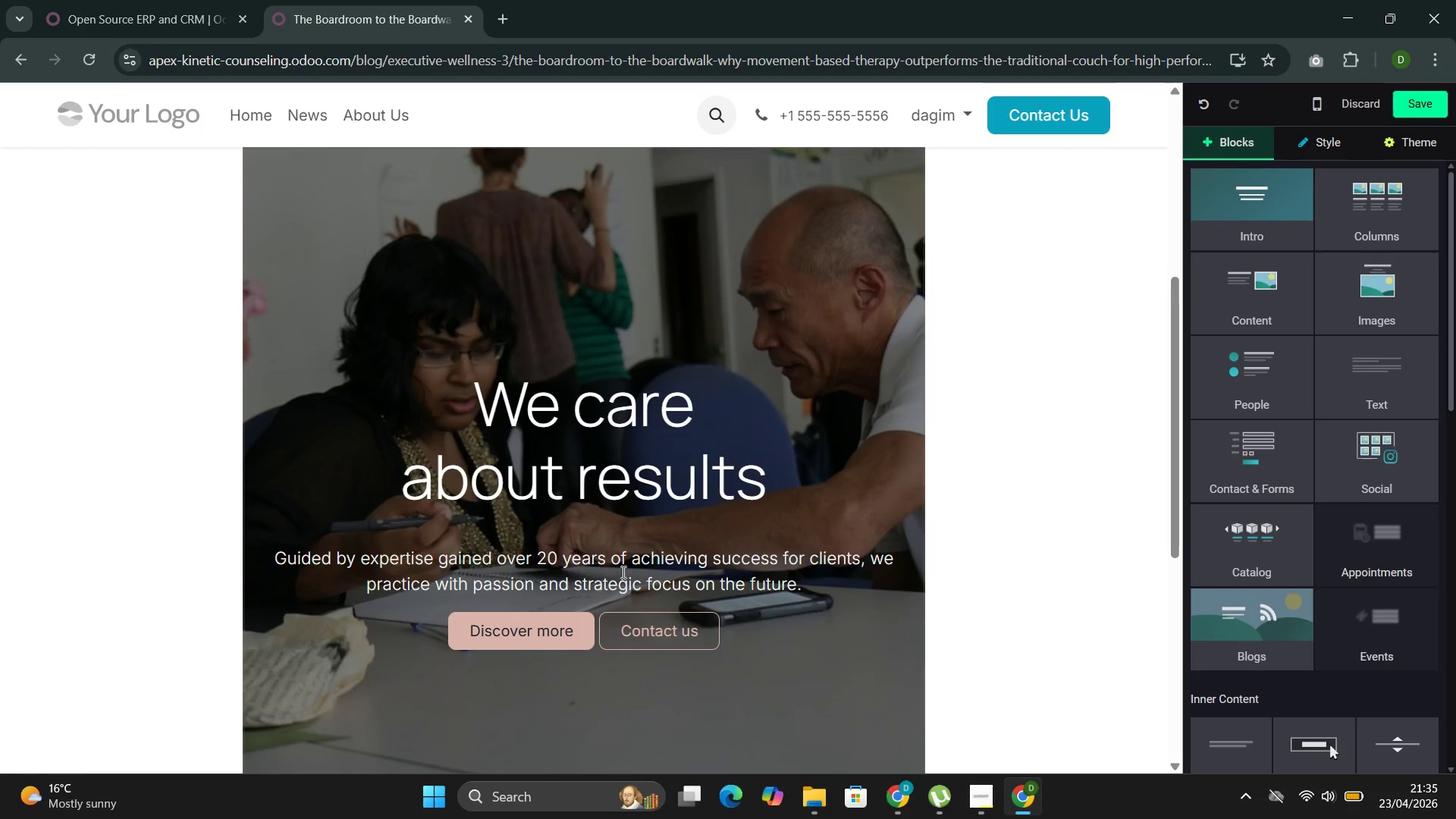 
left_click([664, 638])
 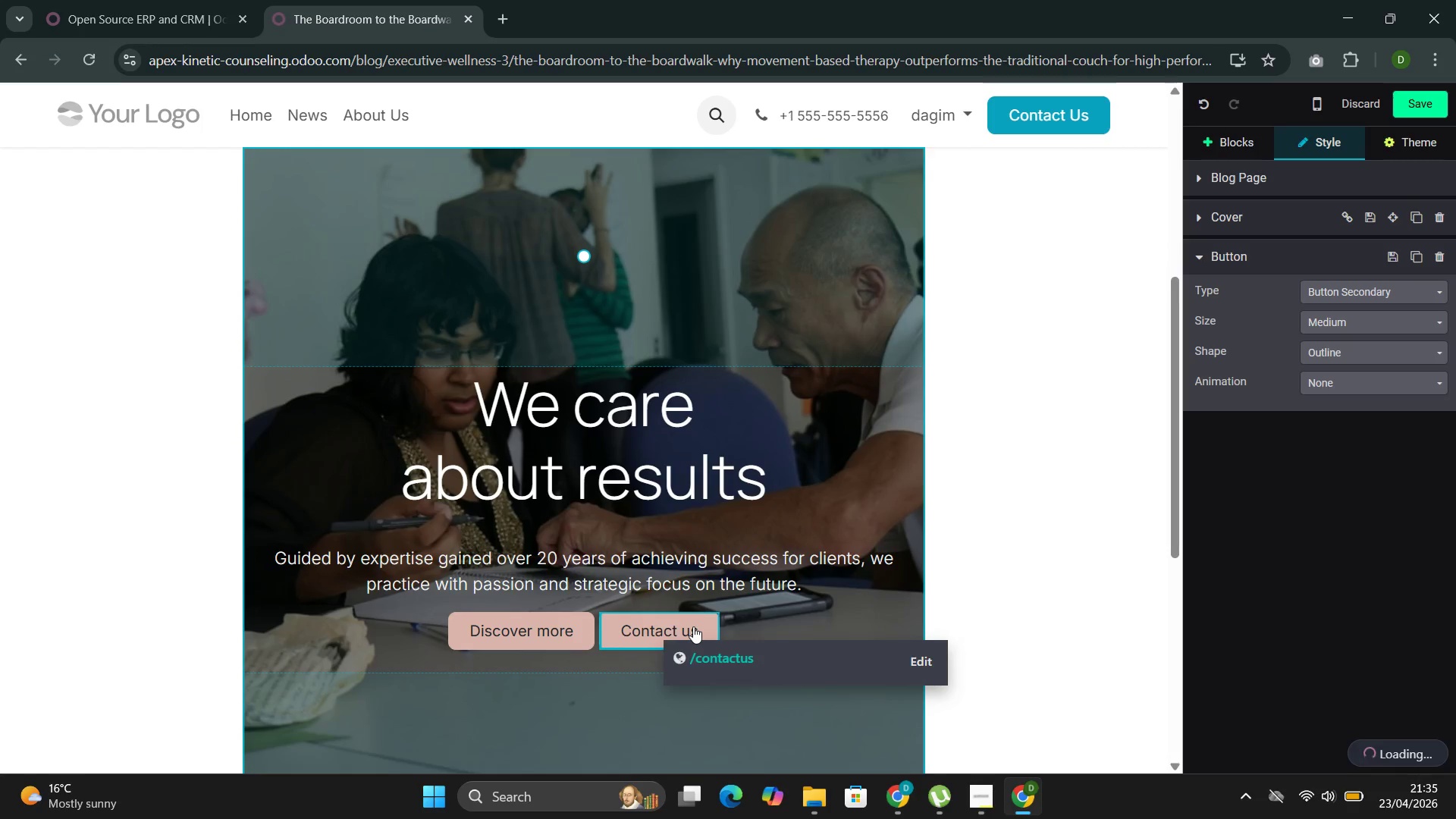 
left_click([701, 629])
 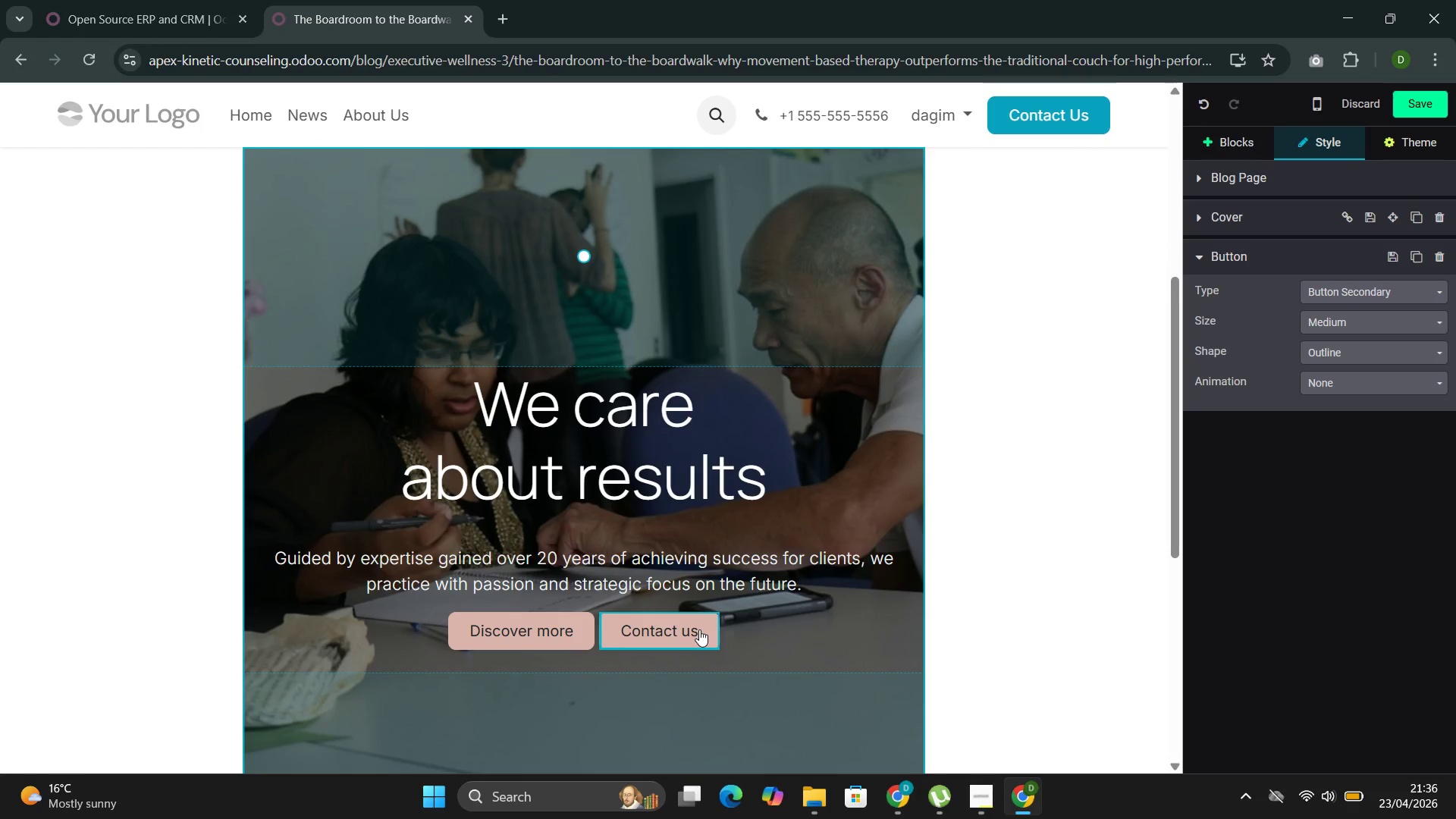 
key(Backspace)
 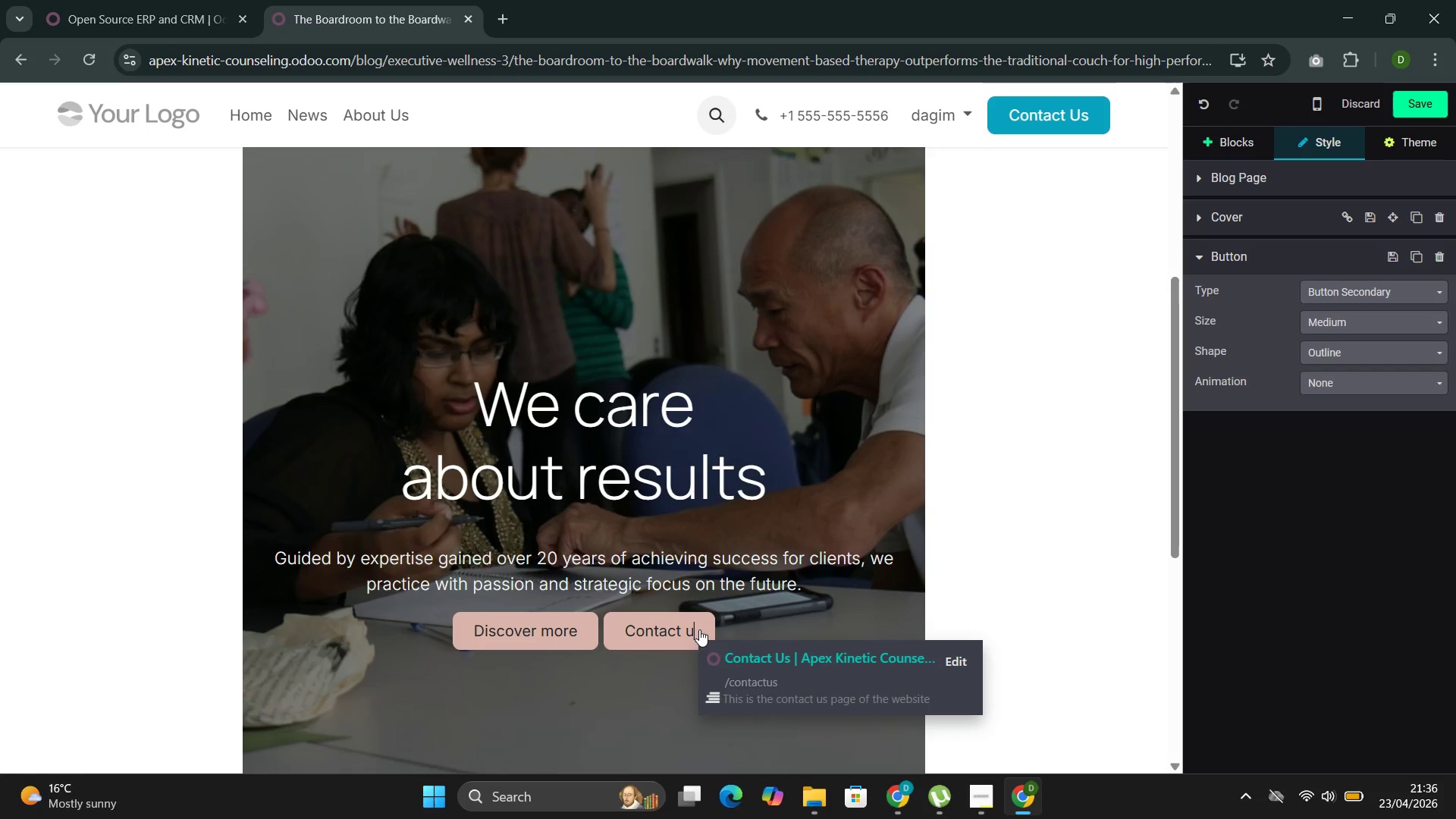 
hold_key(key=Backspace, duration=1.5)
 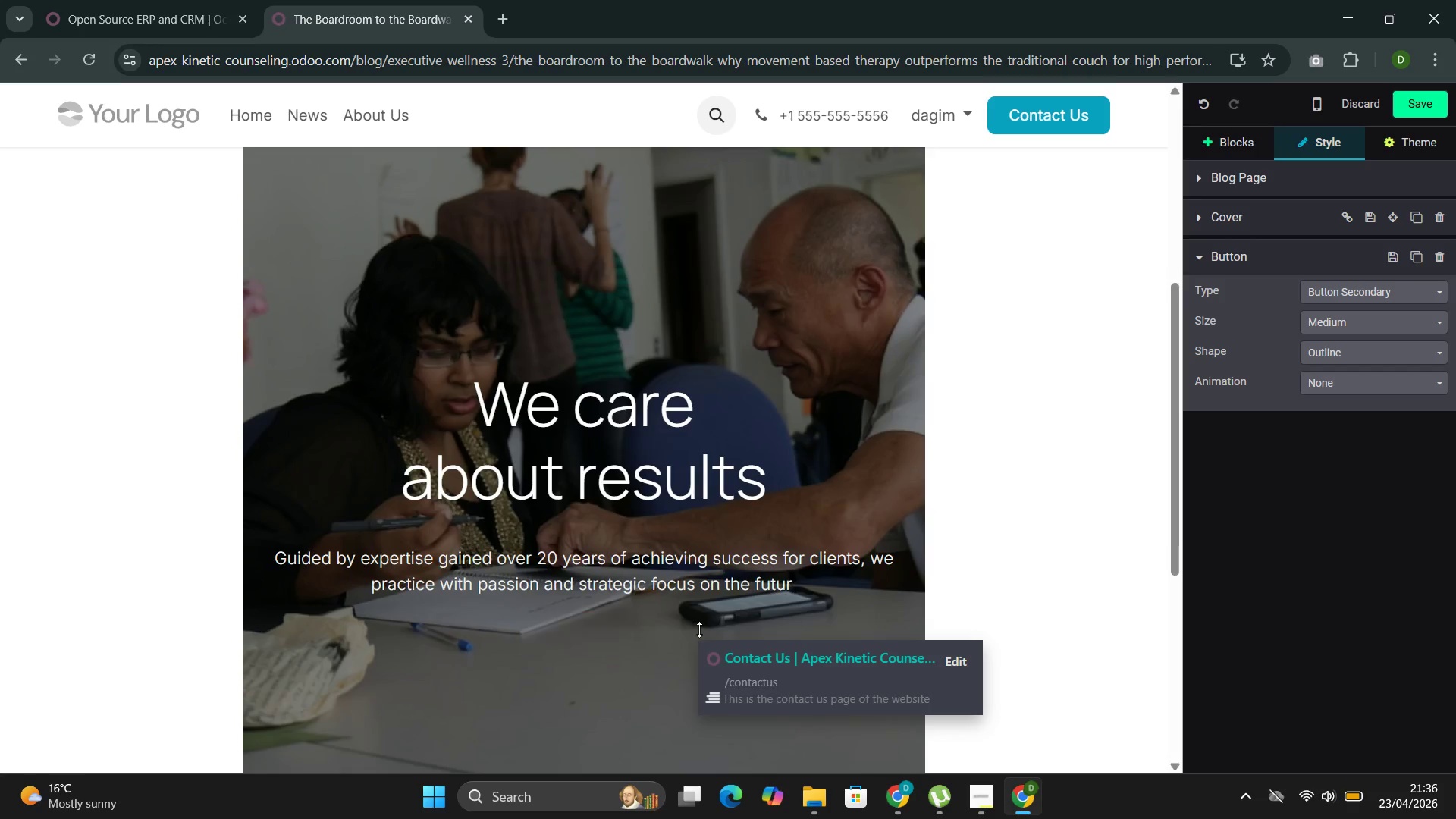 
hold_key(key=Backspace, duration=0.41)
 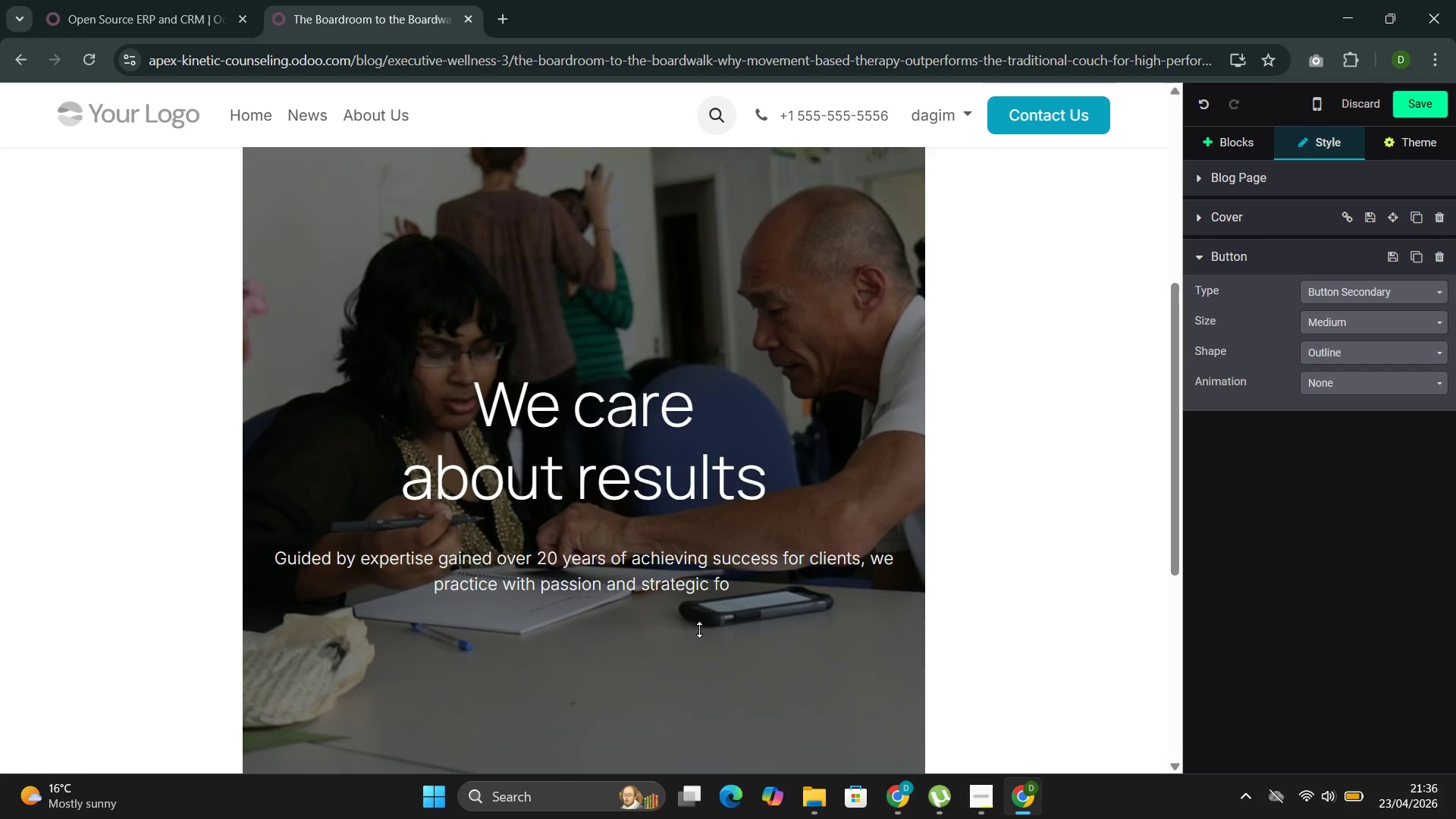 
wait(14.0)
 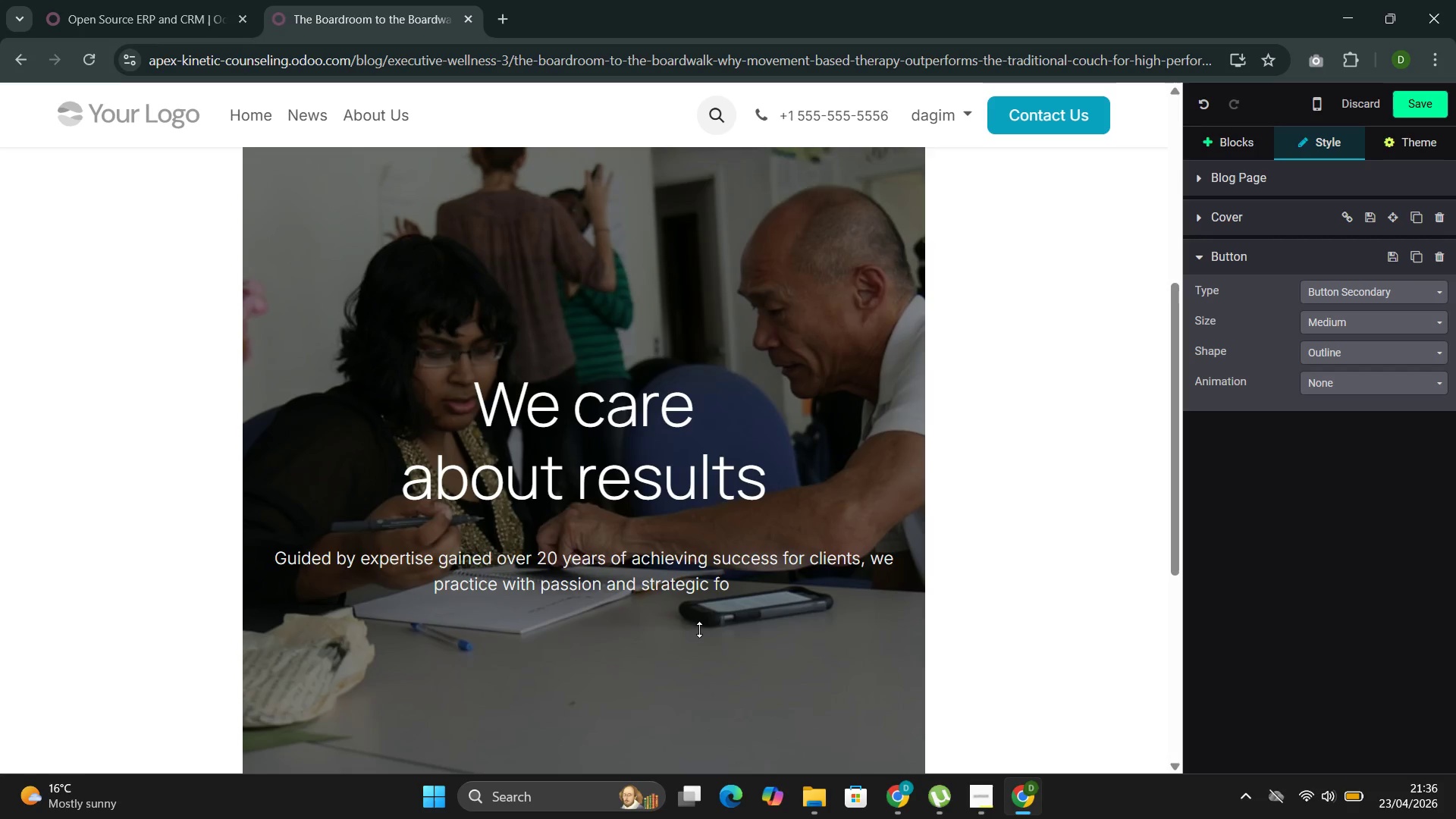 
left_click_drag(start_coordinate=[746, 575], to_coordinate=[325, 554])
 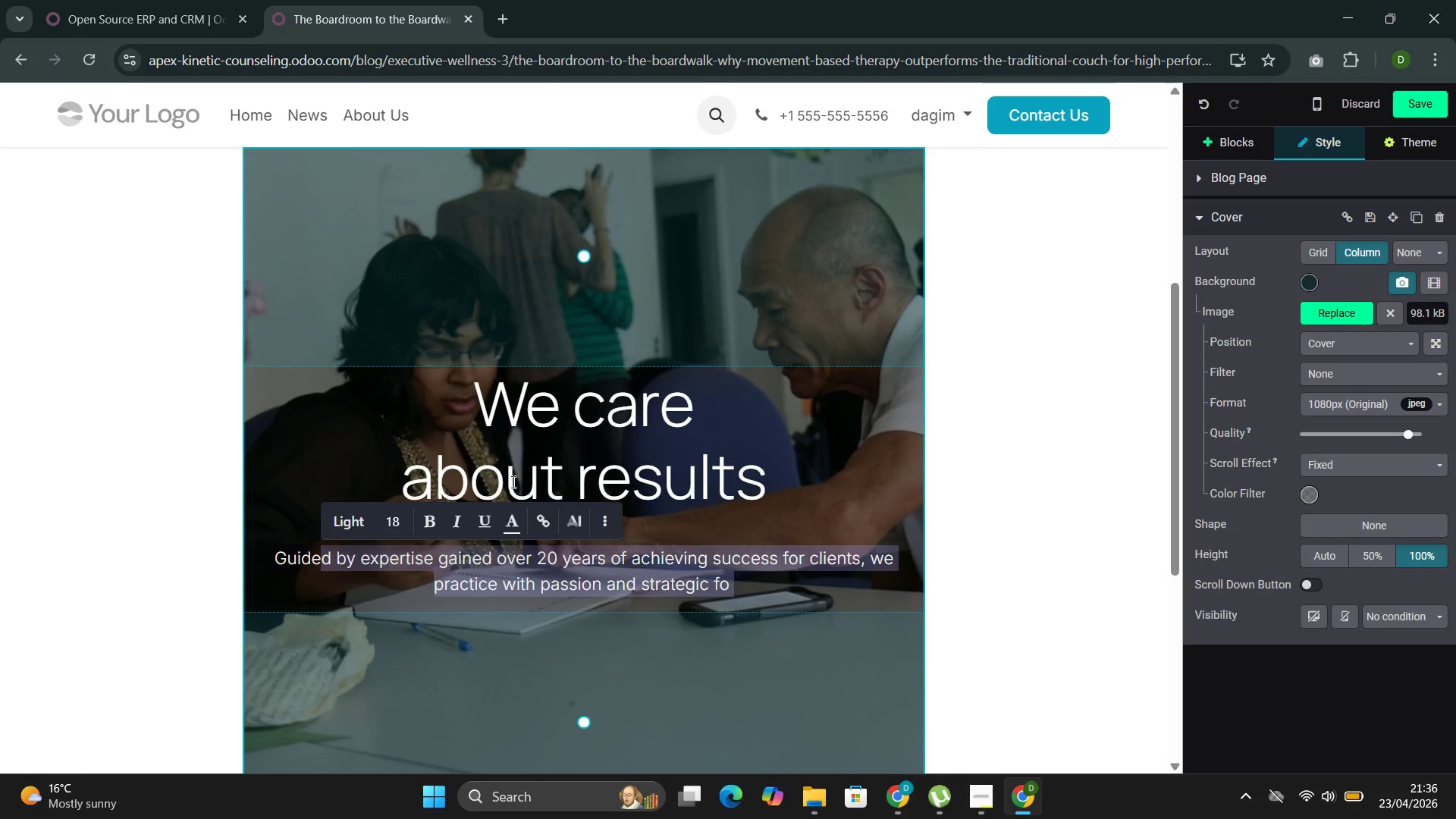 
double_click([512, 482])
 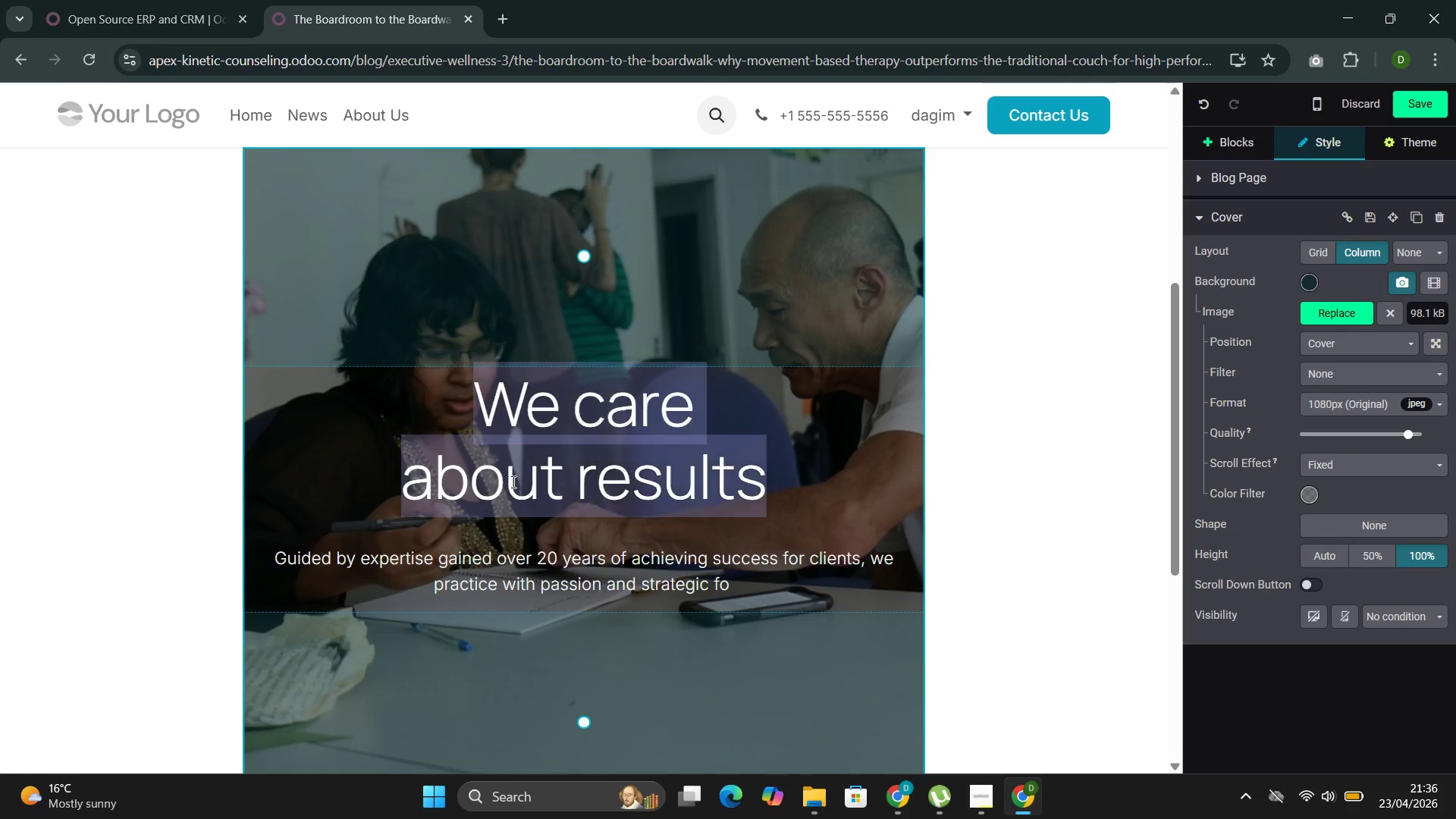 
triple_click([512, 482])
 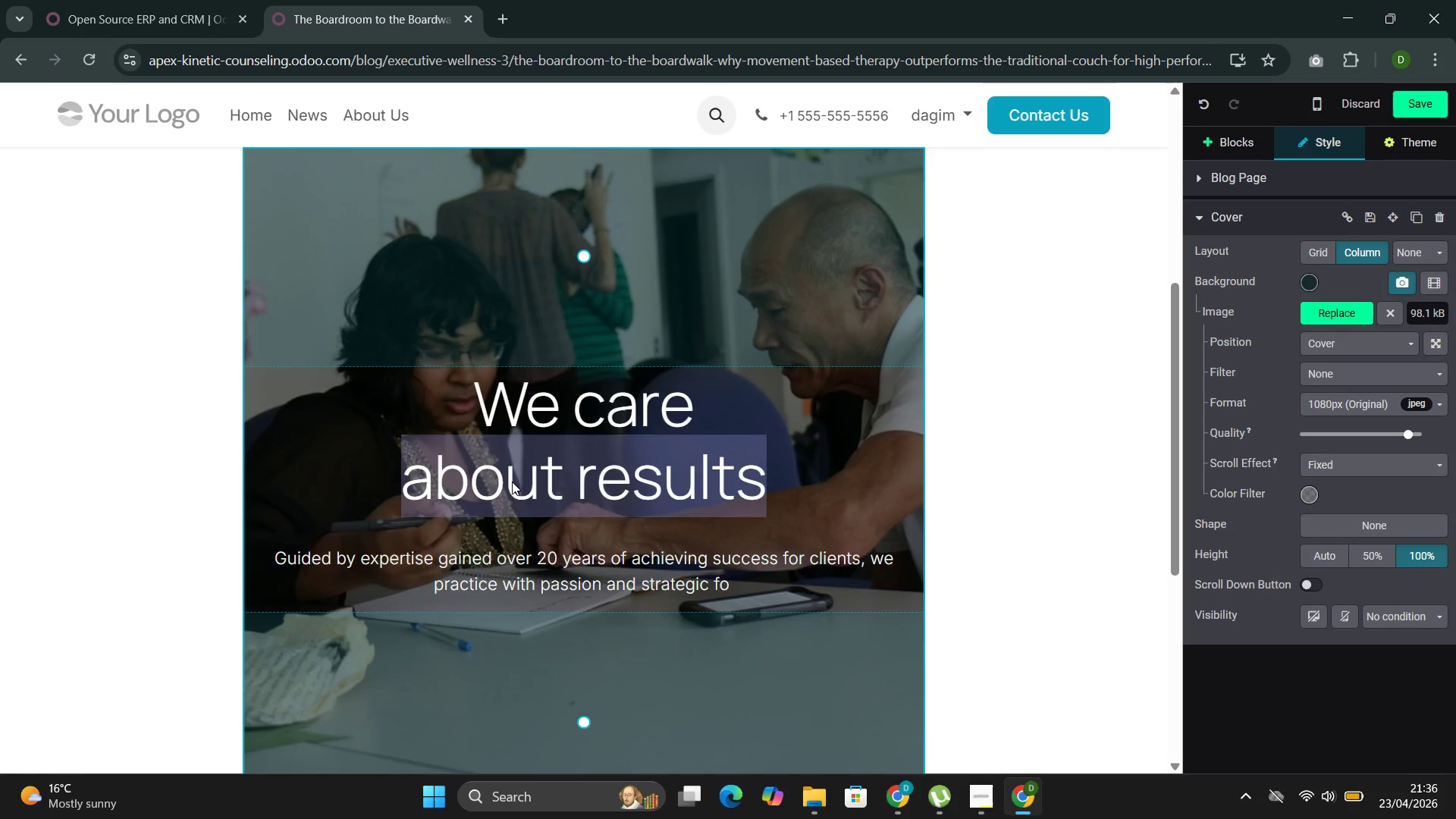 
triple_click([512, 482])
 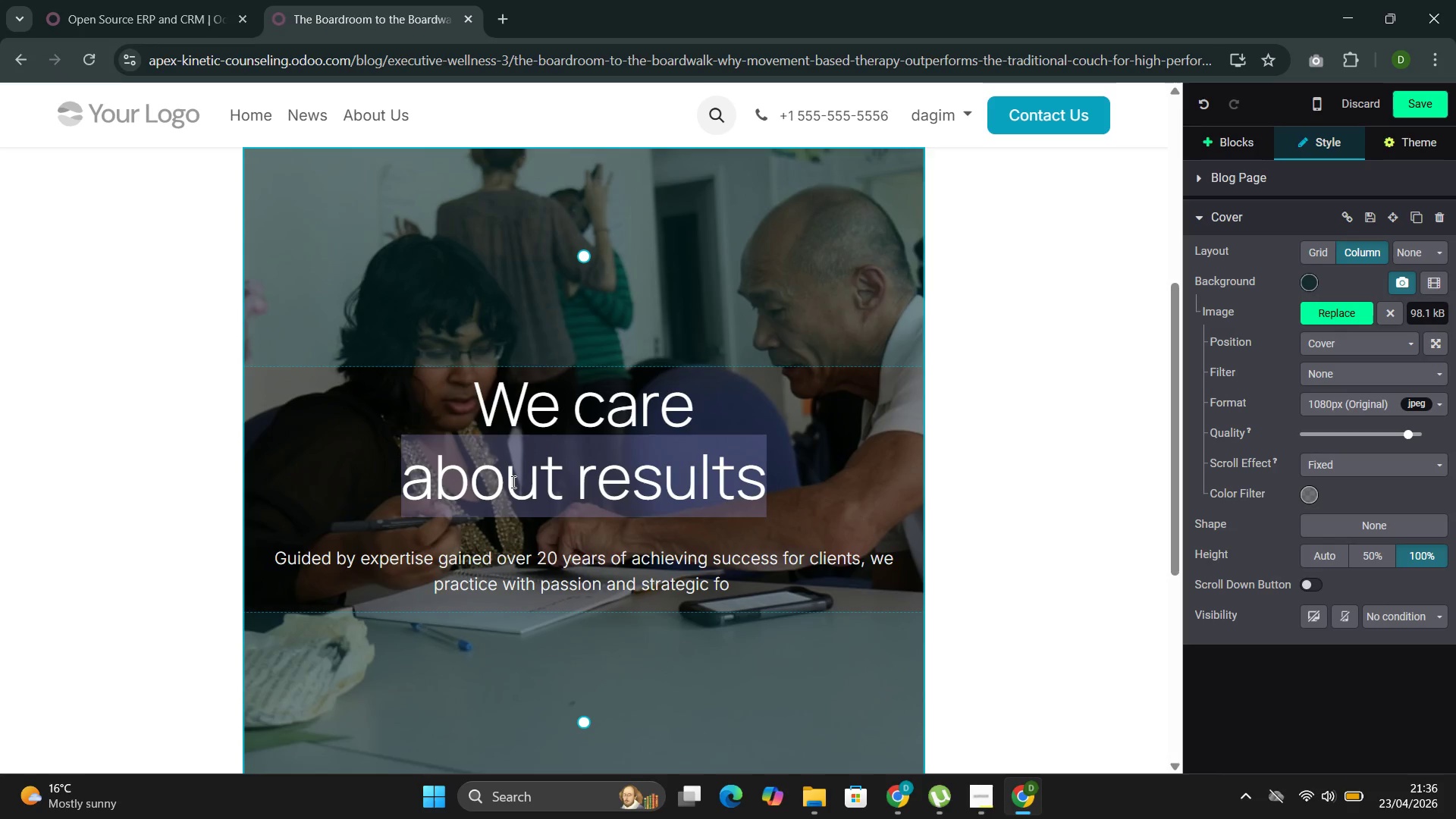 
triple_click([512, 482])
 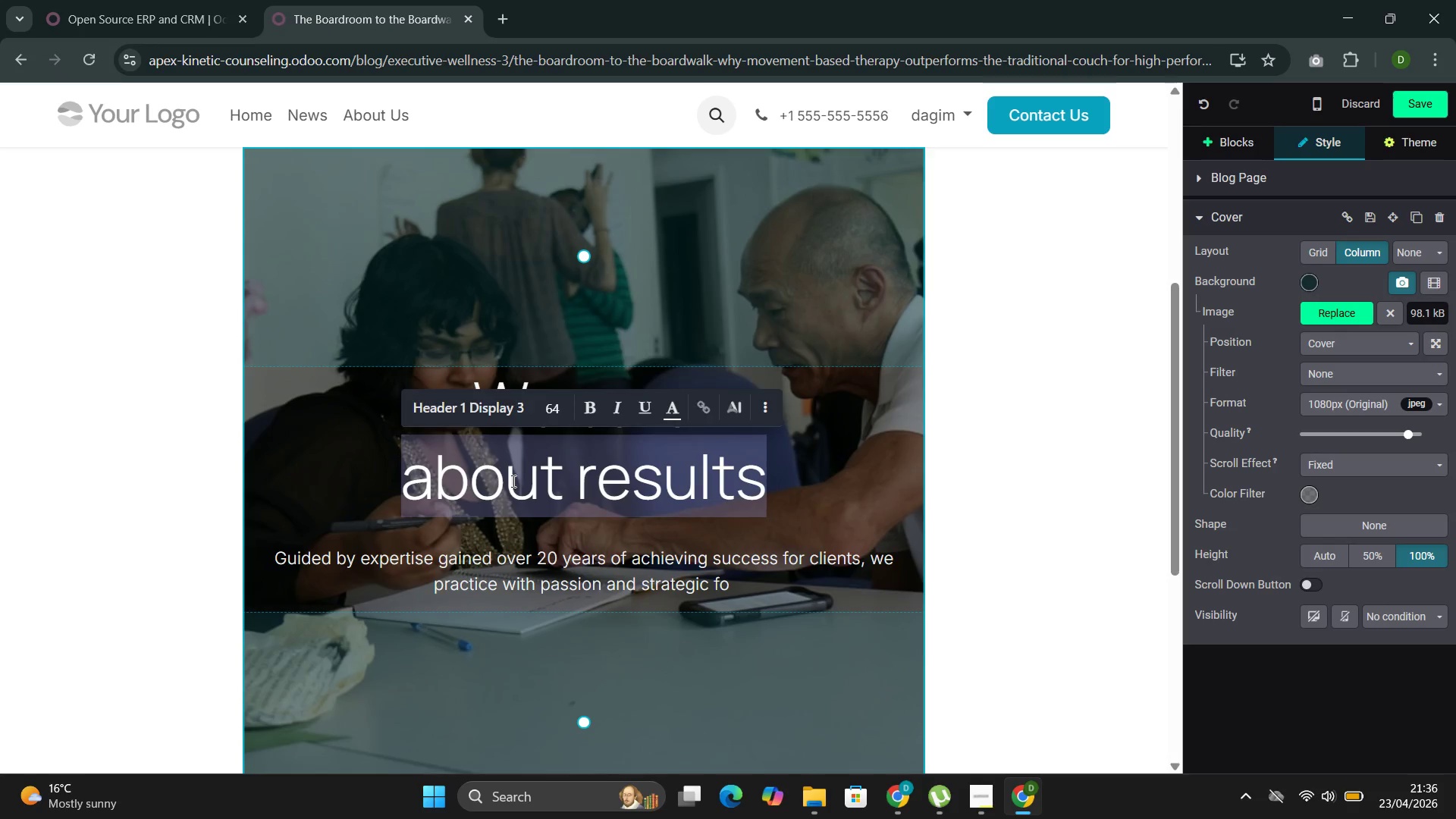 
triple_click([512, 481])
 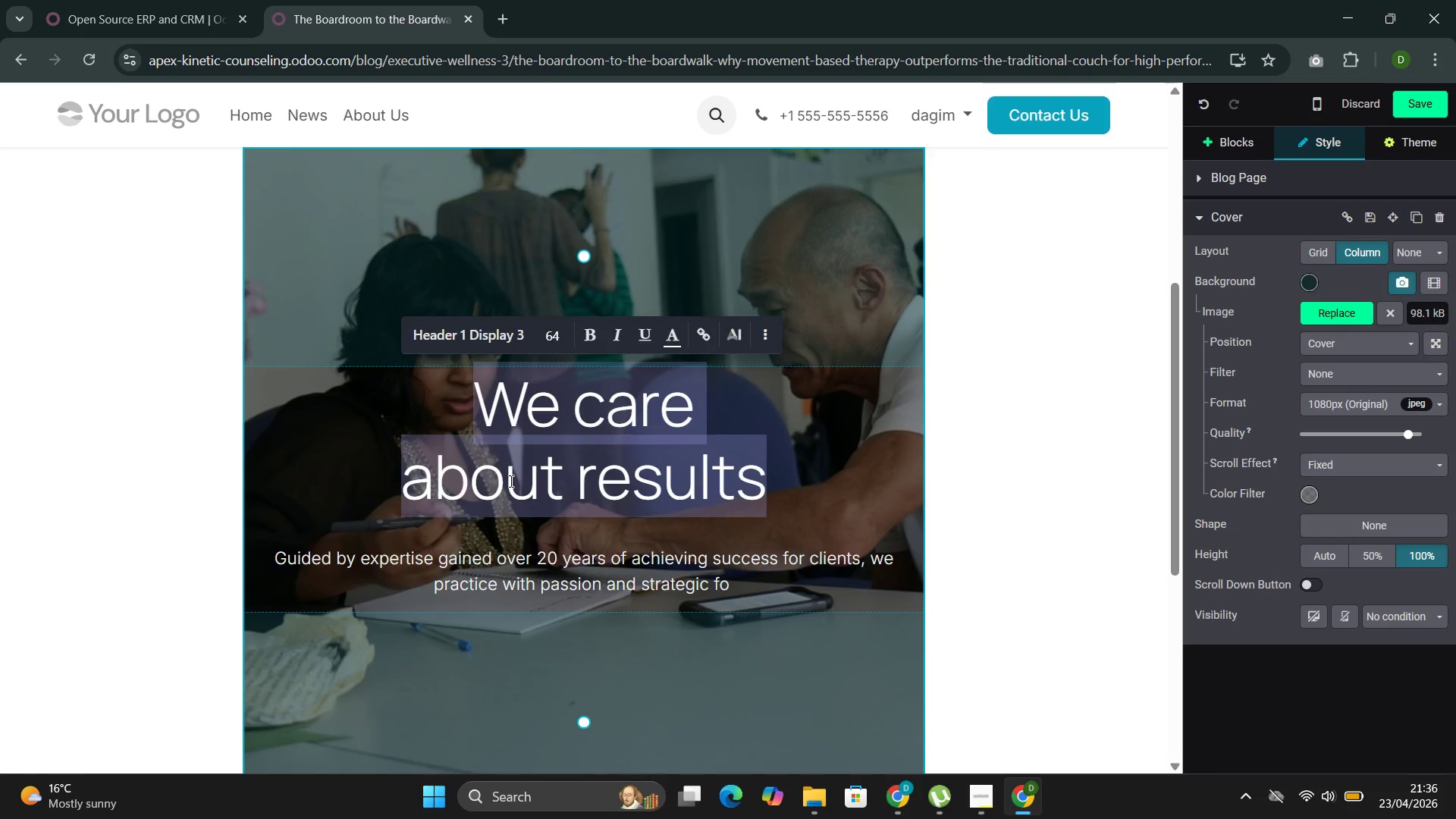 
key(Backspace)
 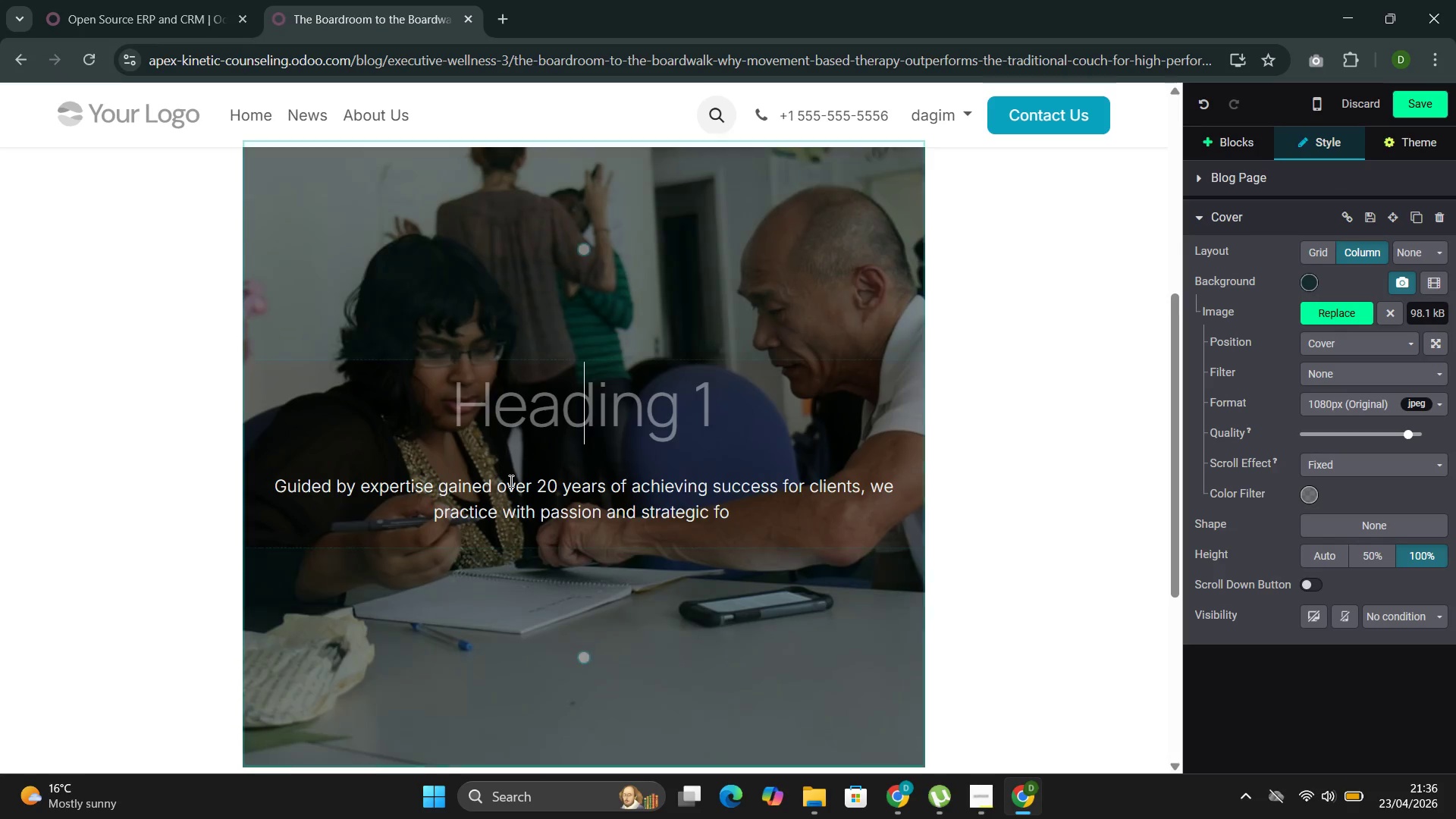 
key(Backspace)
 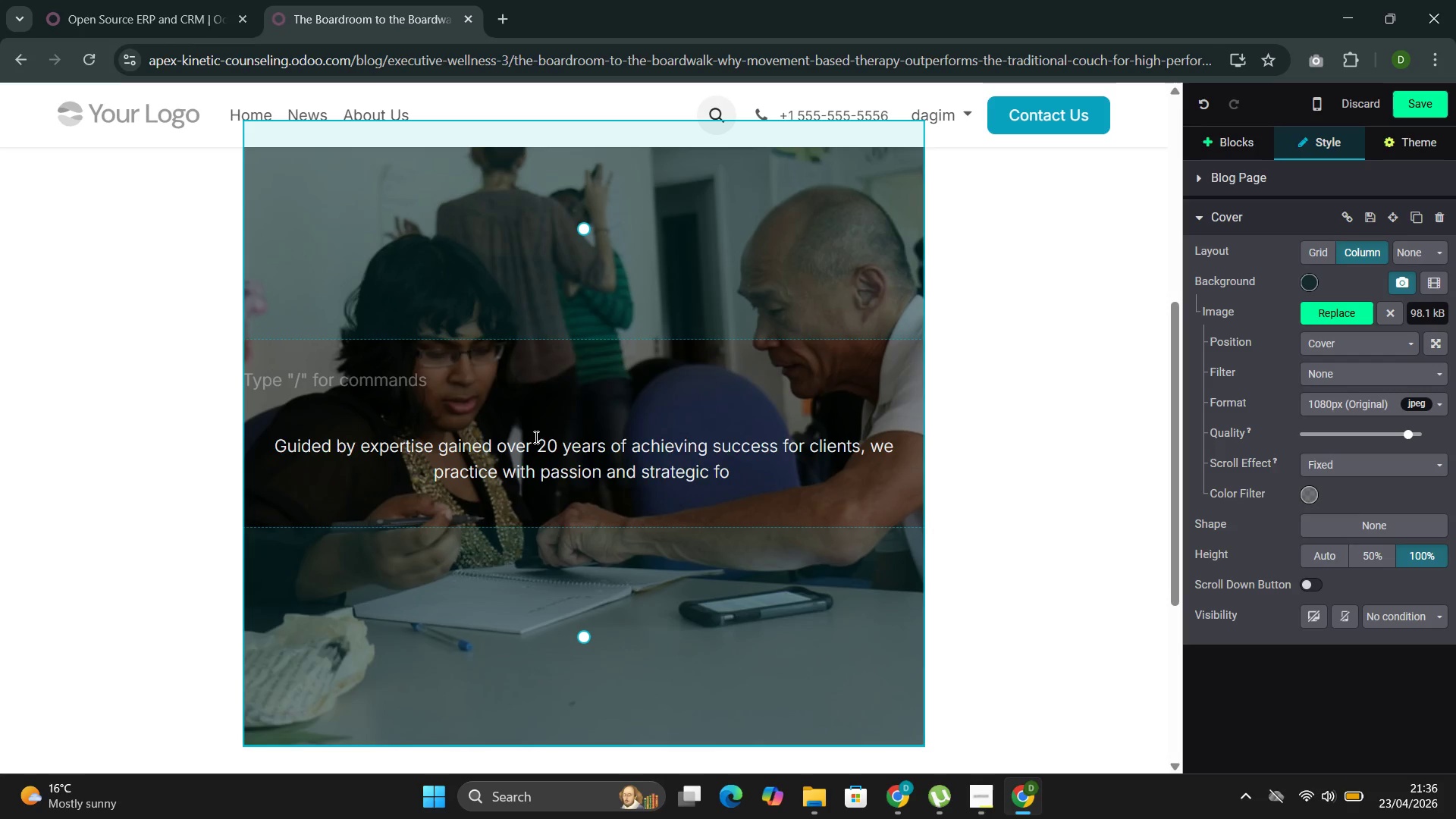 
key(Backspace)
 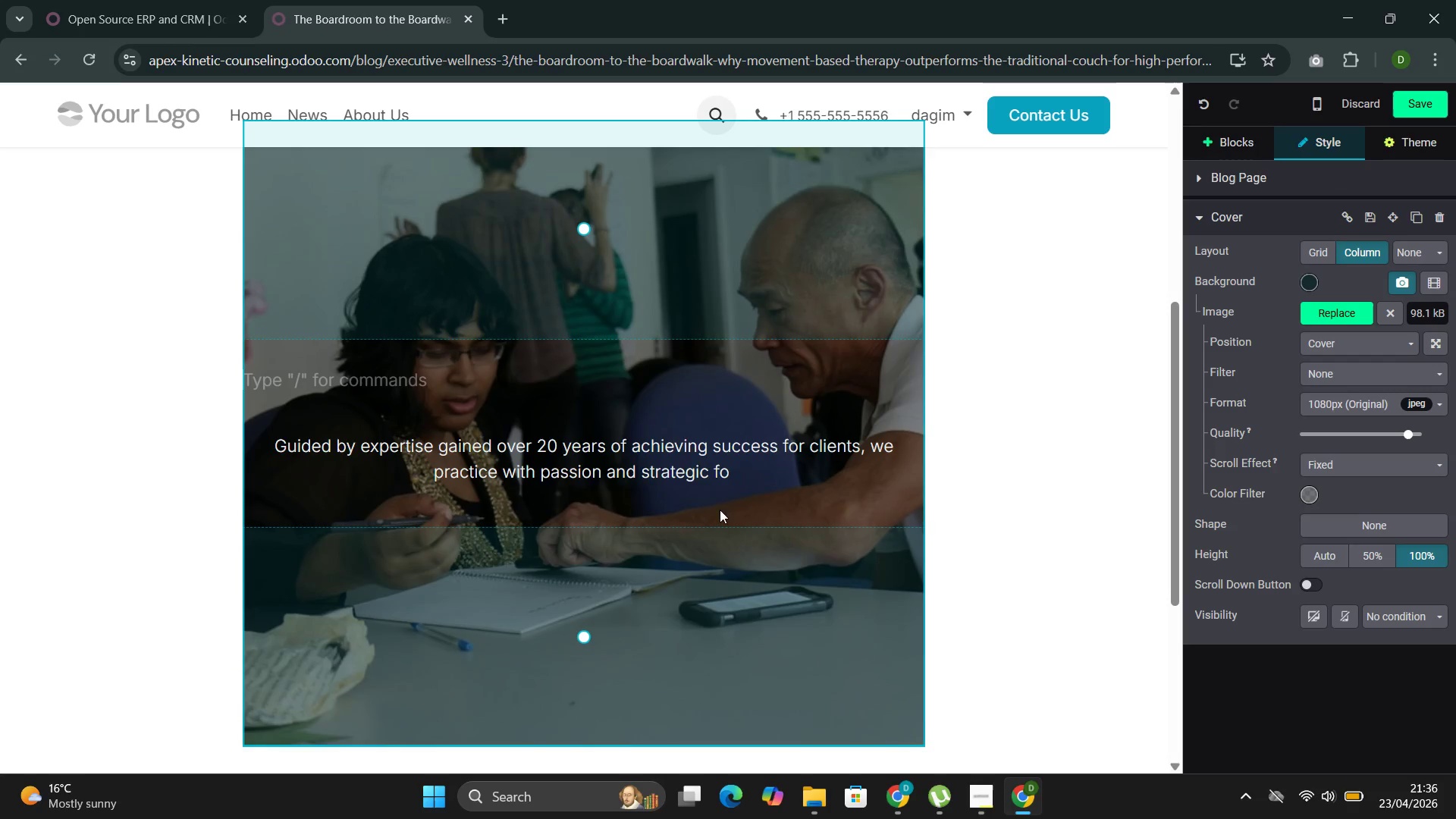 
left_click_drag(start_coordinate=[754, 479], to_coordinate=[293, 437])
 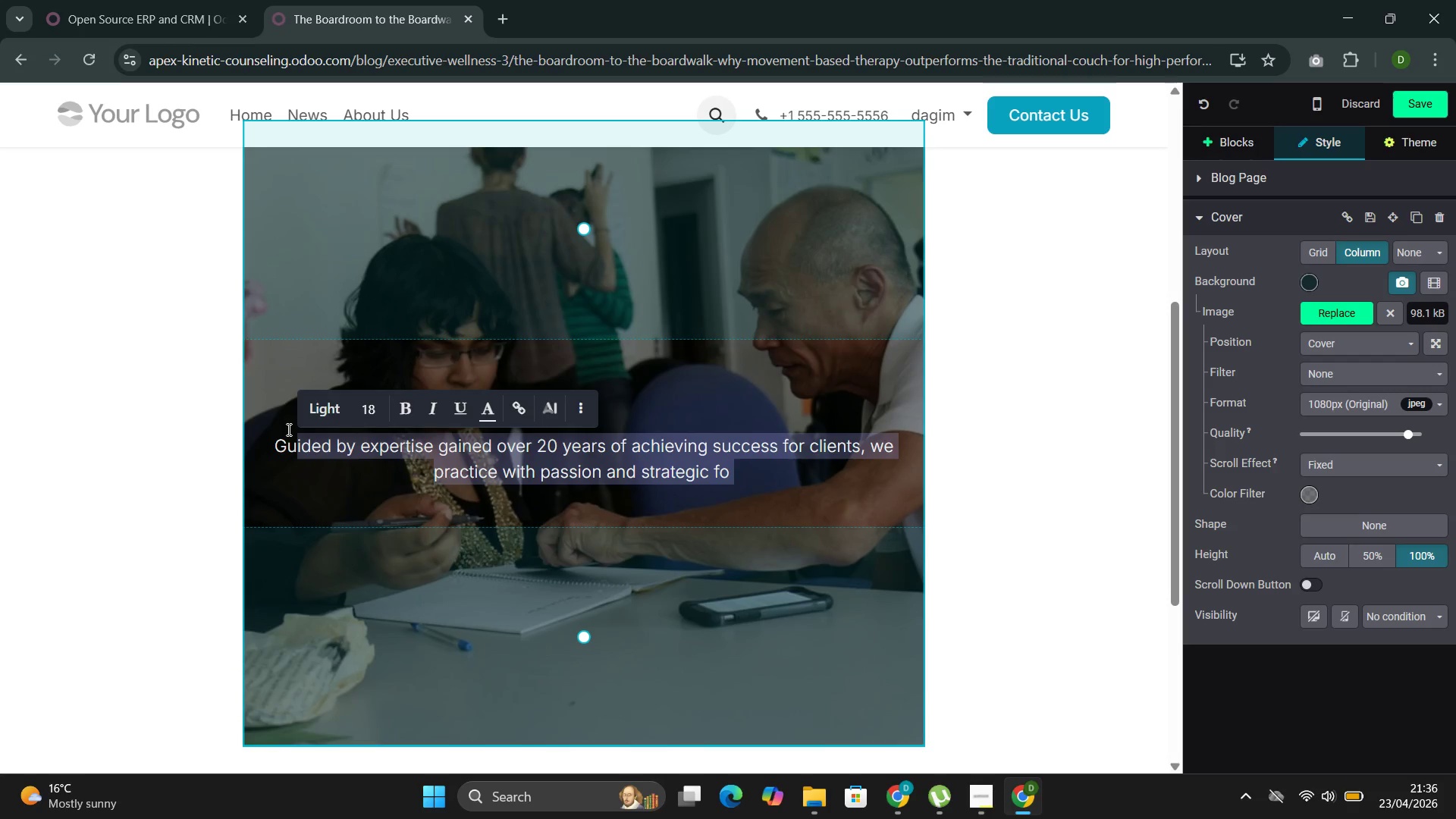 
key(Backspace)
 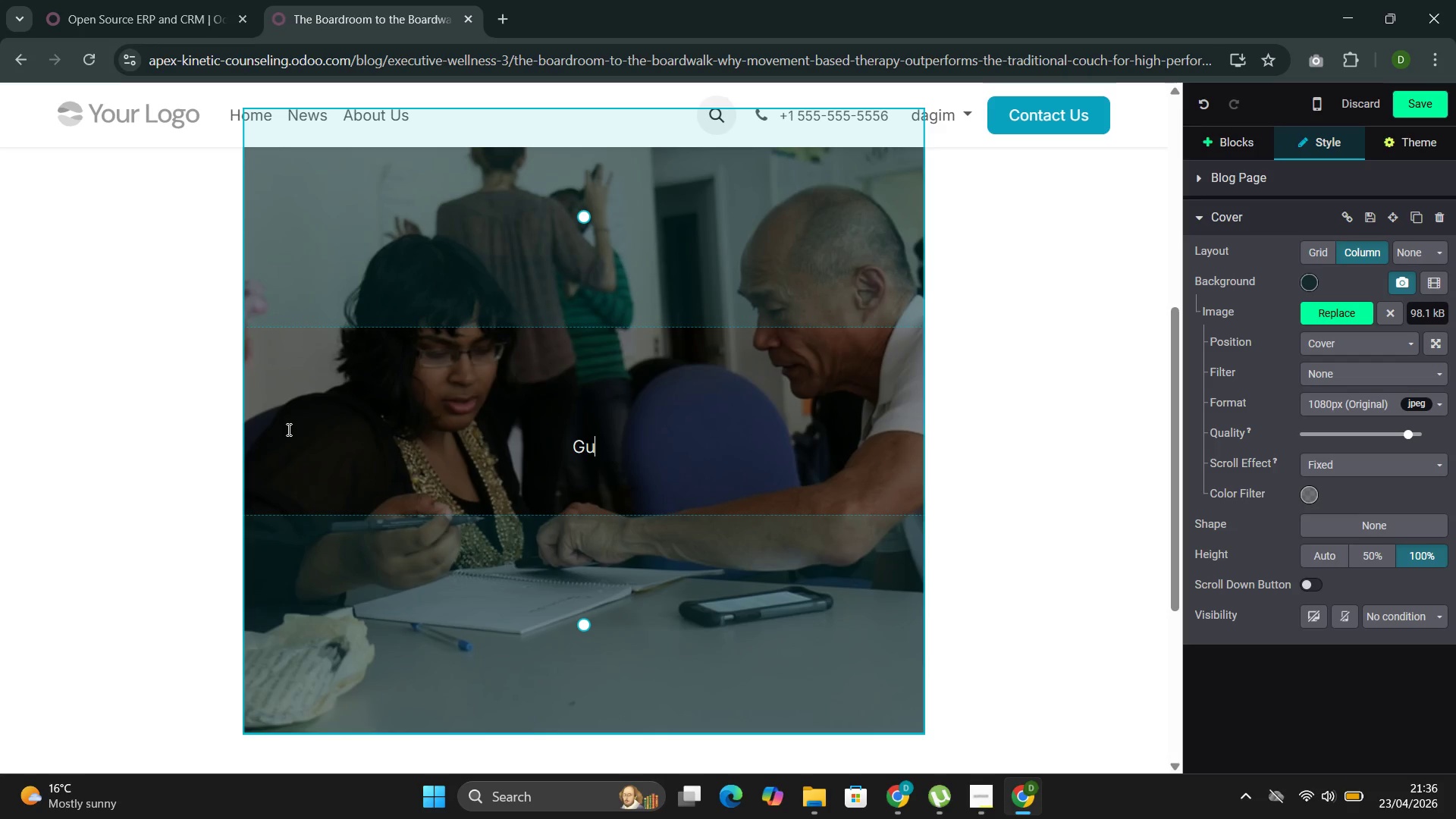 
key(Backspace)
 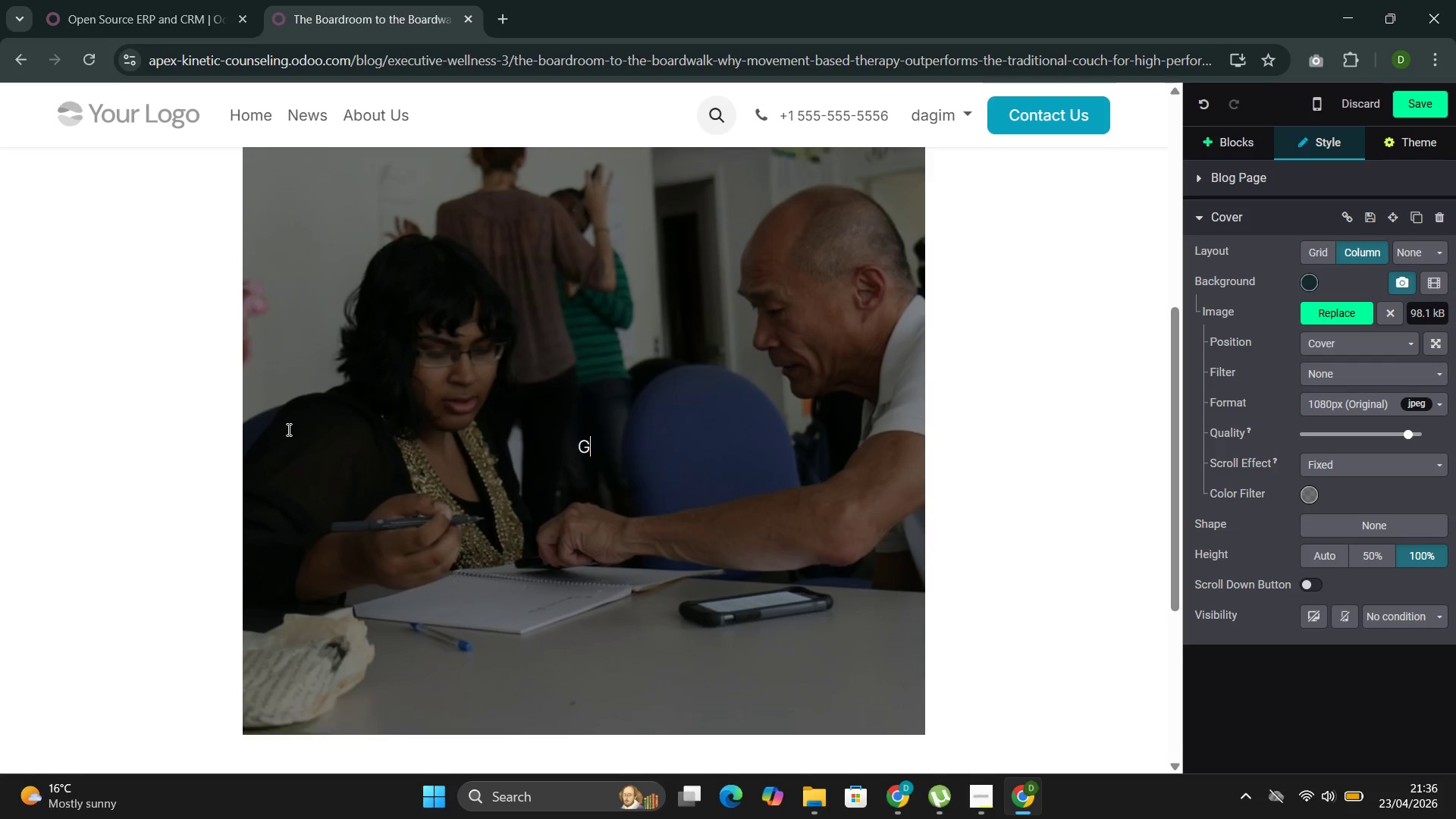 
key(Backspace)
 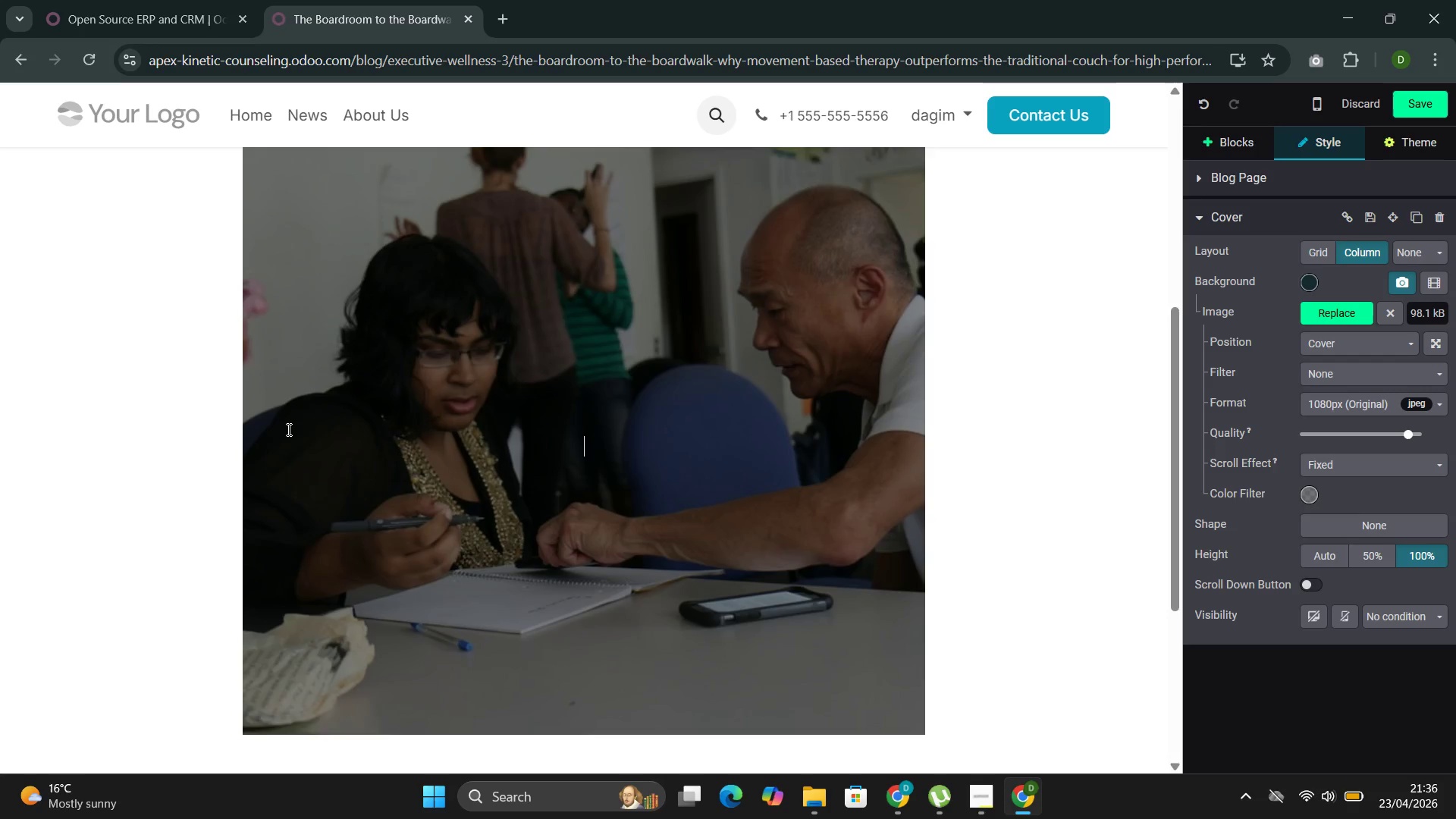 
key(Backspace)
 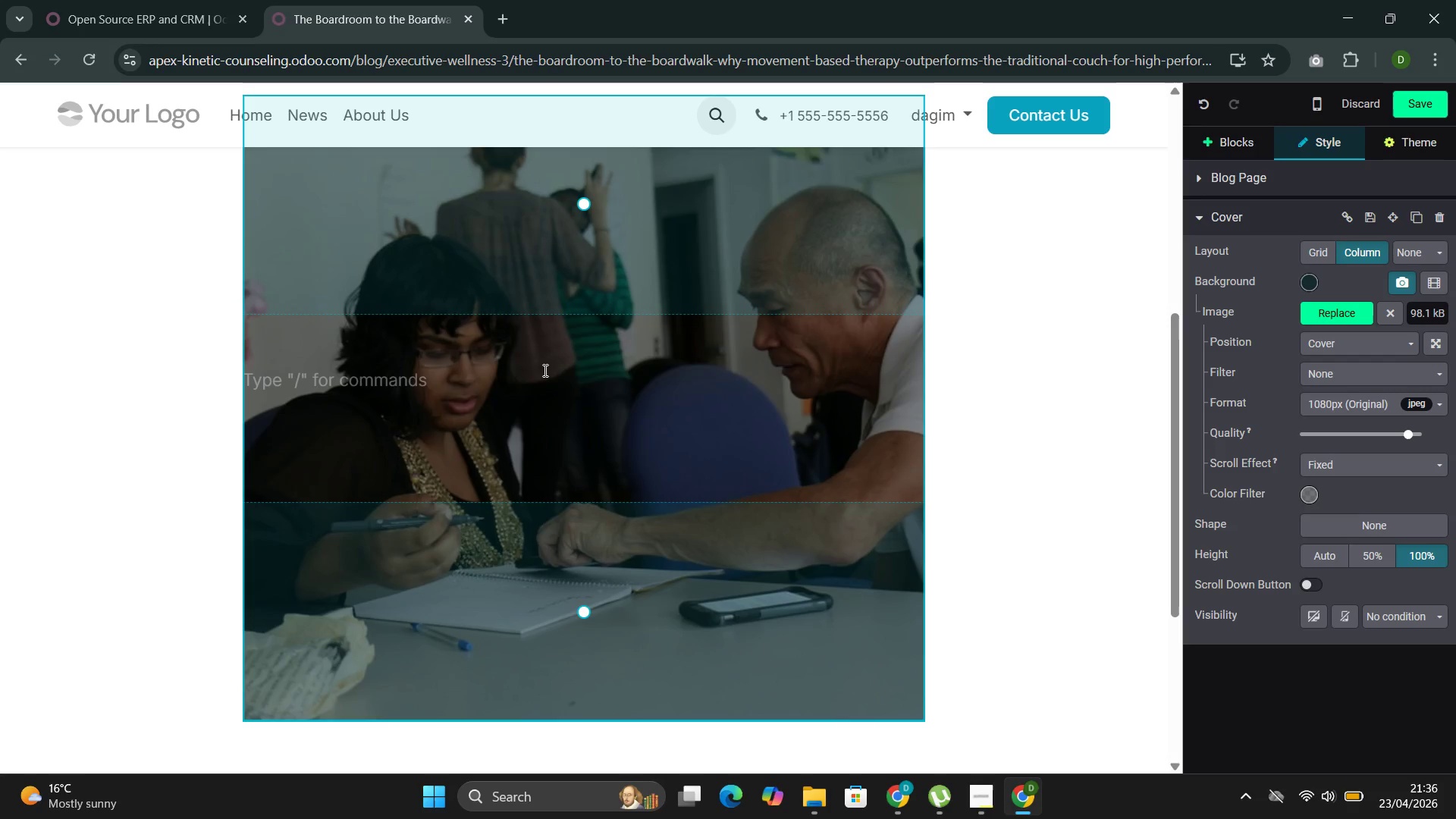 
key(Control+Z)
 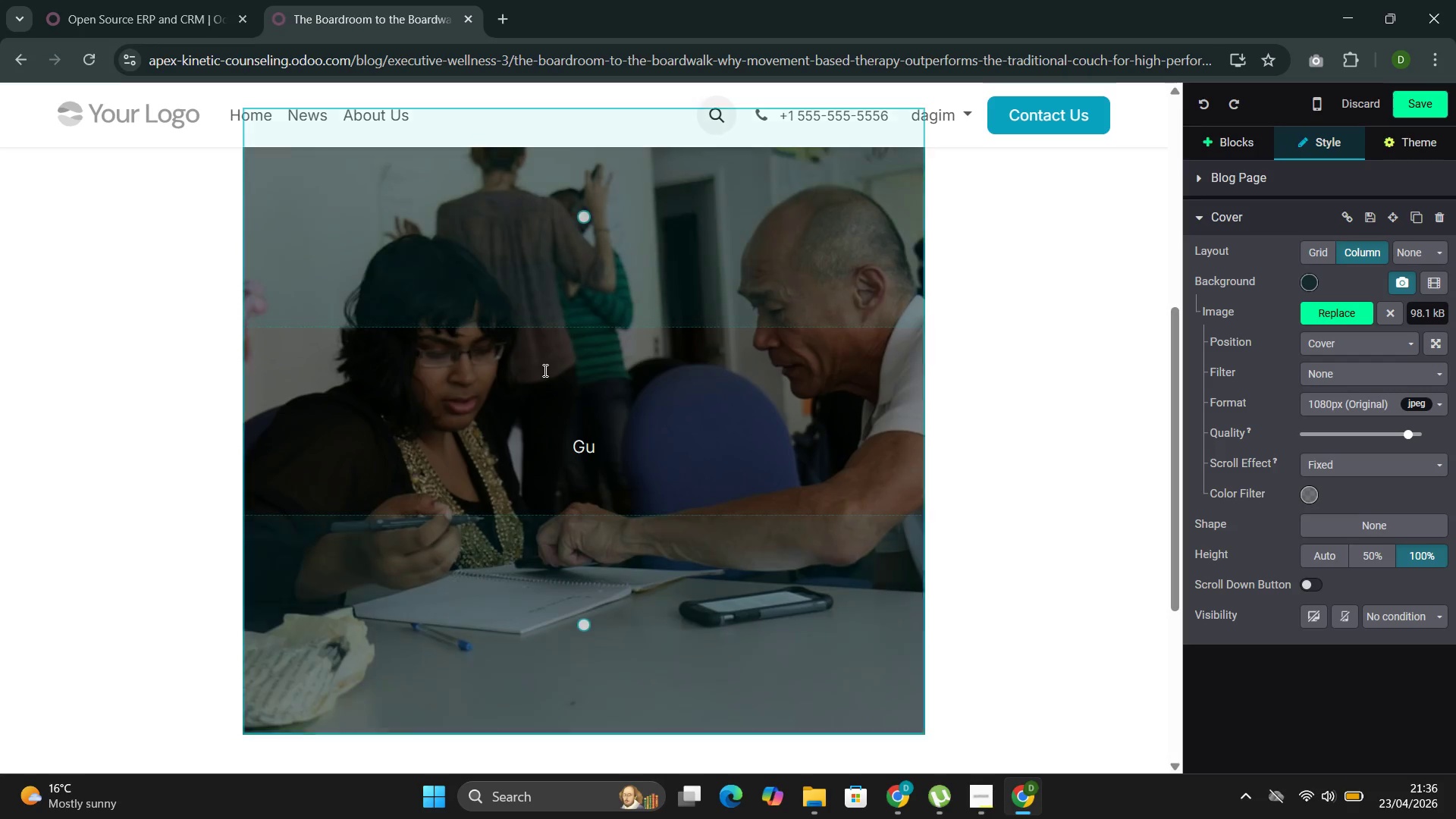 
hold_key(key=ControlLeft, duration=0.42)
 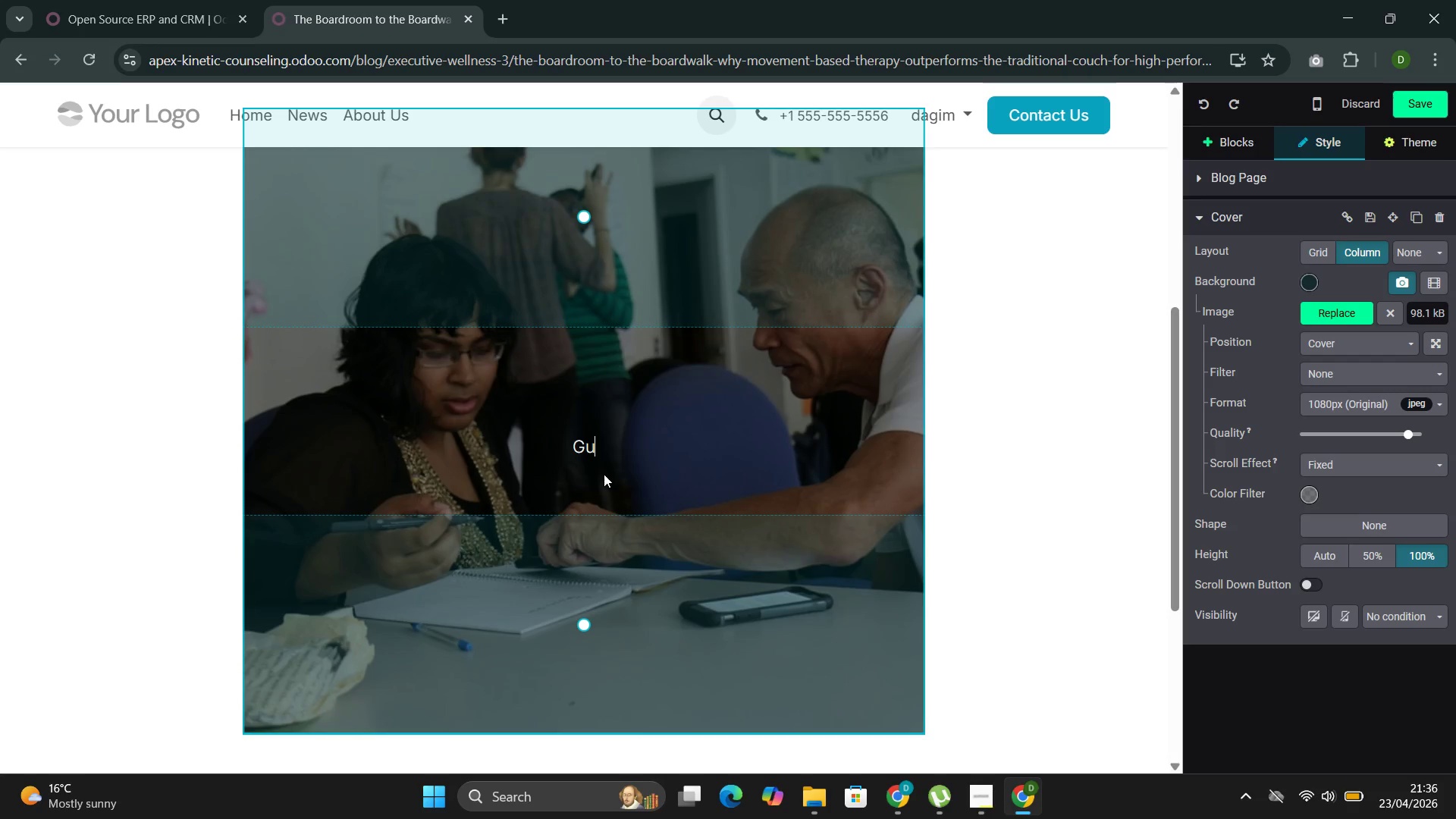 
key(Backspace)
 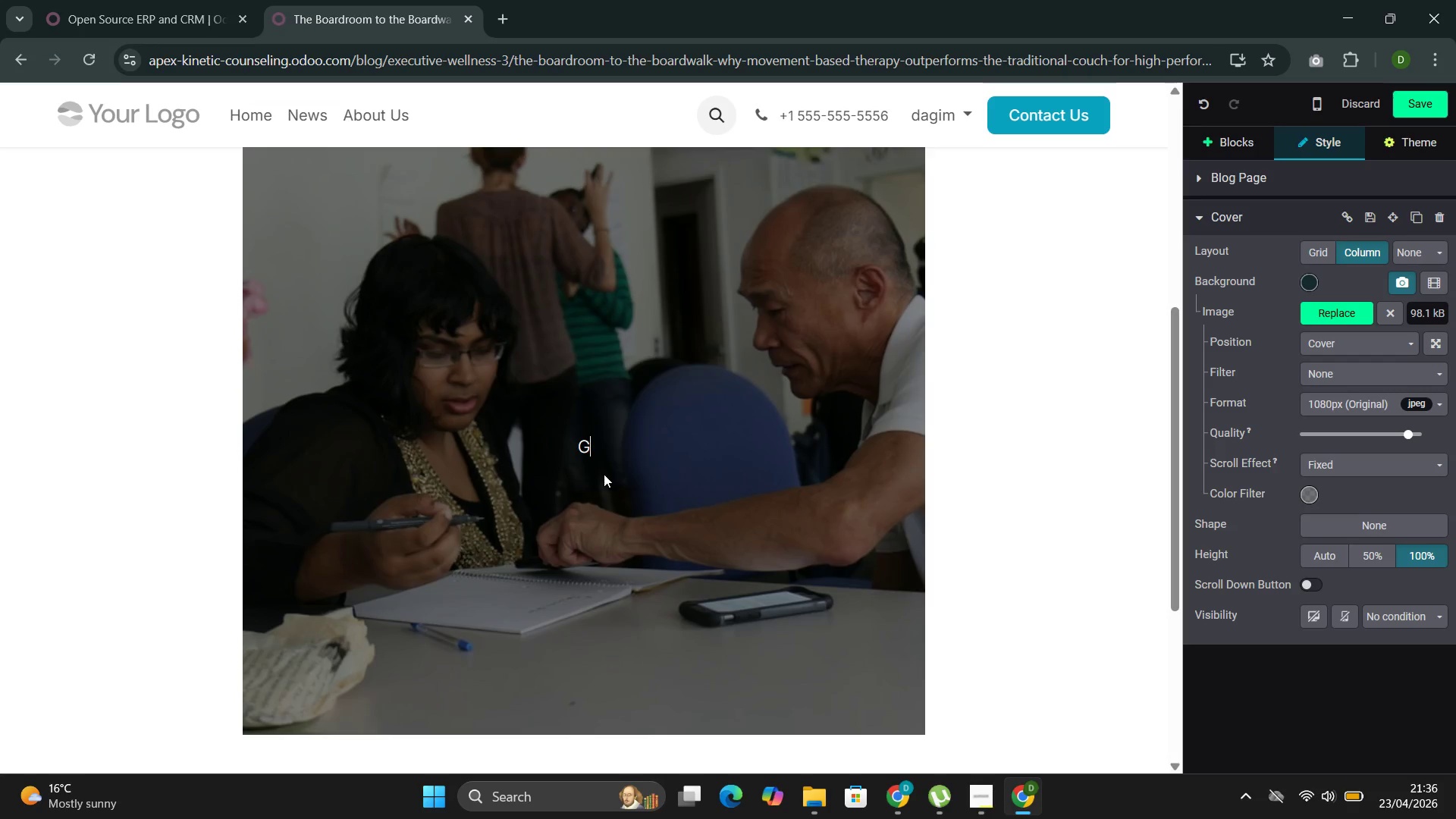 
key(Backspace)
 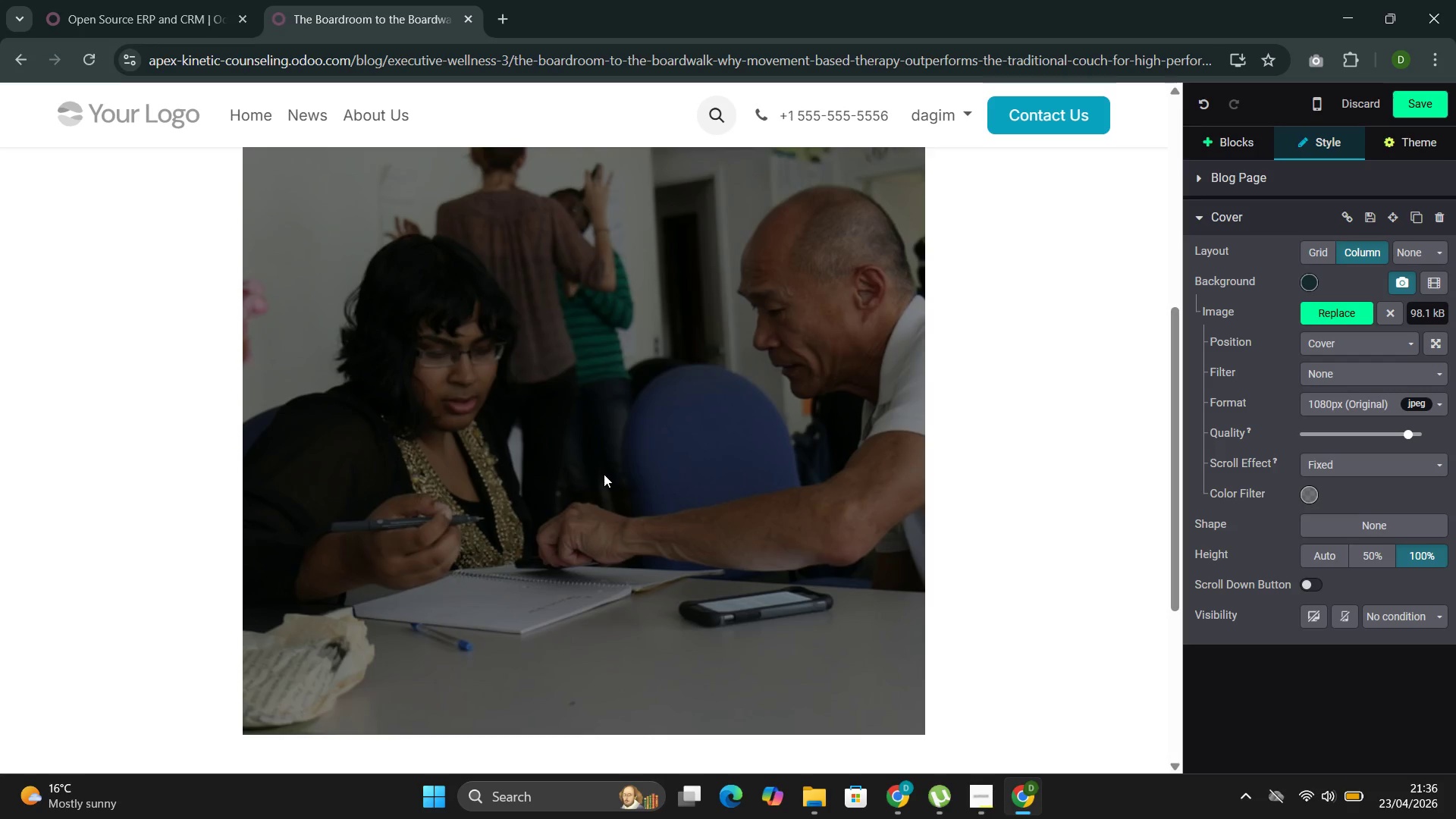 
key(Control+Z)
 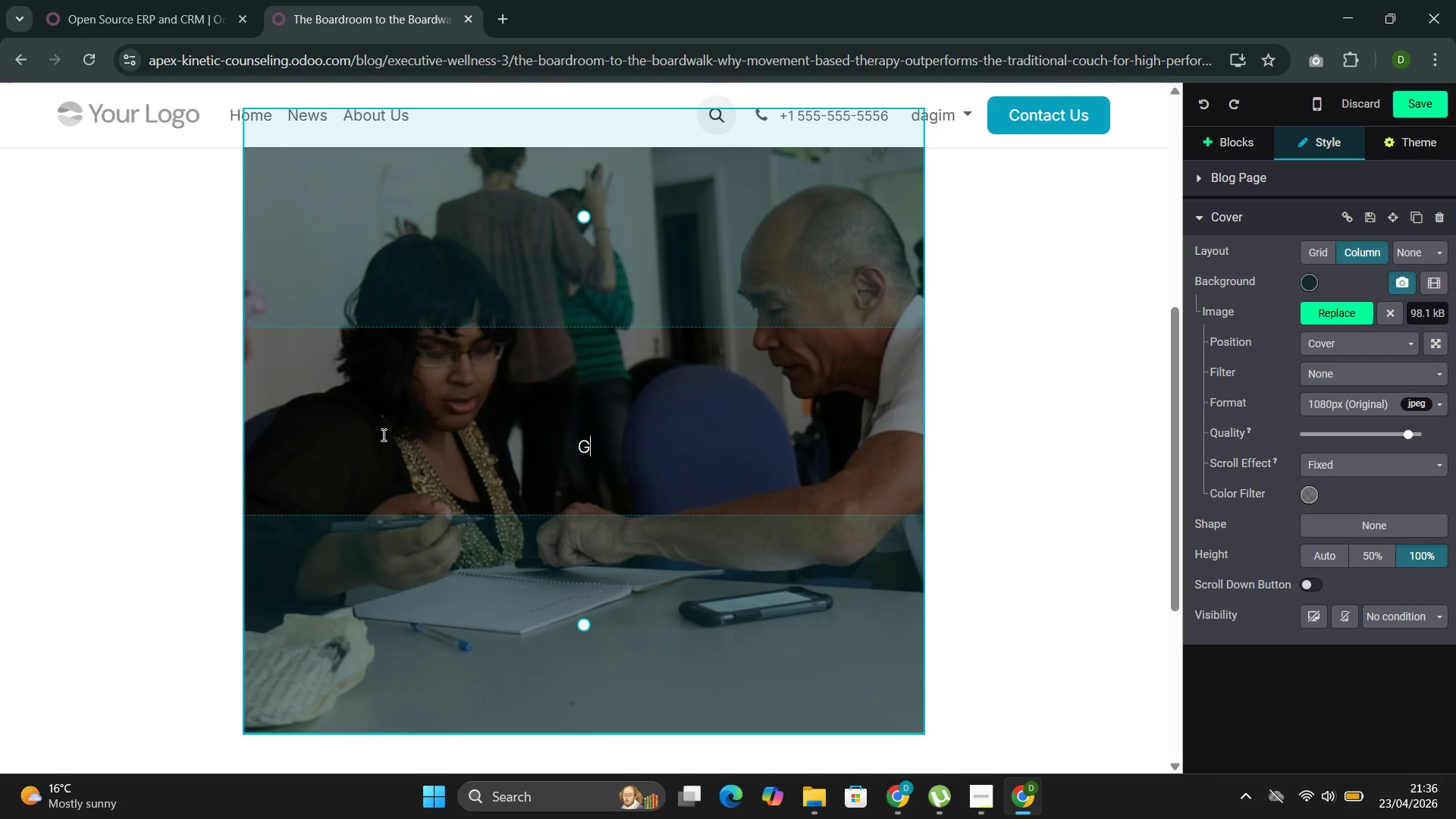 
left_click([522, 361])
 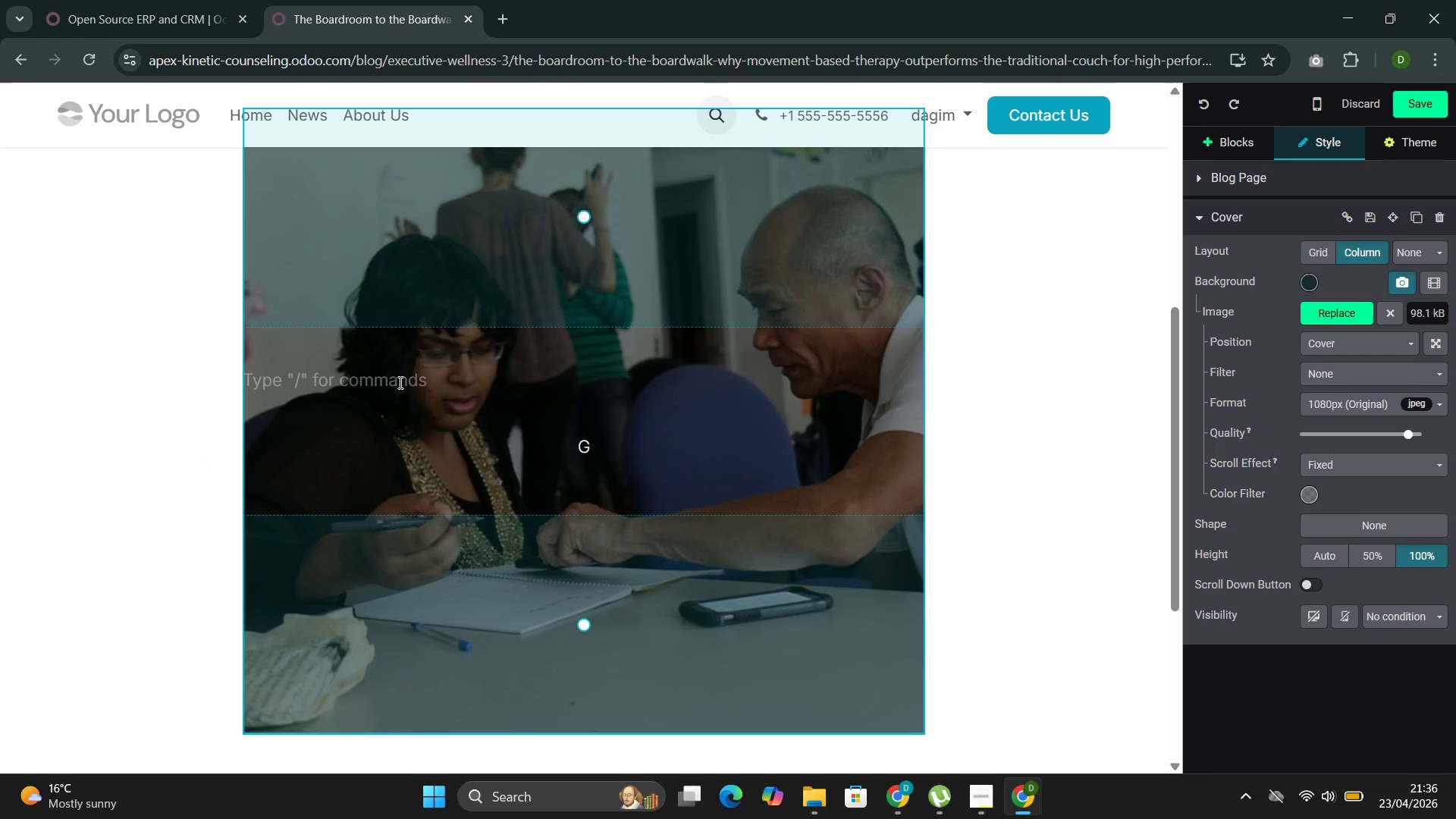 
left_click([398, 382])
 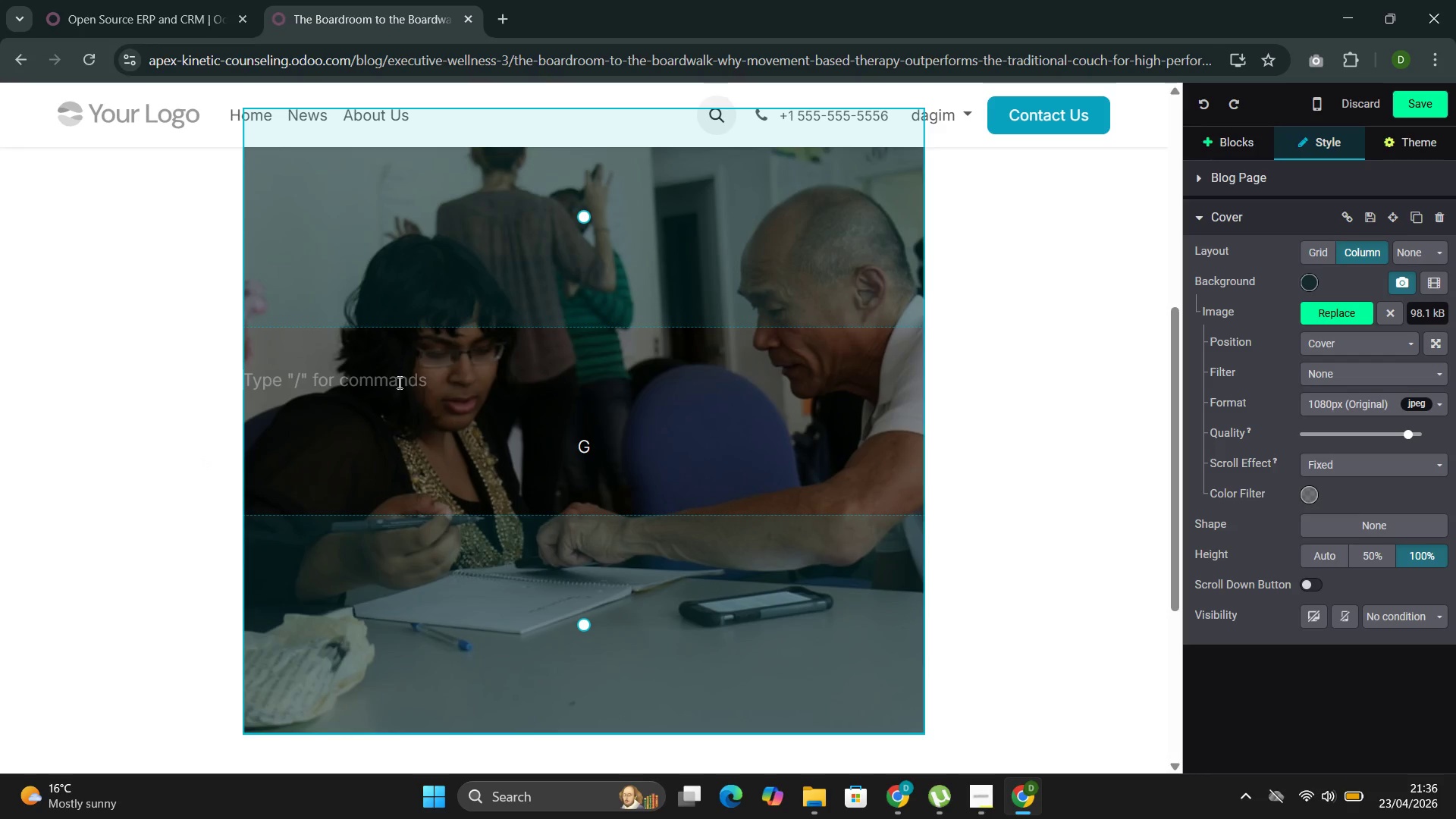 
wait(6.31)
 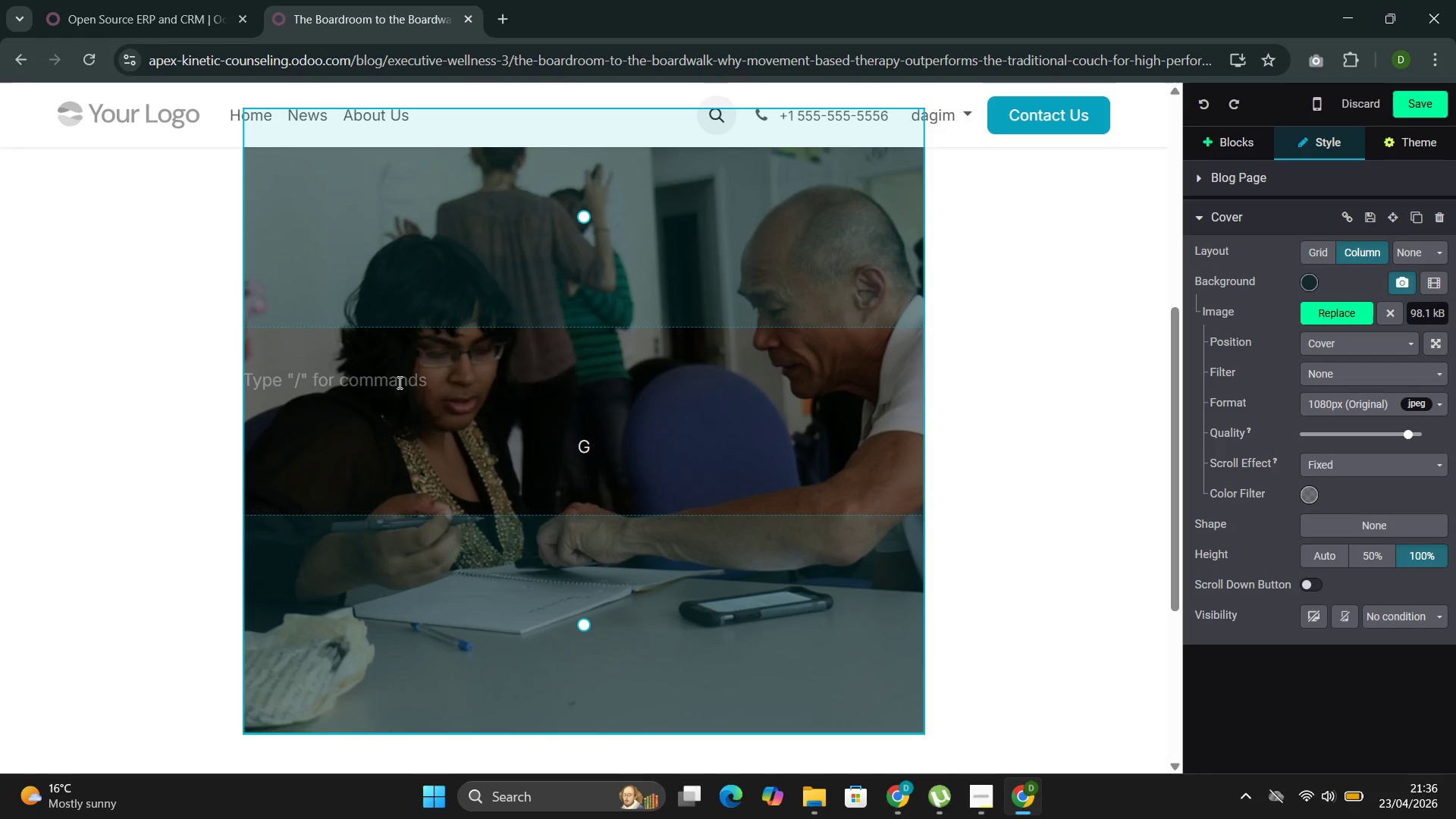 
type(The Boardroom to the Boae)
key(Backspace)
type(rd)
 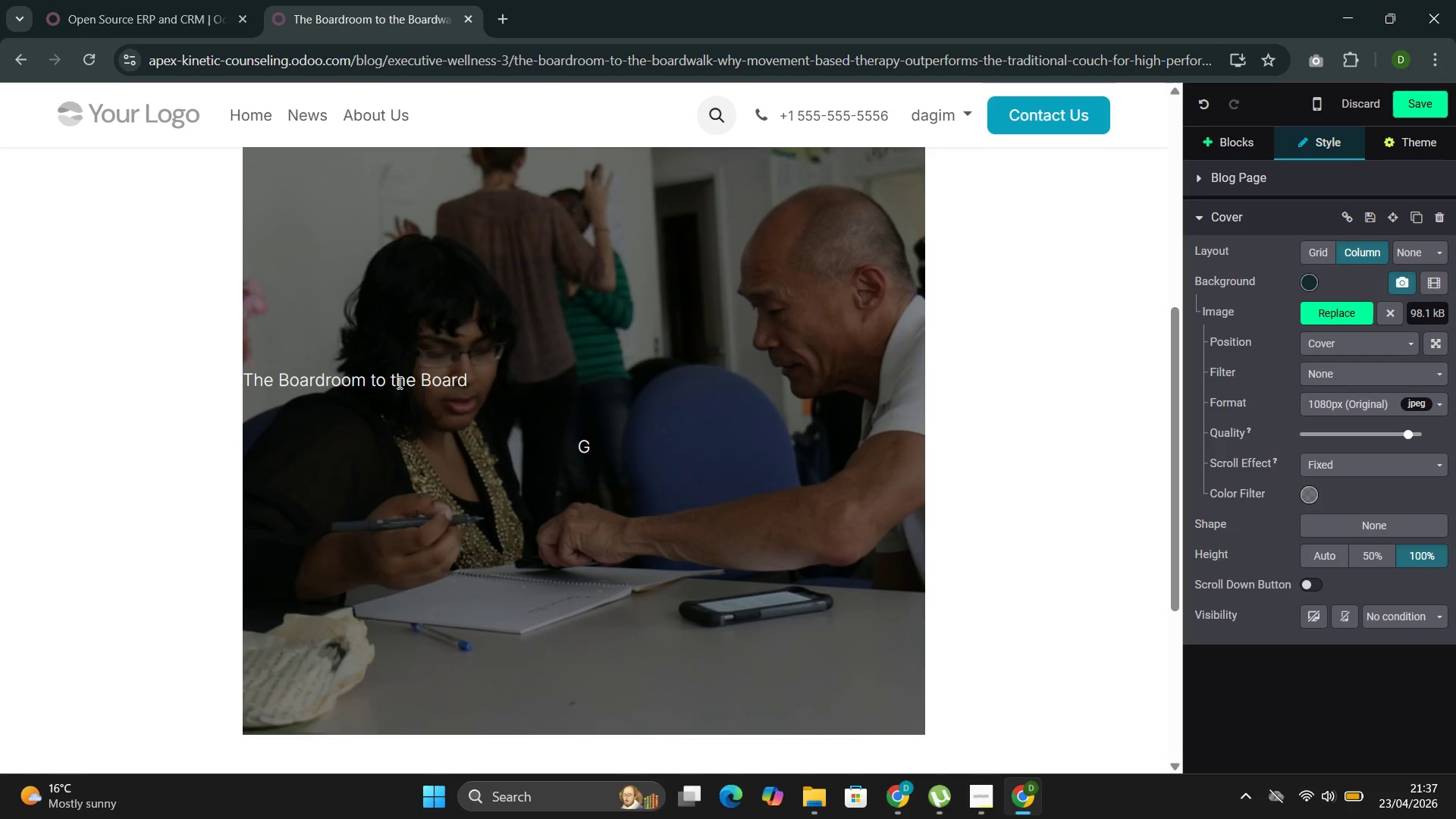 
type(walk )
 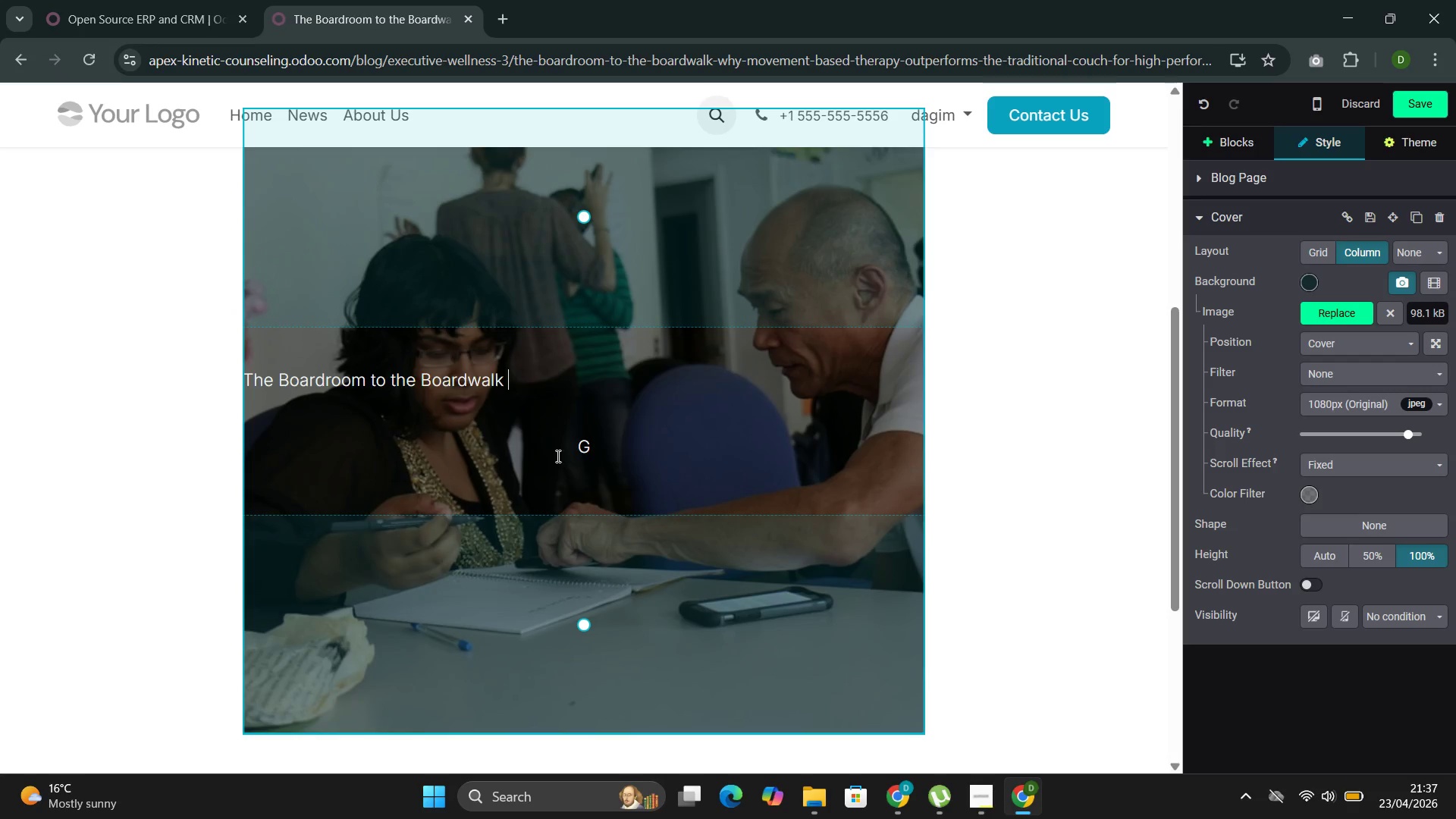 
left_click_drag(start_coordinate=[529, 378], to_coordinate=[172, 347])
 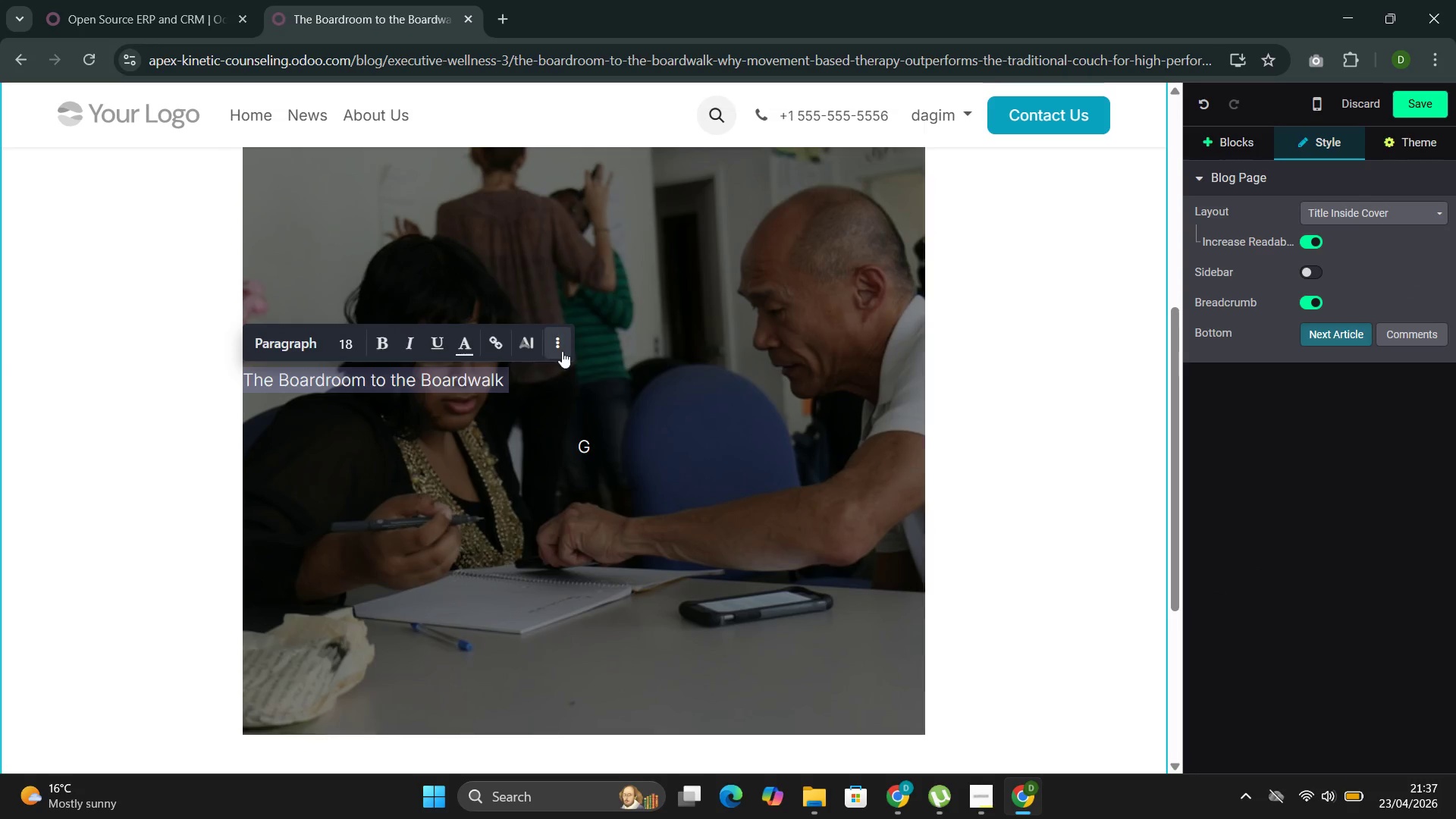 
left_click([562, 346])
 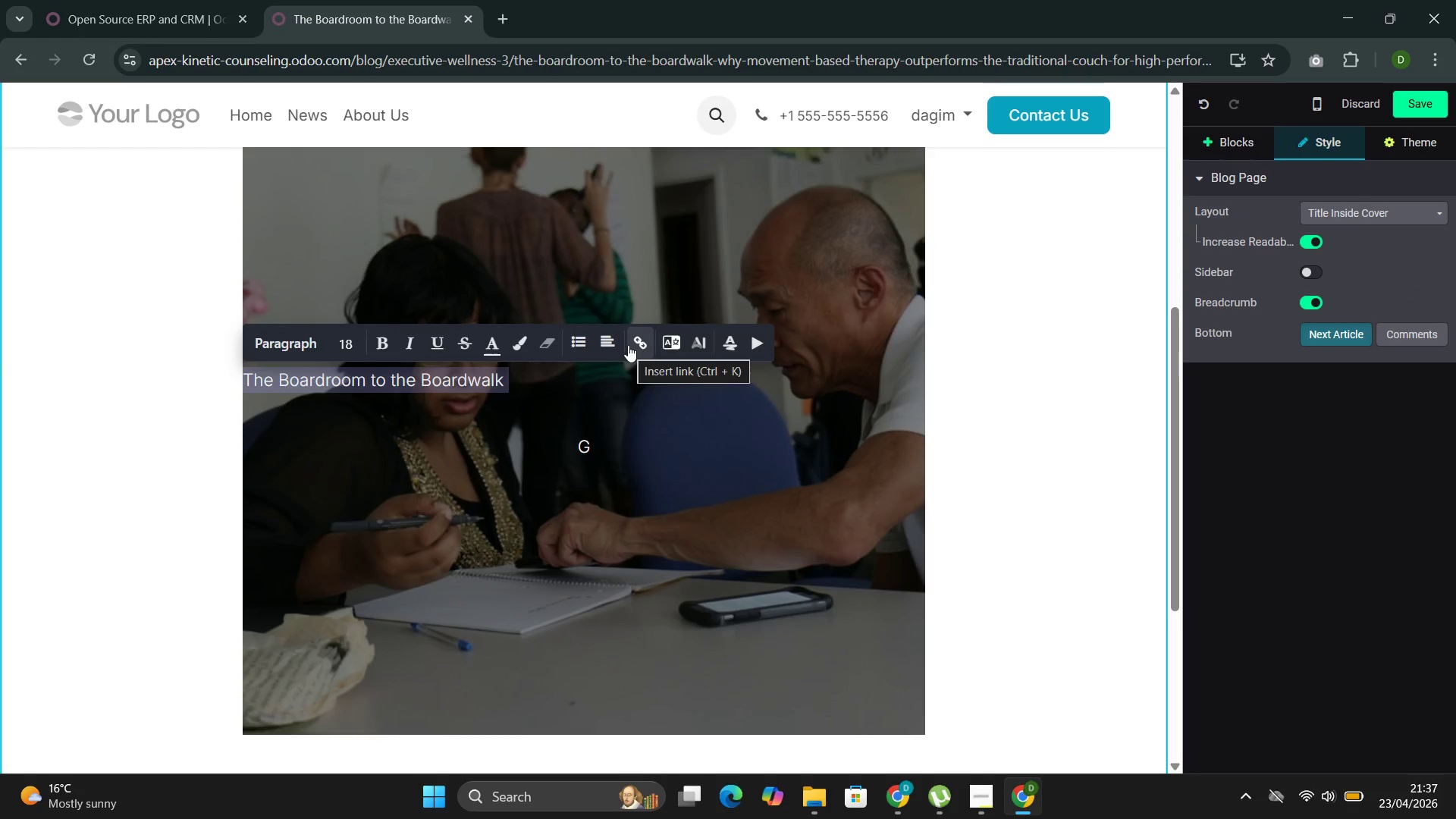 
wait(5.09)
 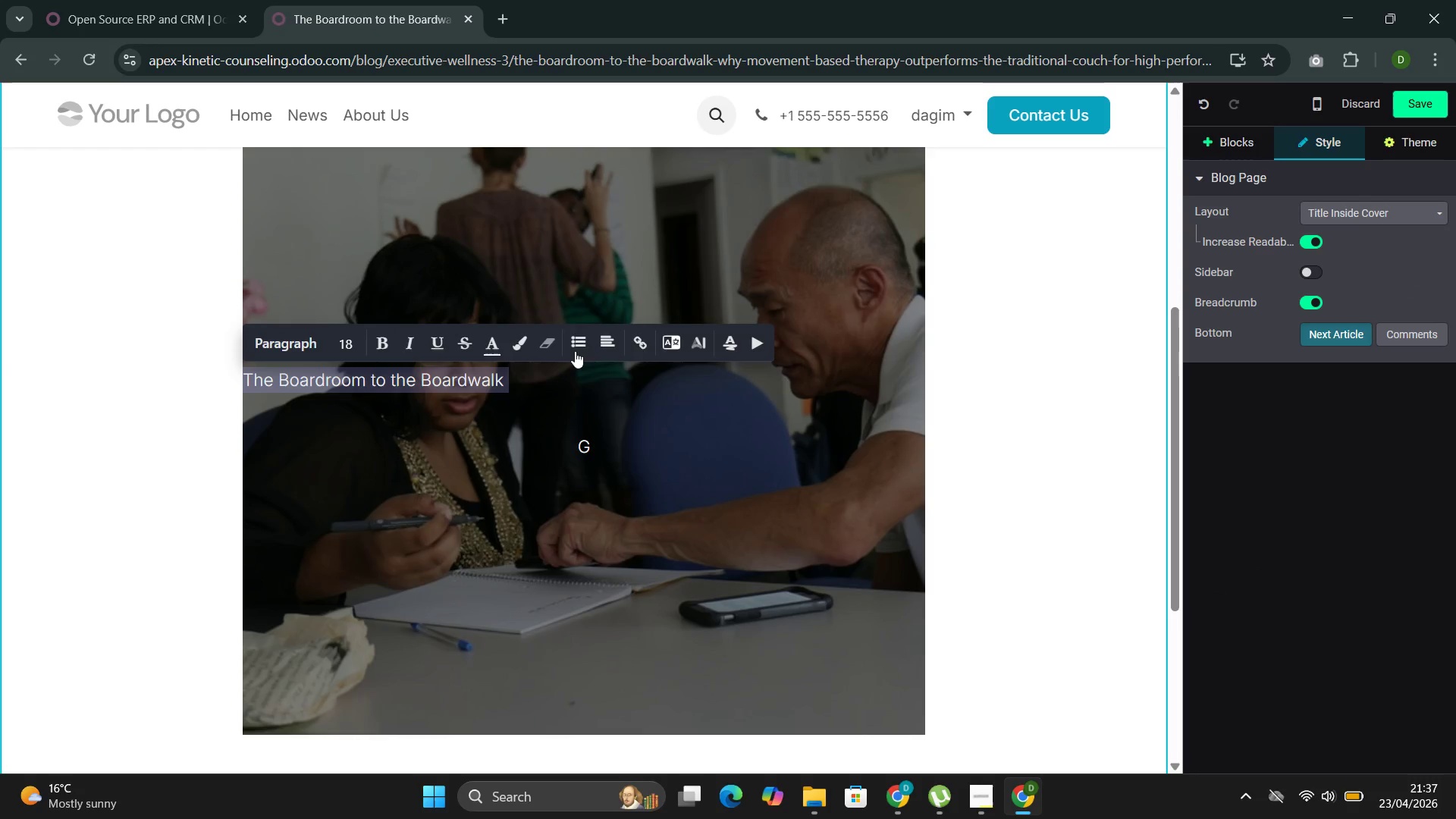 
left_click([607, 350])
 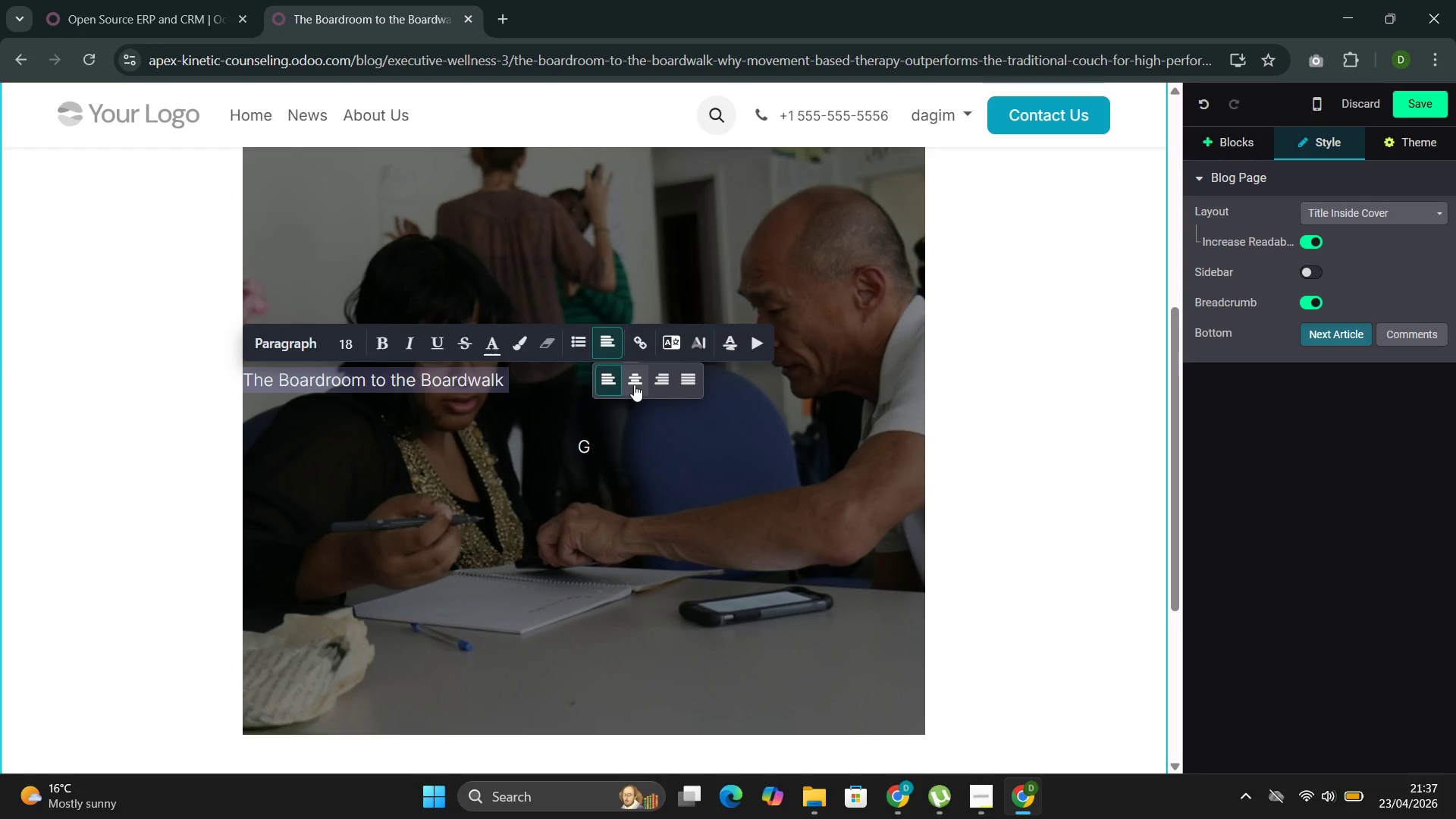 
left_click([636, 381])
 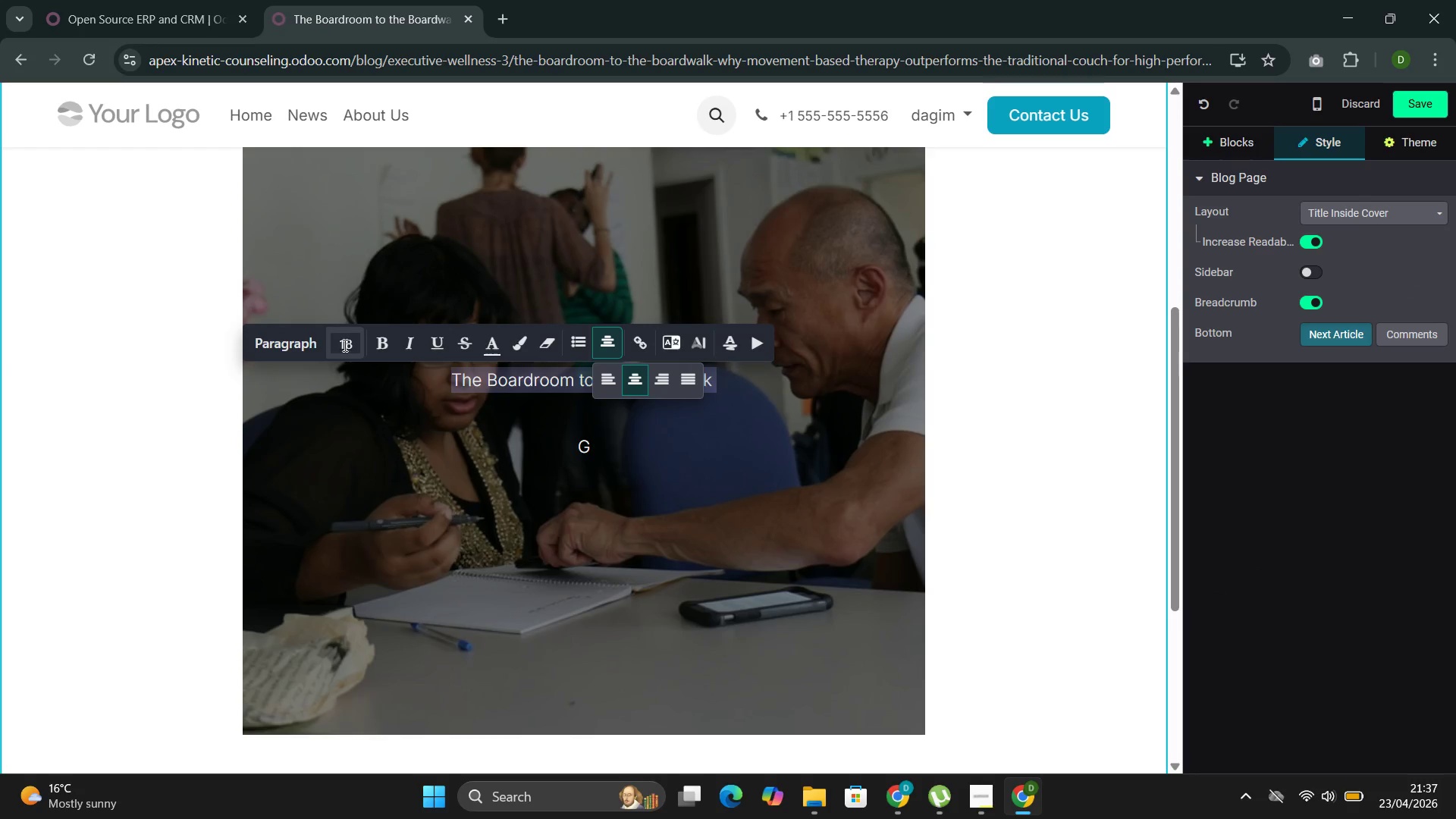 
left_click([297, 350])
 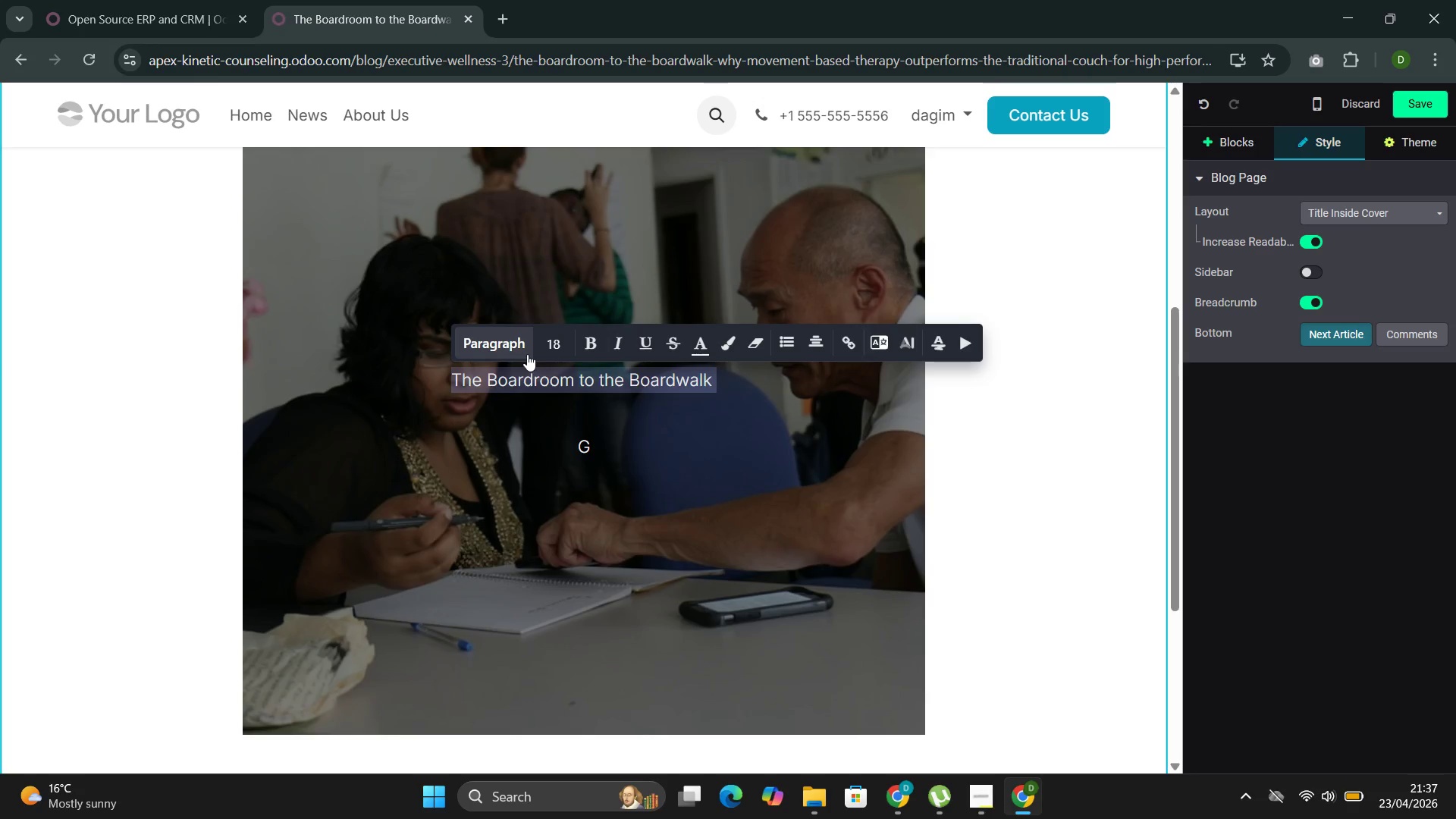 
left_click([510, 347])
 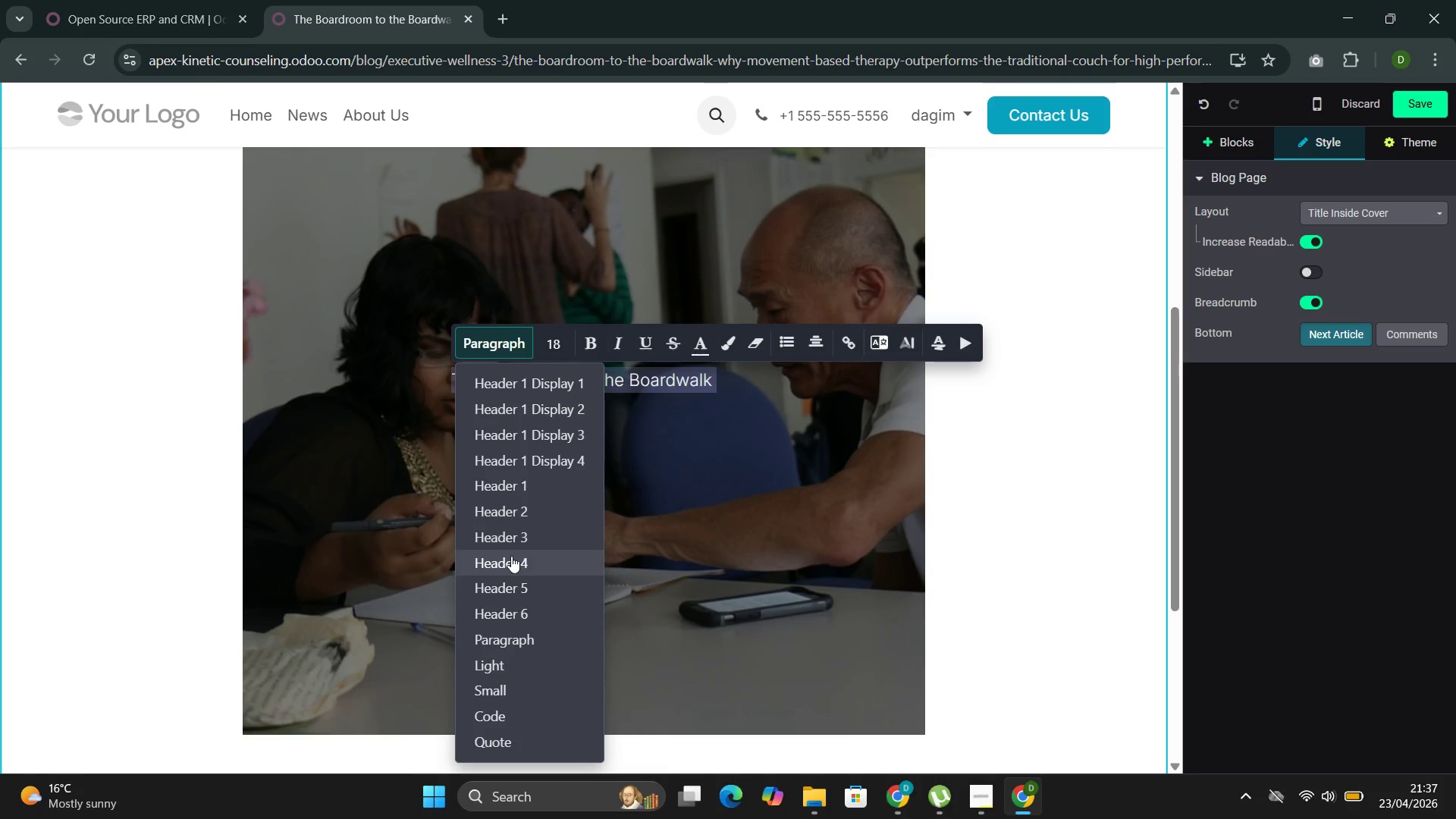 
left_click([508, 531])
 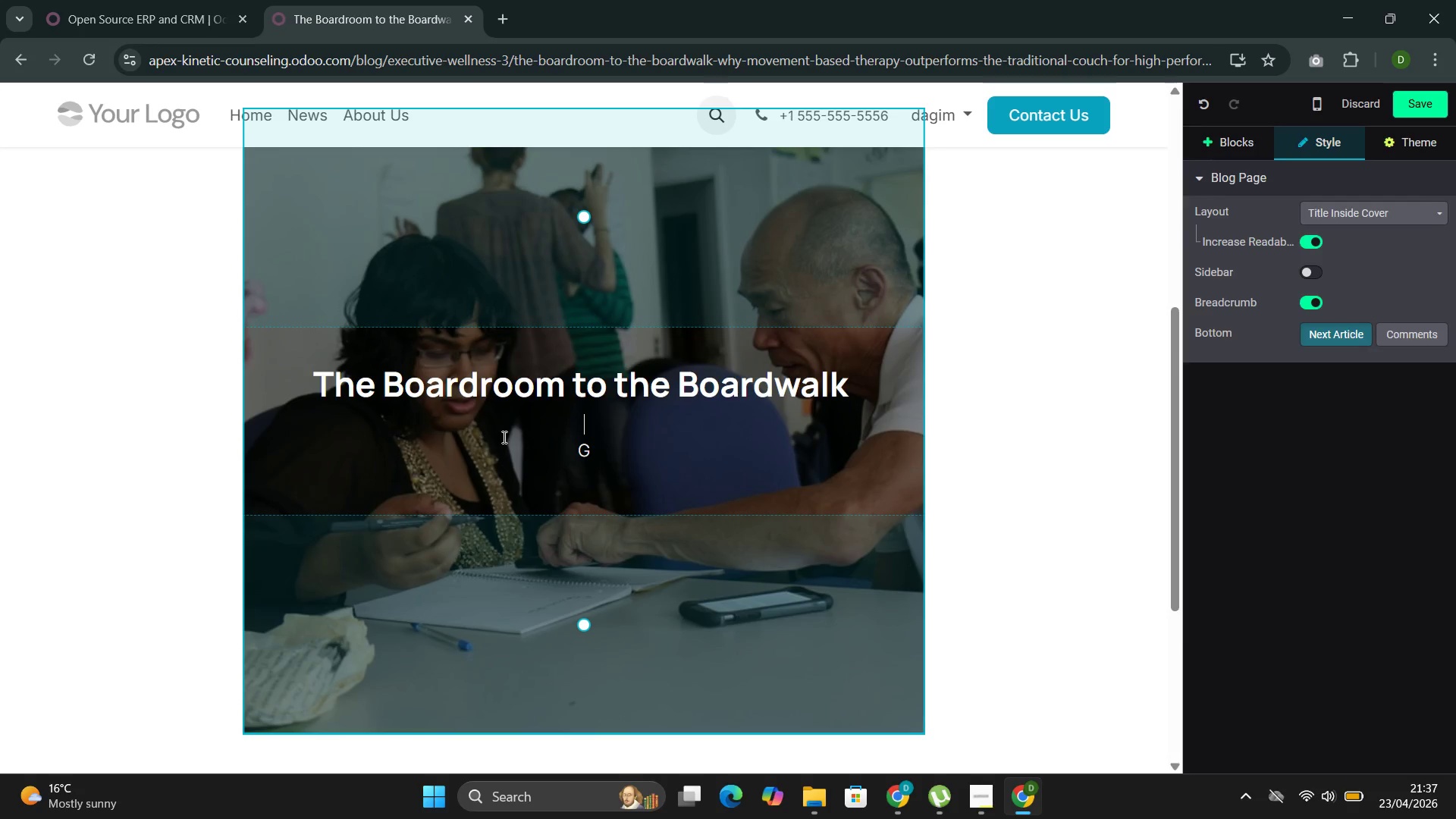 
left_click([598, 452])
 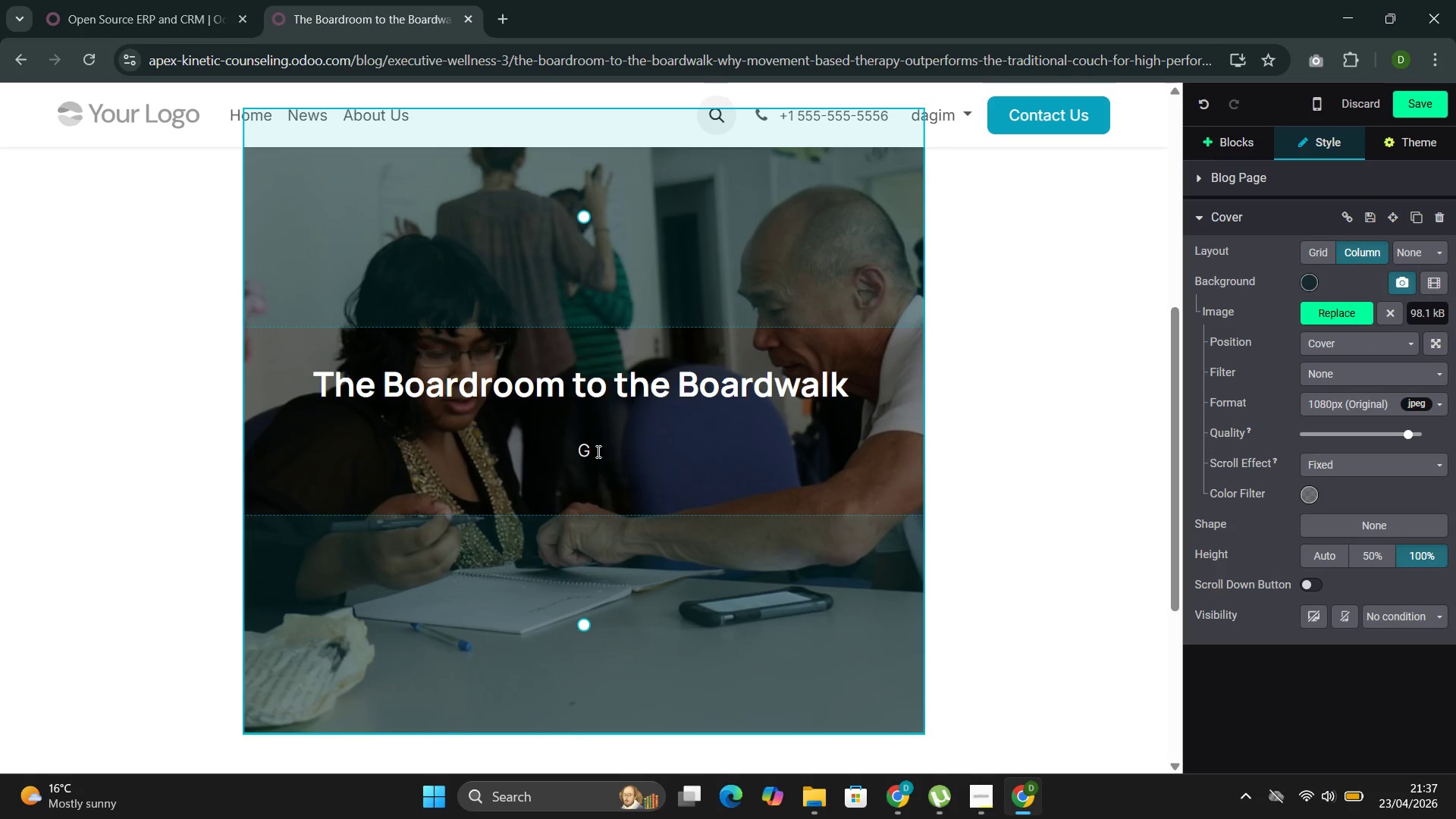 
key(Backspace)
type(High-perfor)
 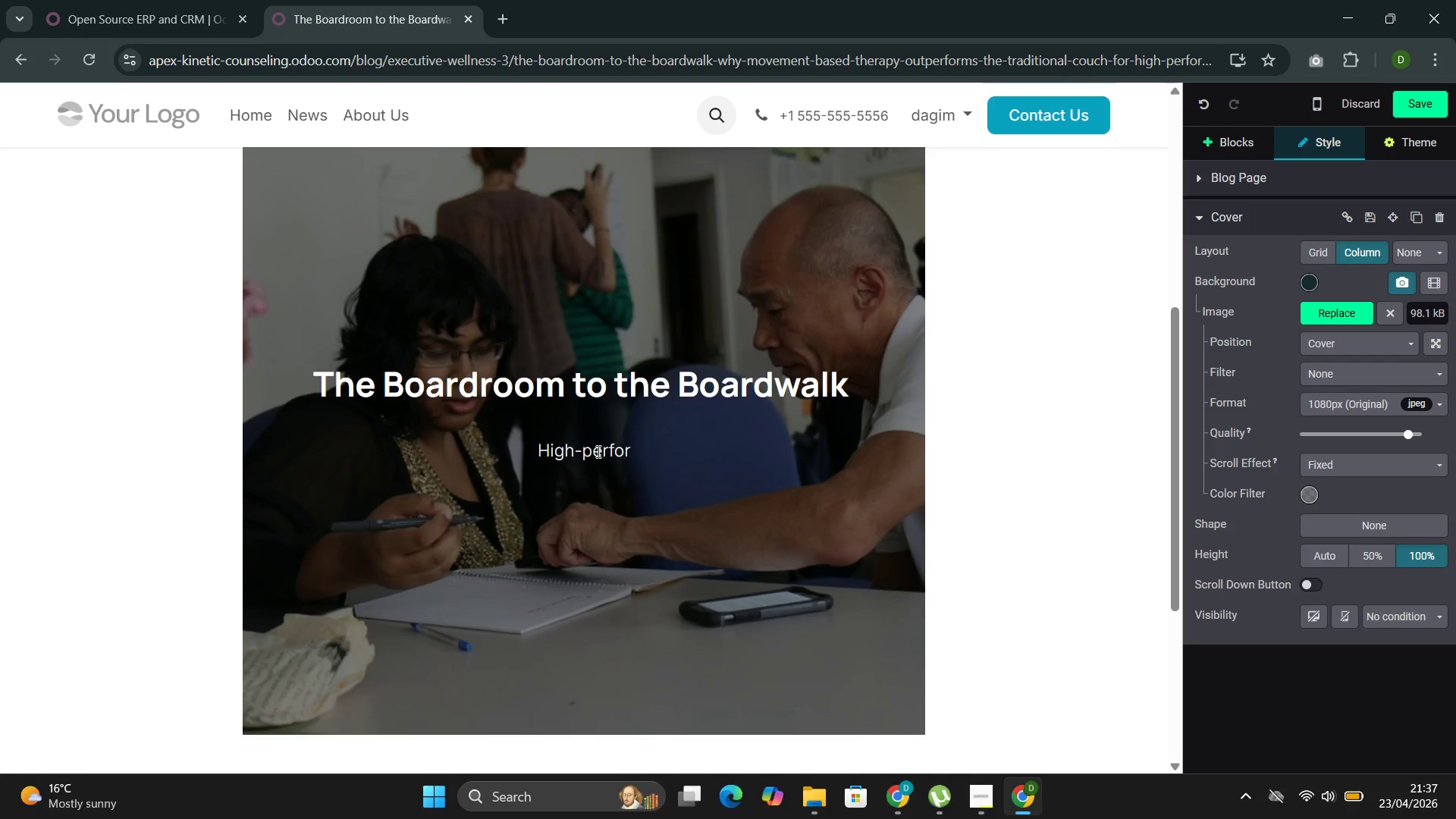 
type(ming ec)
key(Backspace)
type(xecutive )
key(Backspace)
type(s don't respond to therapy the way the textbooks predict. They )
key(Backspace)
type('re wired for action, calibrated to competio)
 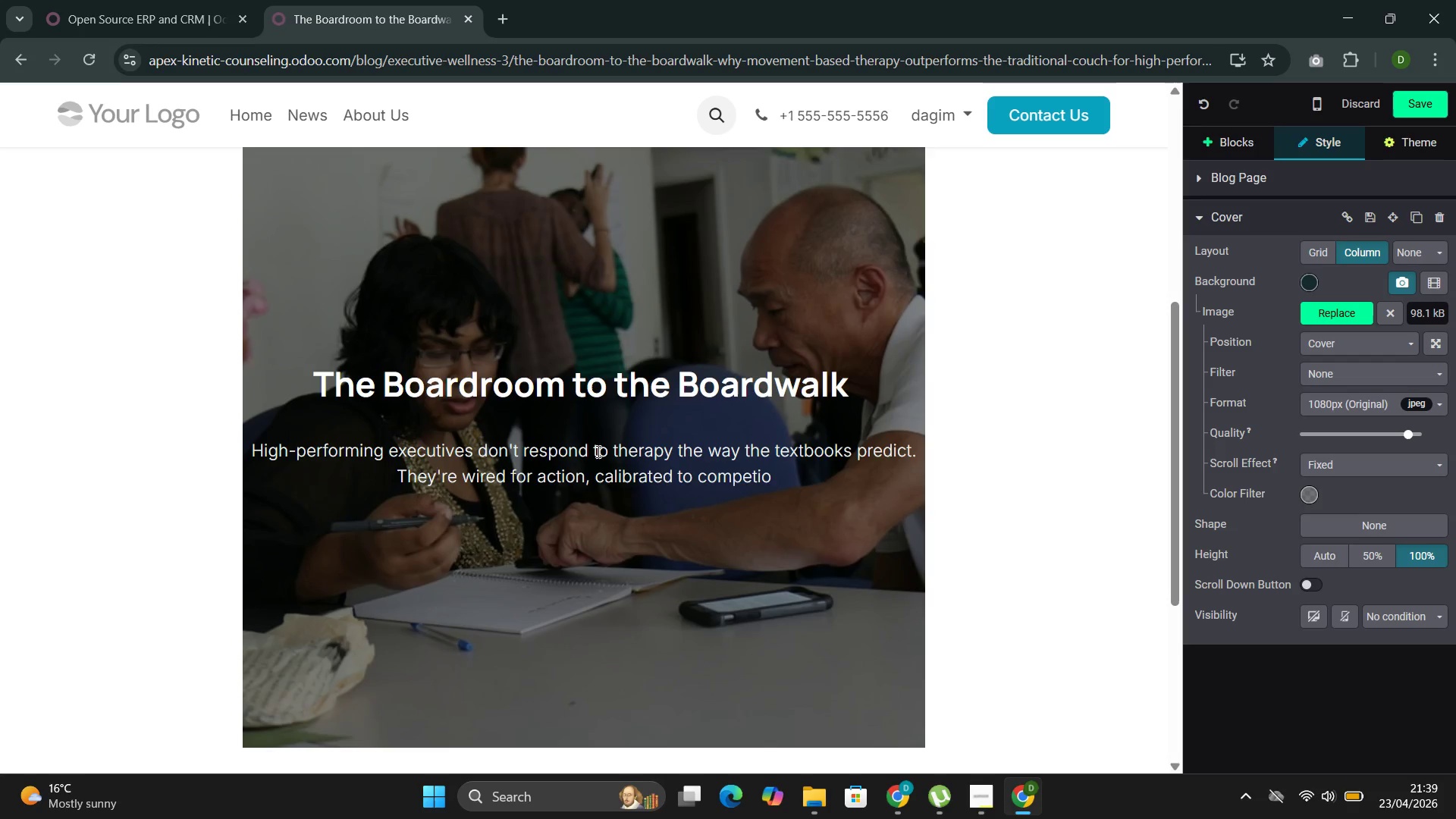 
key(Backspace)
type(tion, and deeply uncomfortable  )
key(Backspace)
 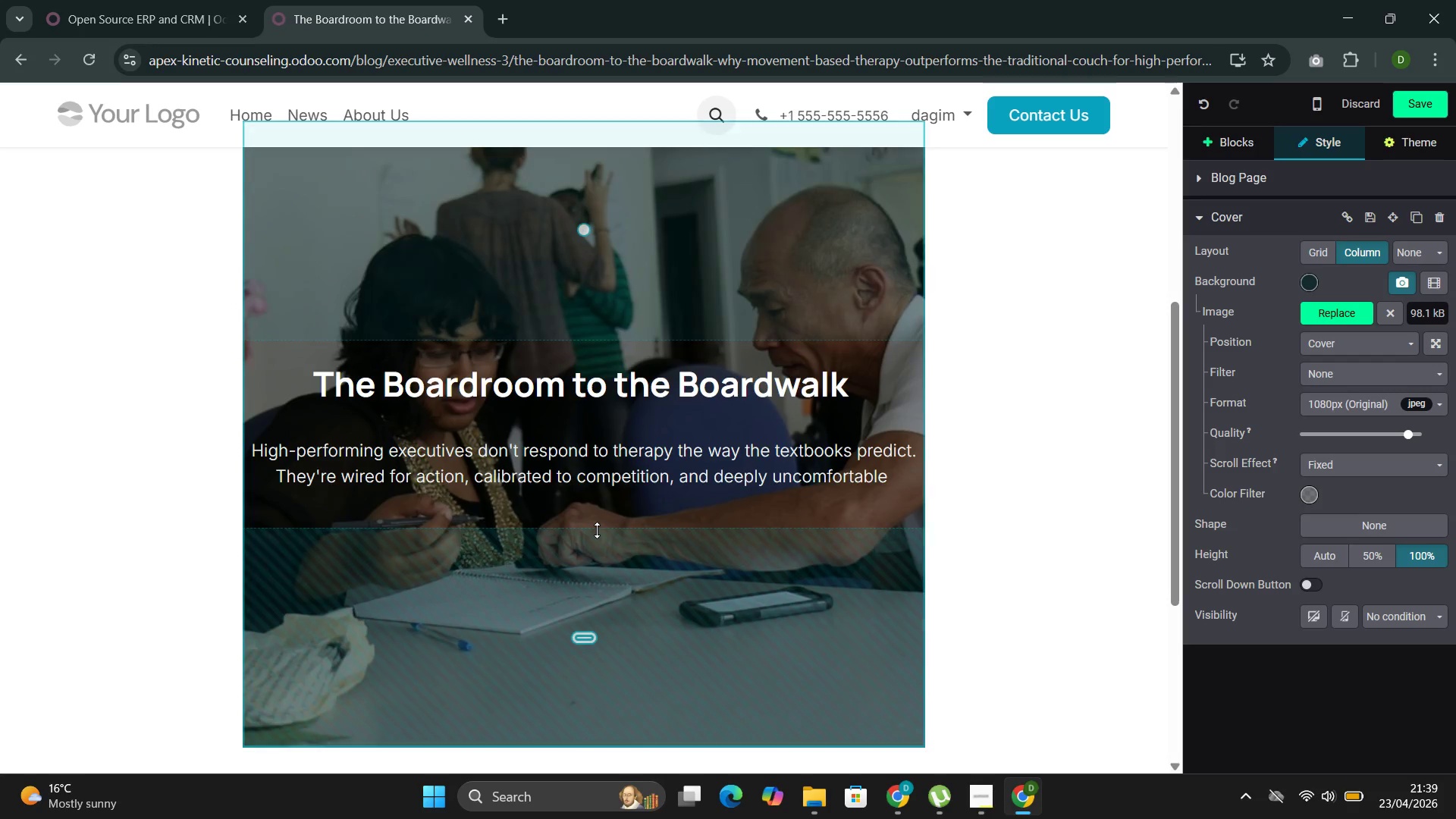 
type(with therapy--reclining on a couch, making eye contact with a stranger )
key(Backspace)
type(, ans)
key(Backspace)
type(d waiting for ind)
key(Backspace)
type(sight to arrive on someone else's timeline.)
 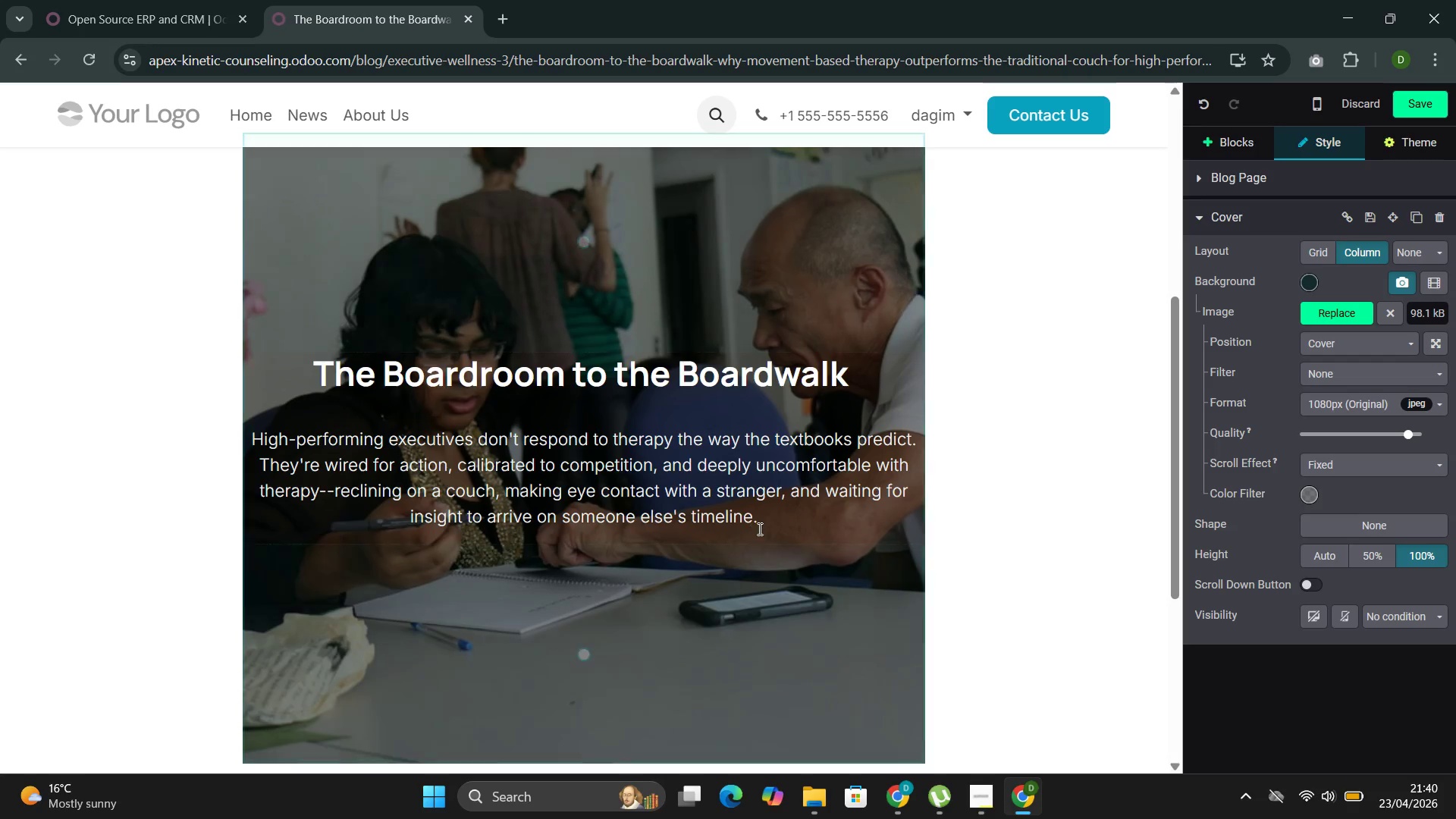 
scroll: coordinate [764, 531], scroll_direction: up, amount: 6.0
 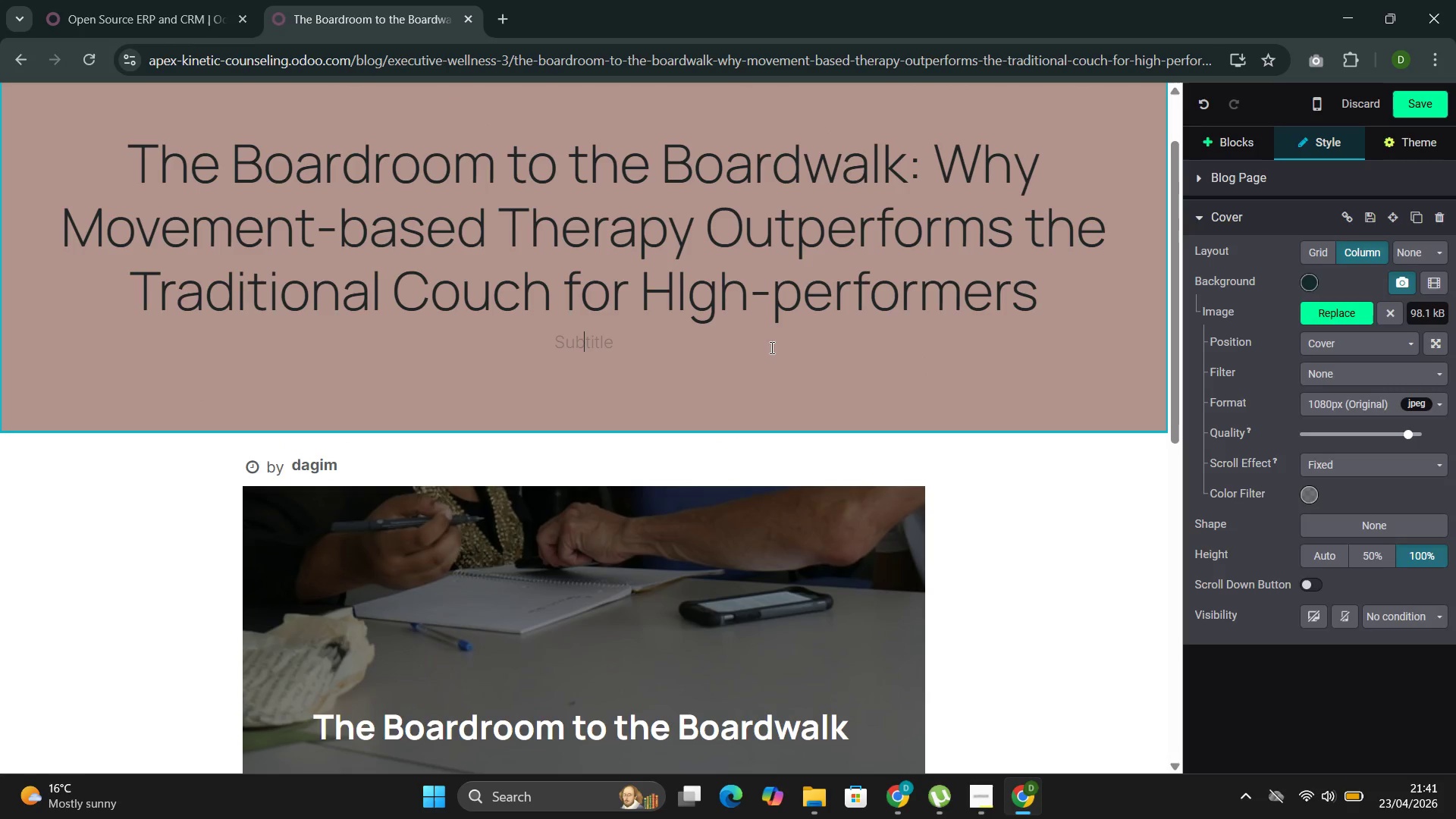 
double_click([787, 350])
 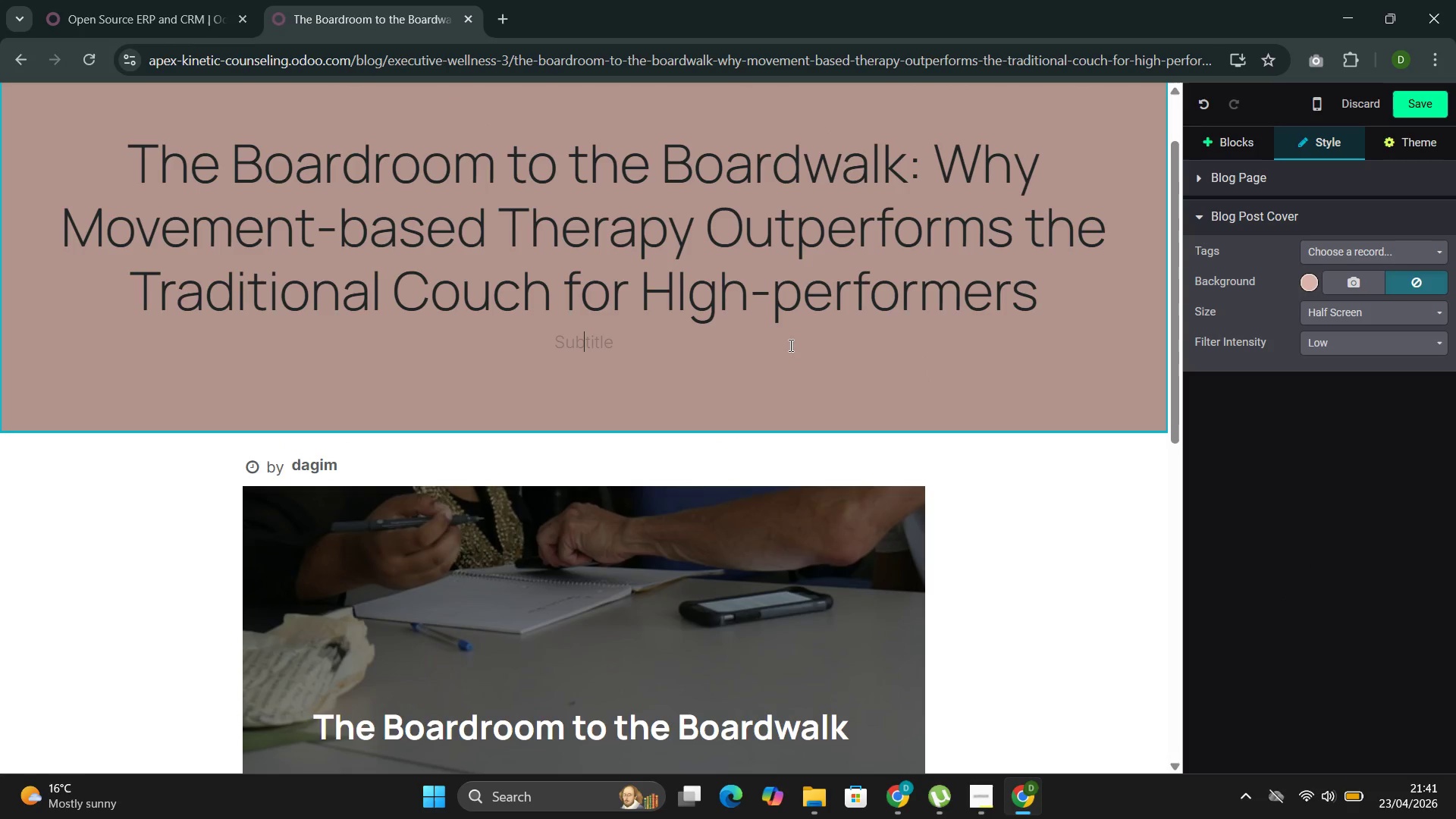 
triple_click([787, 352])
 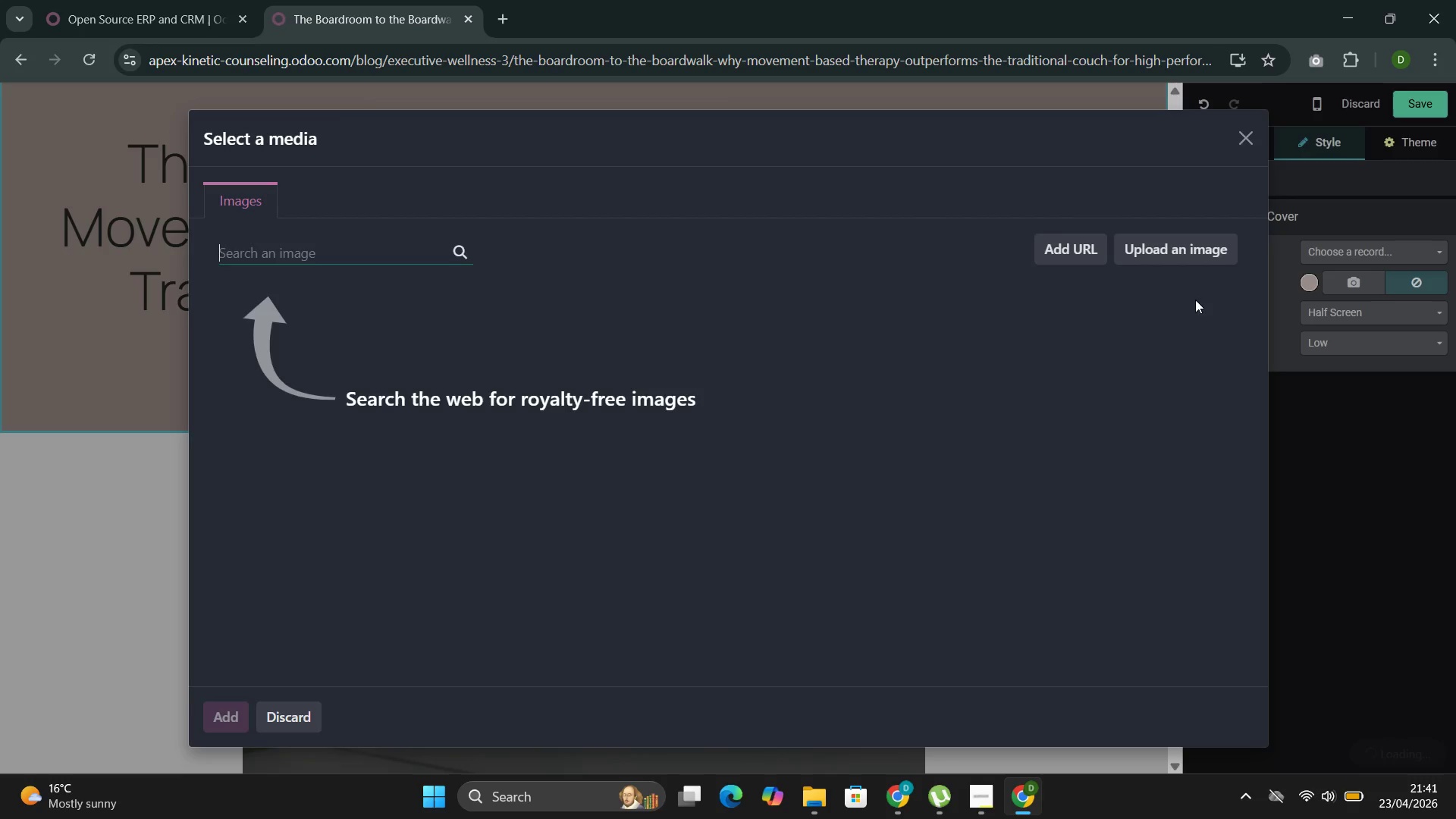 
wait(5.56)
 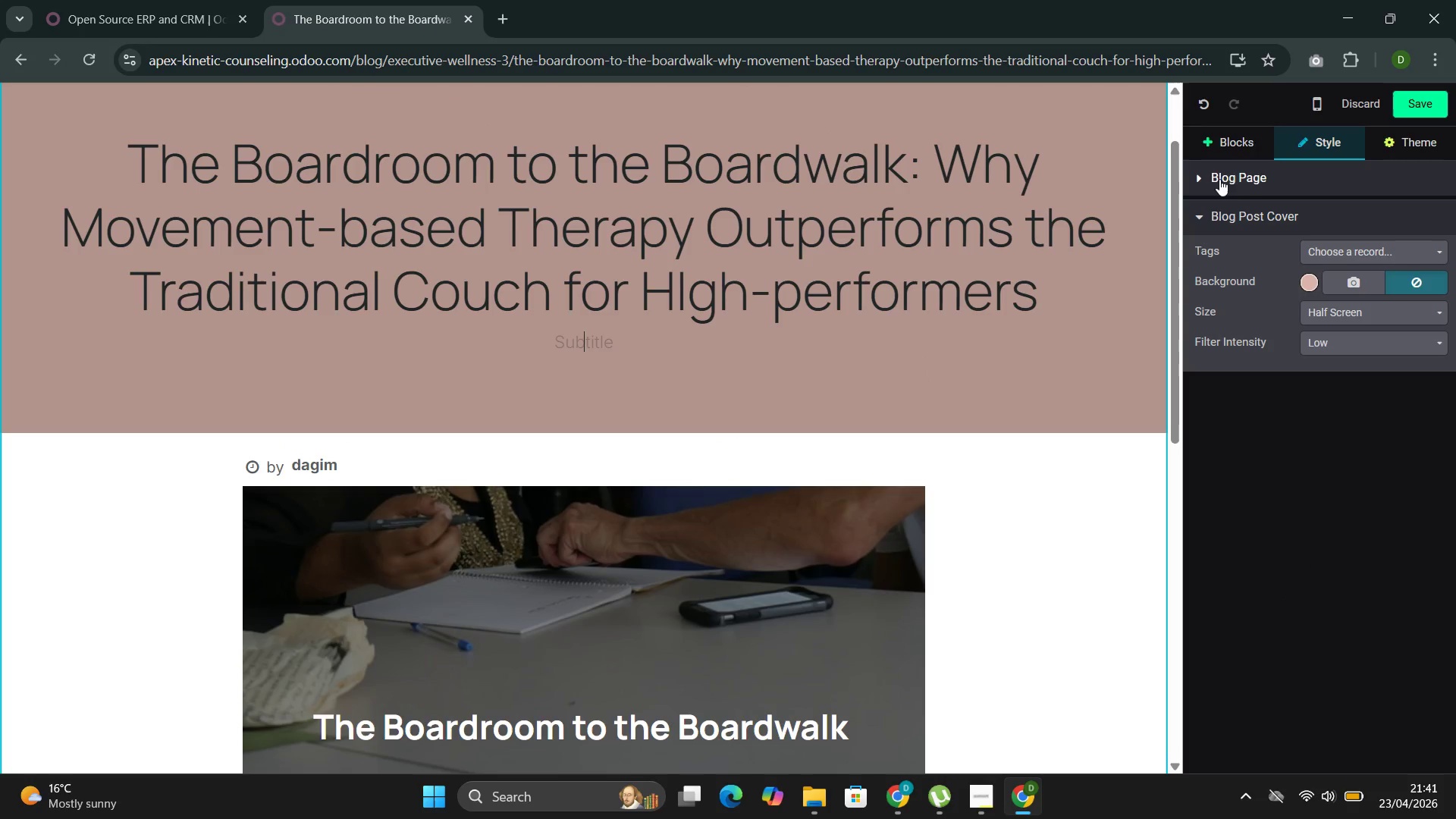 
left_click([272, 262])
 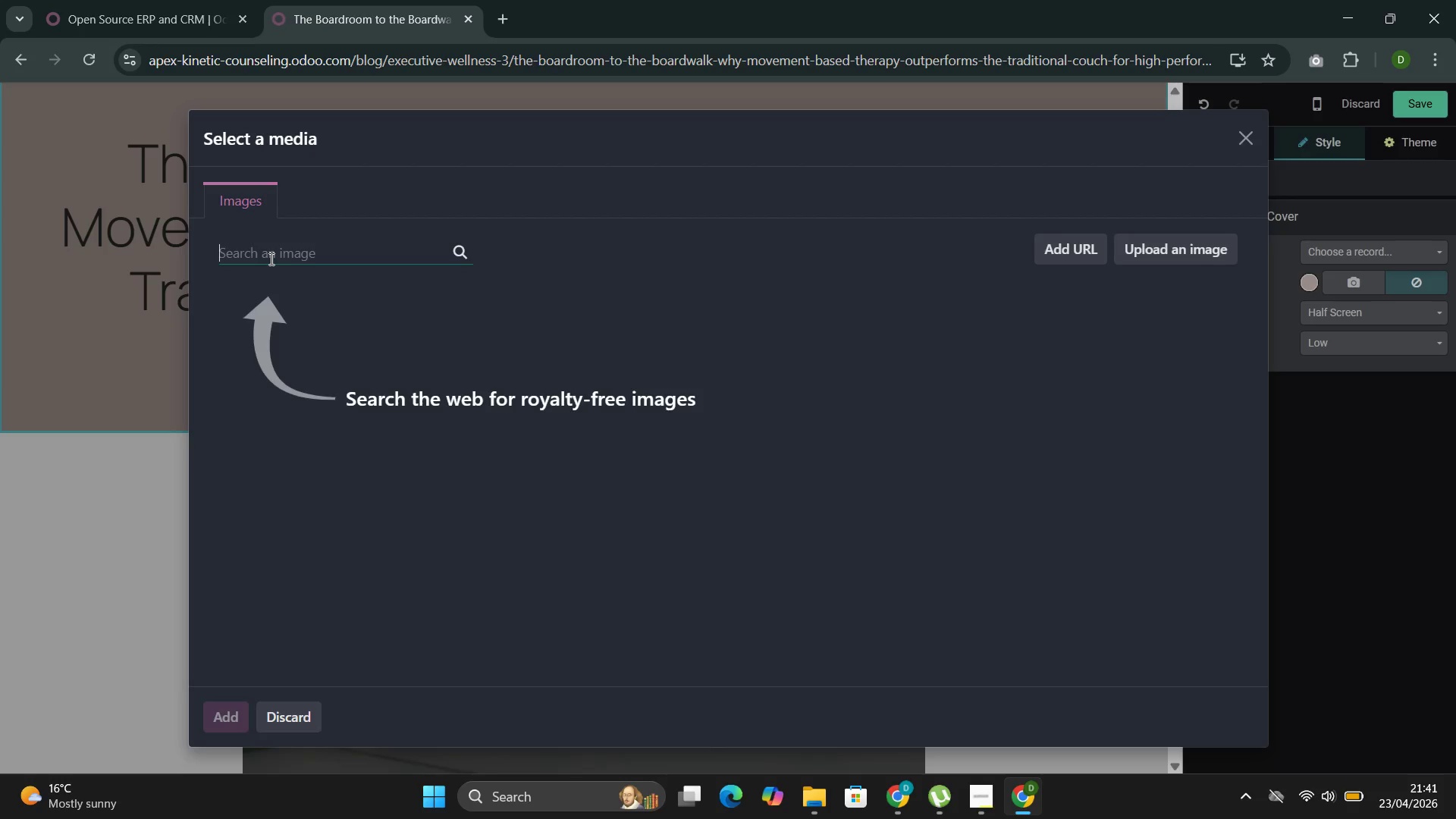 
type(A well-dressed)
 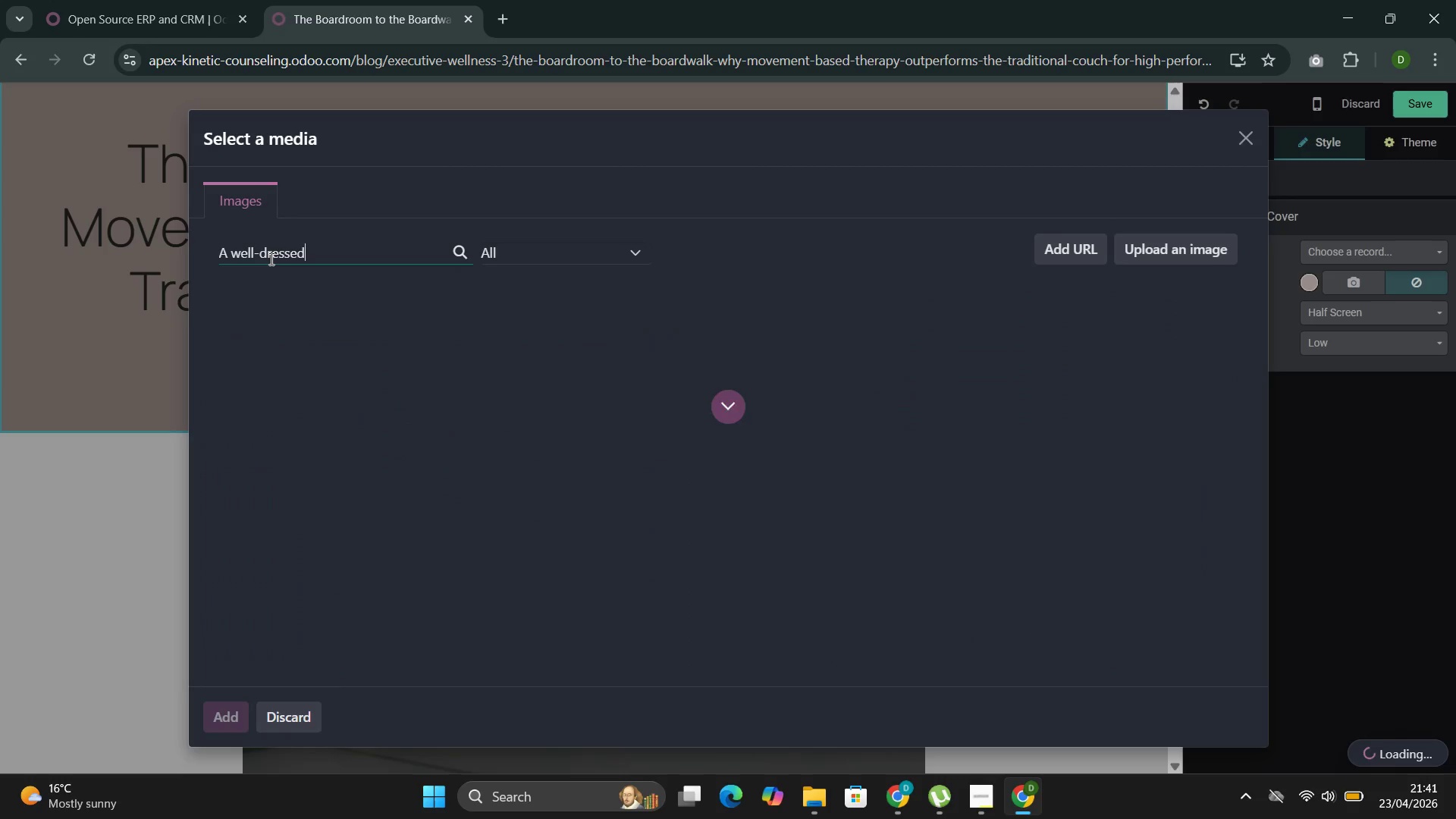 
type( professional walking along an urban water)
 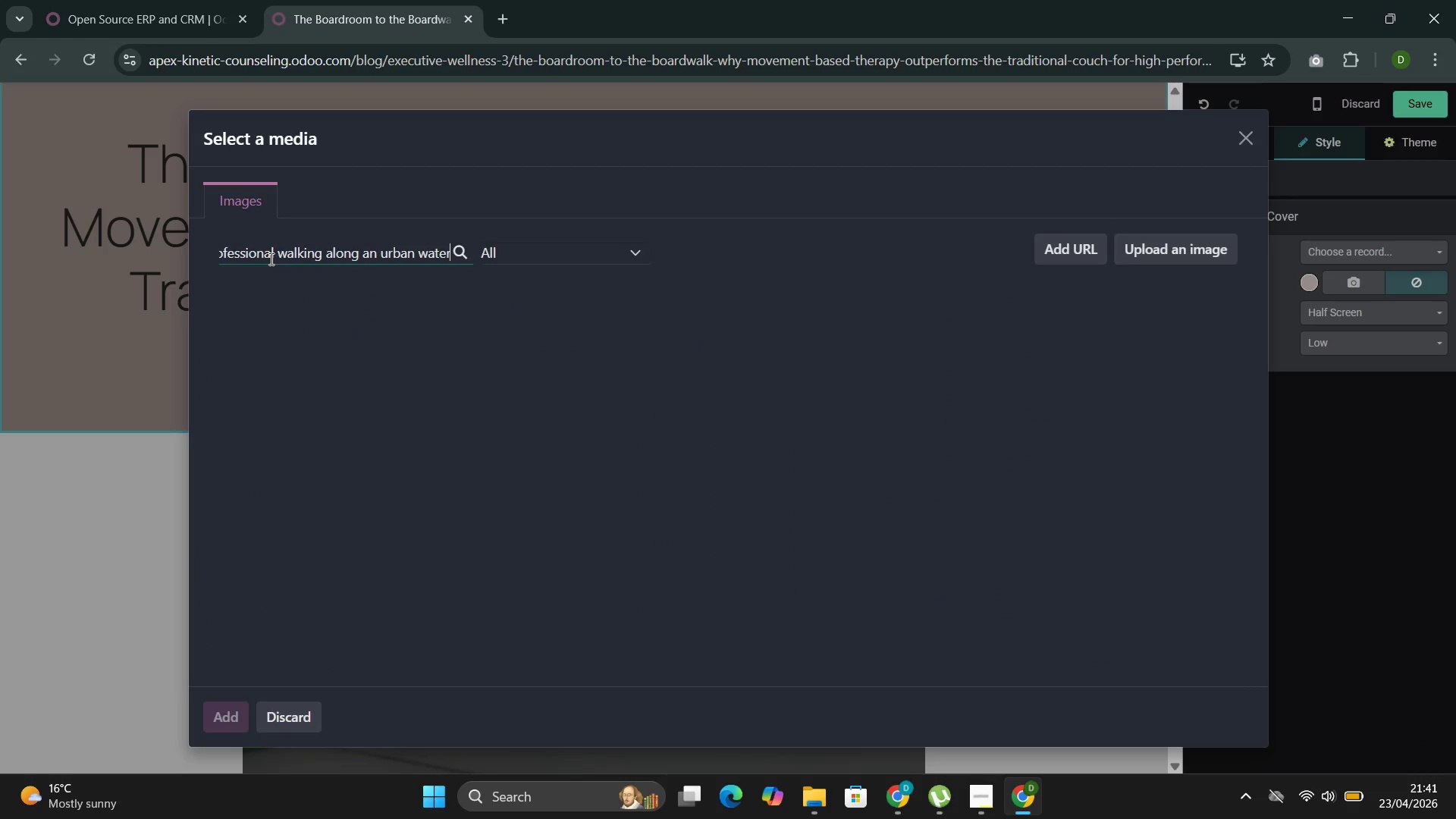 
key(F)
 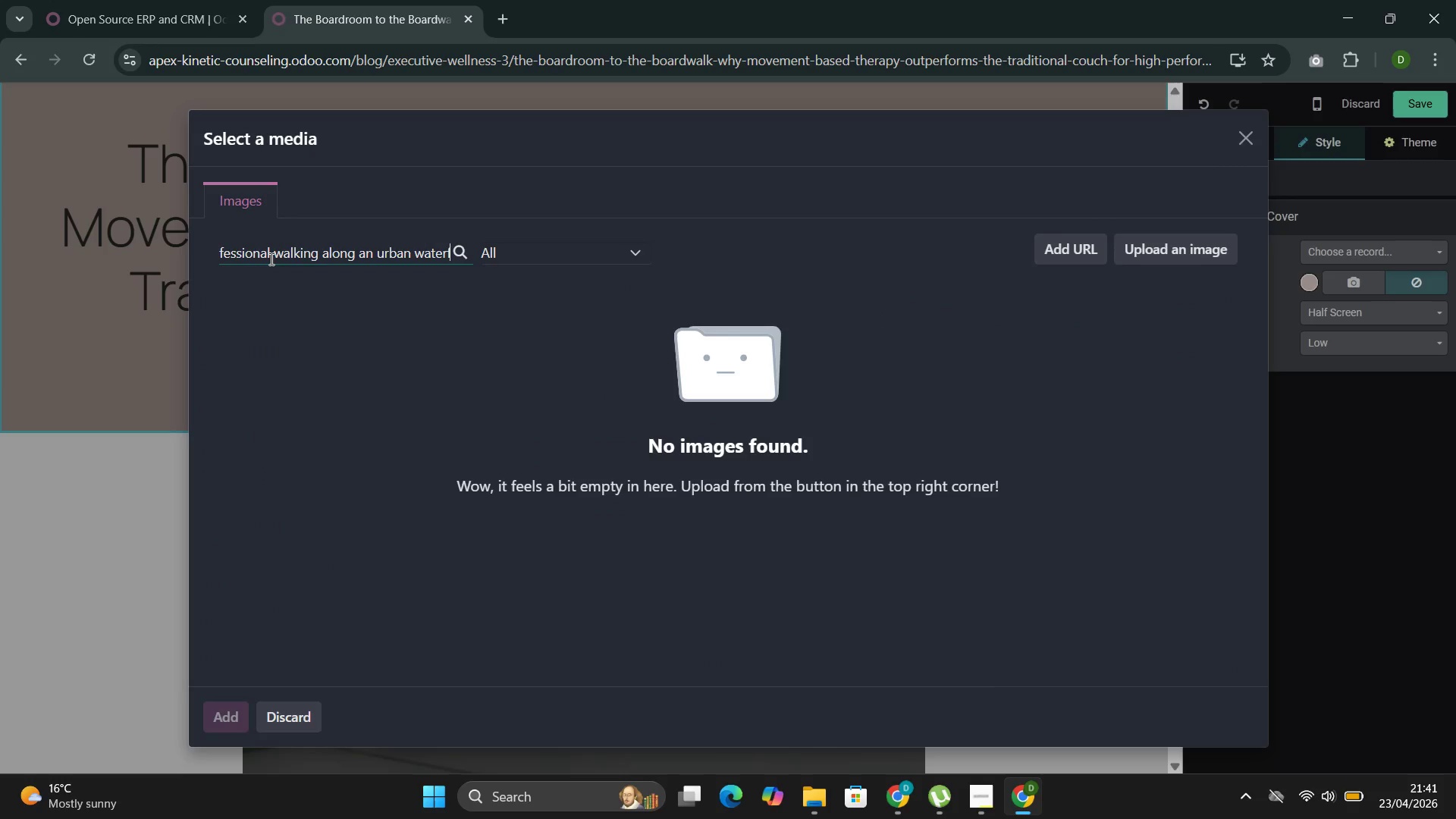 
wait(6.23)
 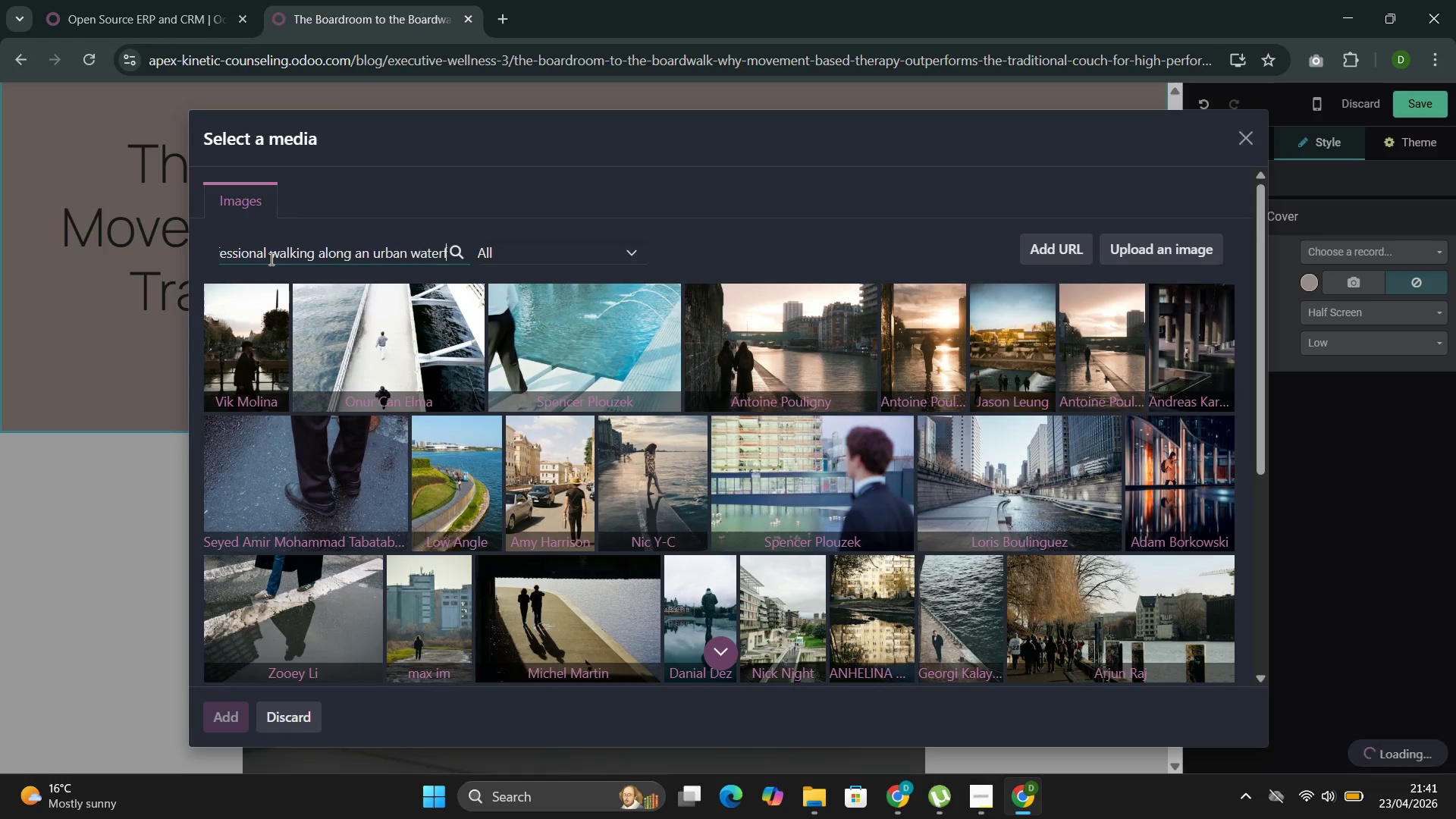 
type(ront path)
 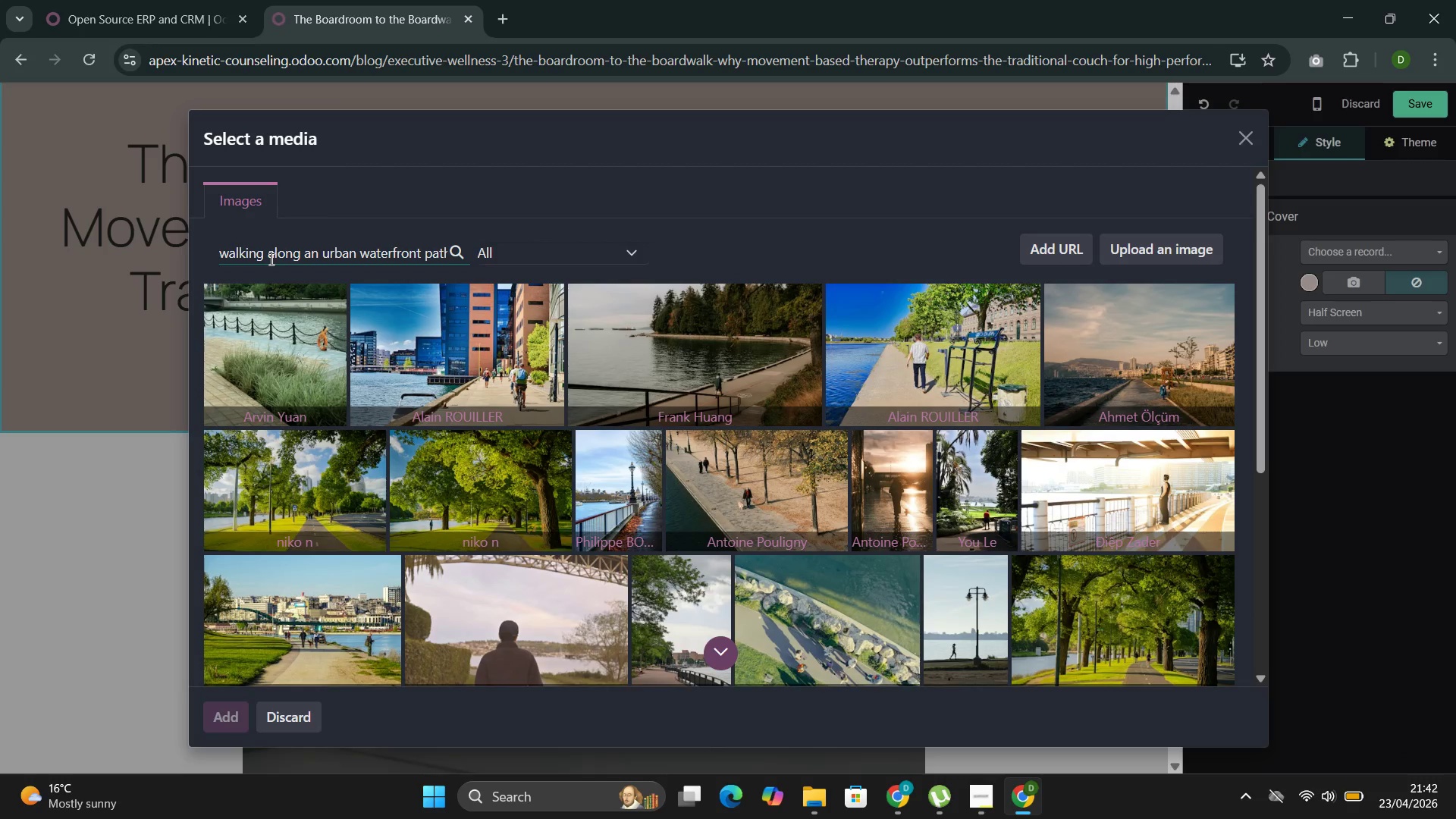 
wait(14.67)
 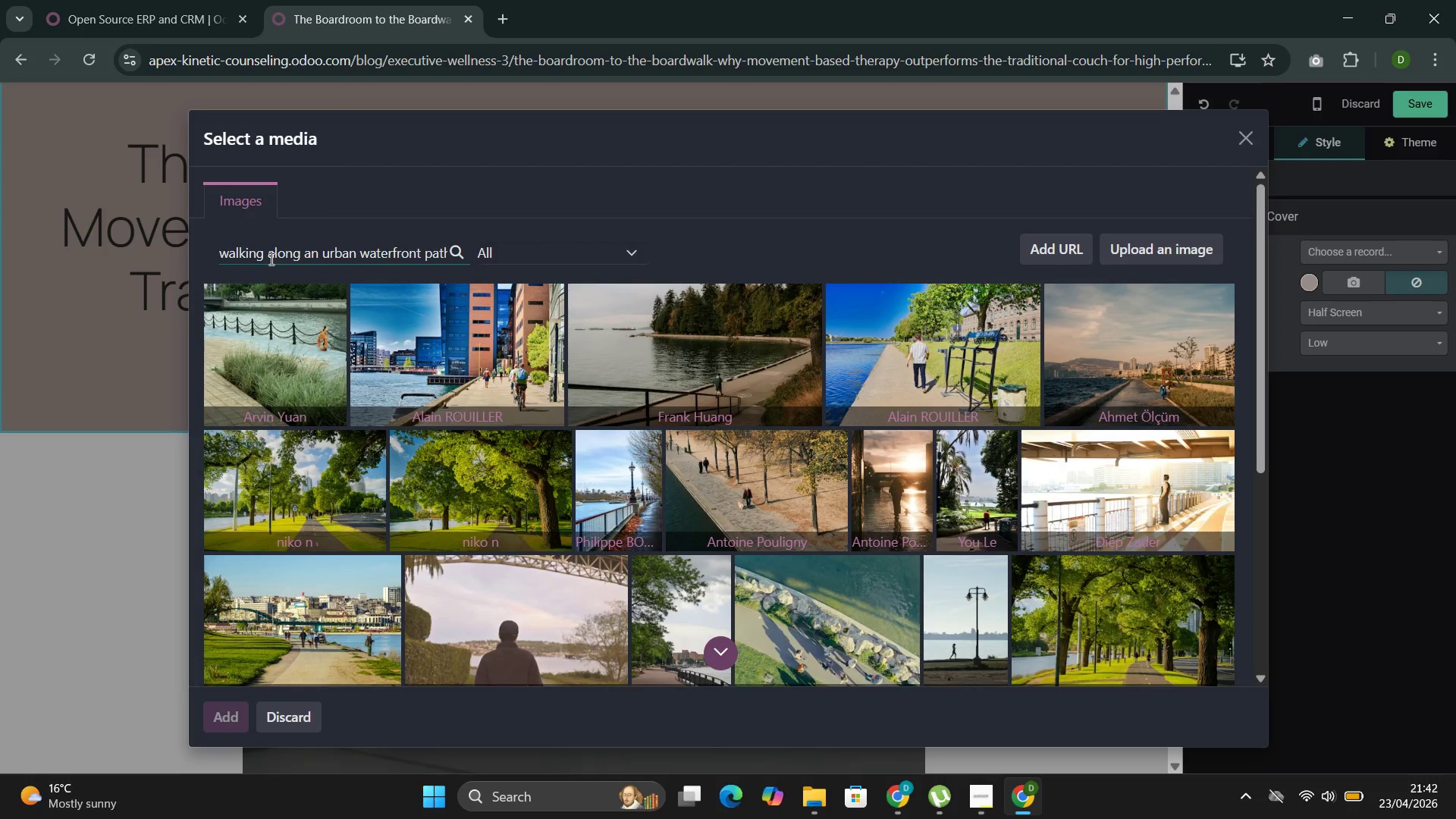 
left_click([346, 487])
 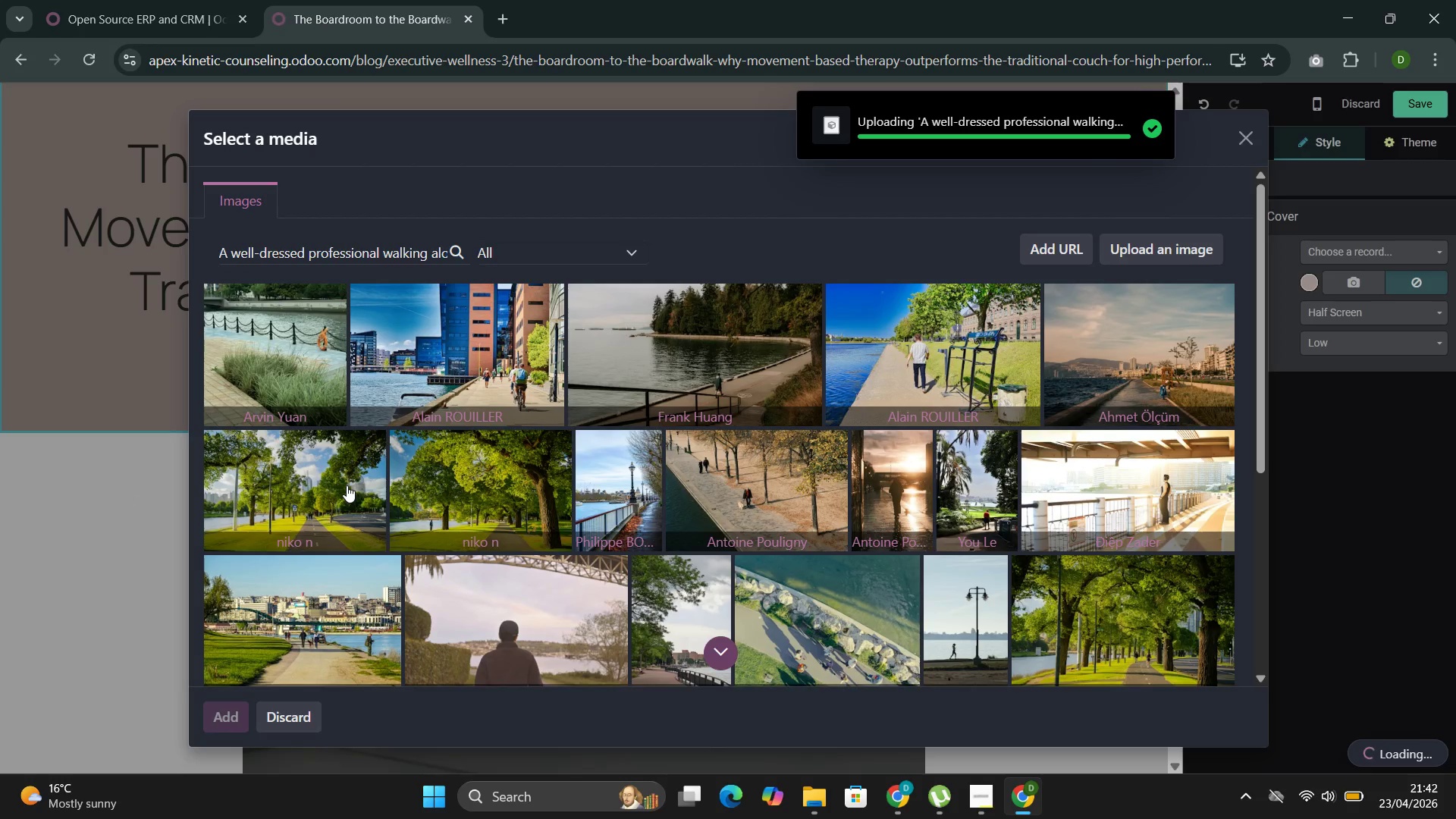 
wait(5.58)
 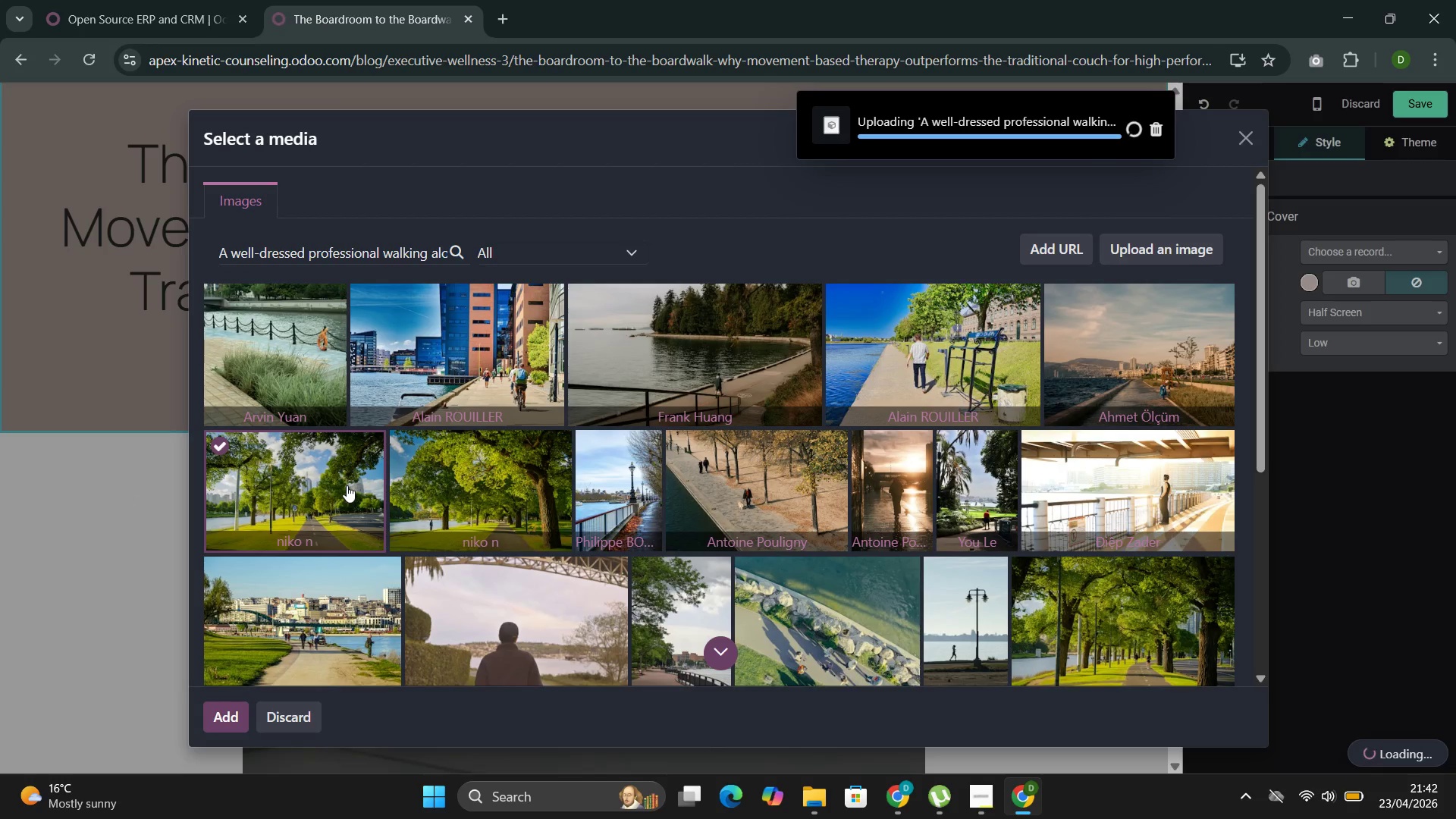 
scroll: coordinate [564, 441], scroll_direction: down, amount: 4.0
 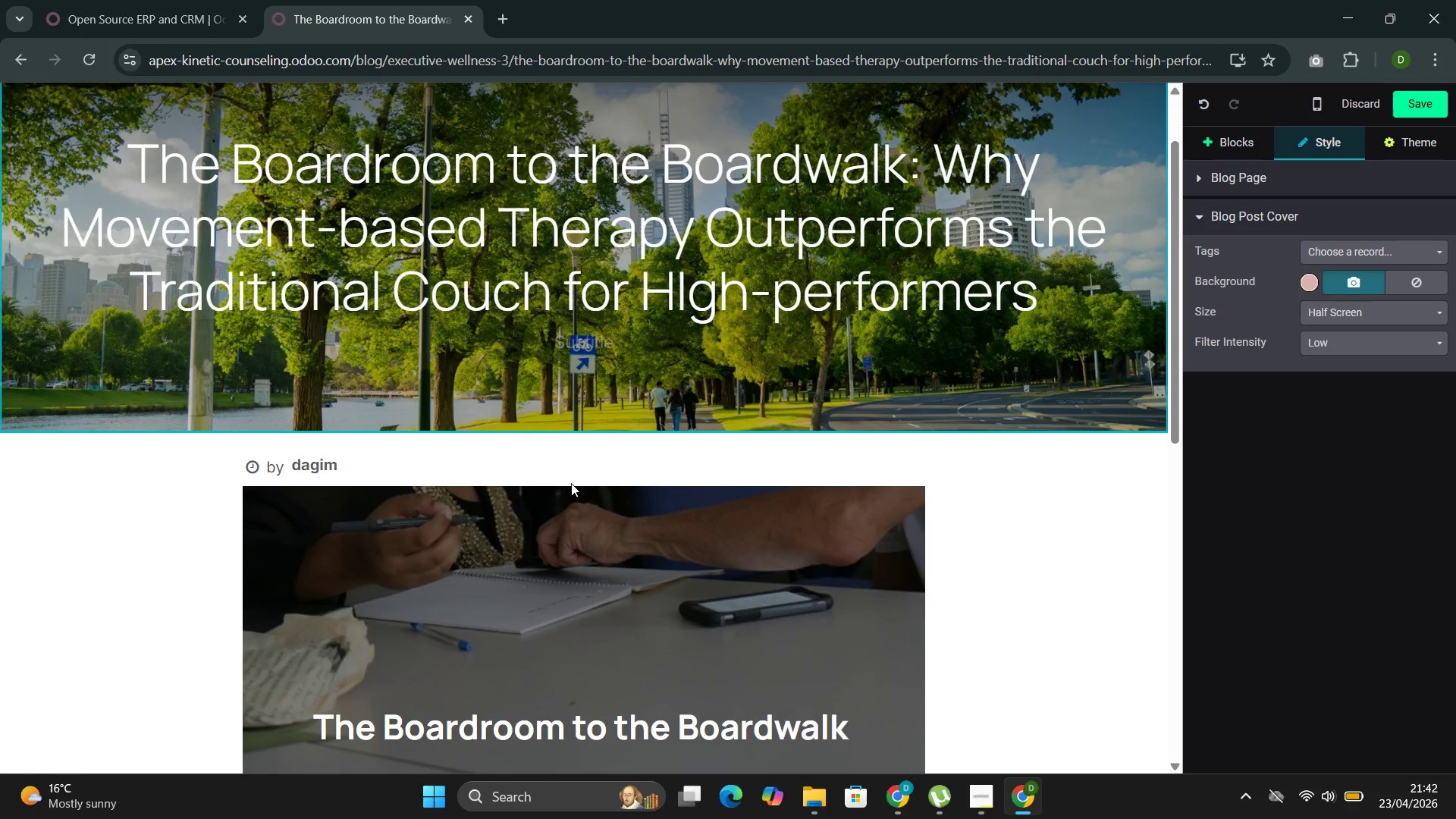 
scroll: coordinate [627, 447], scroll_direction: up, amount: 2.0
 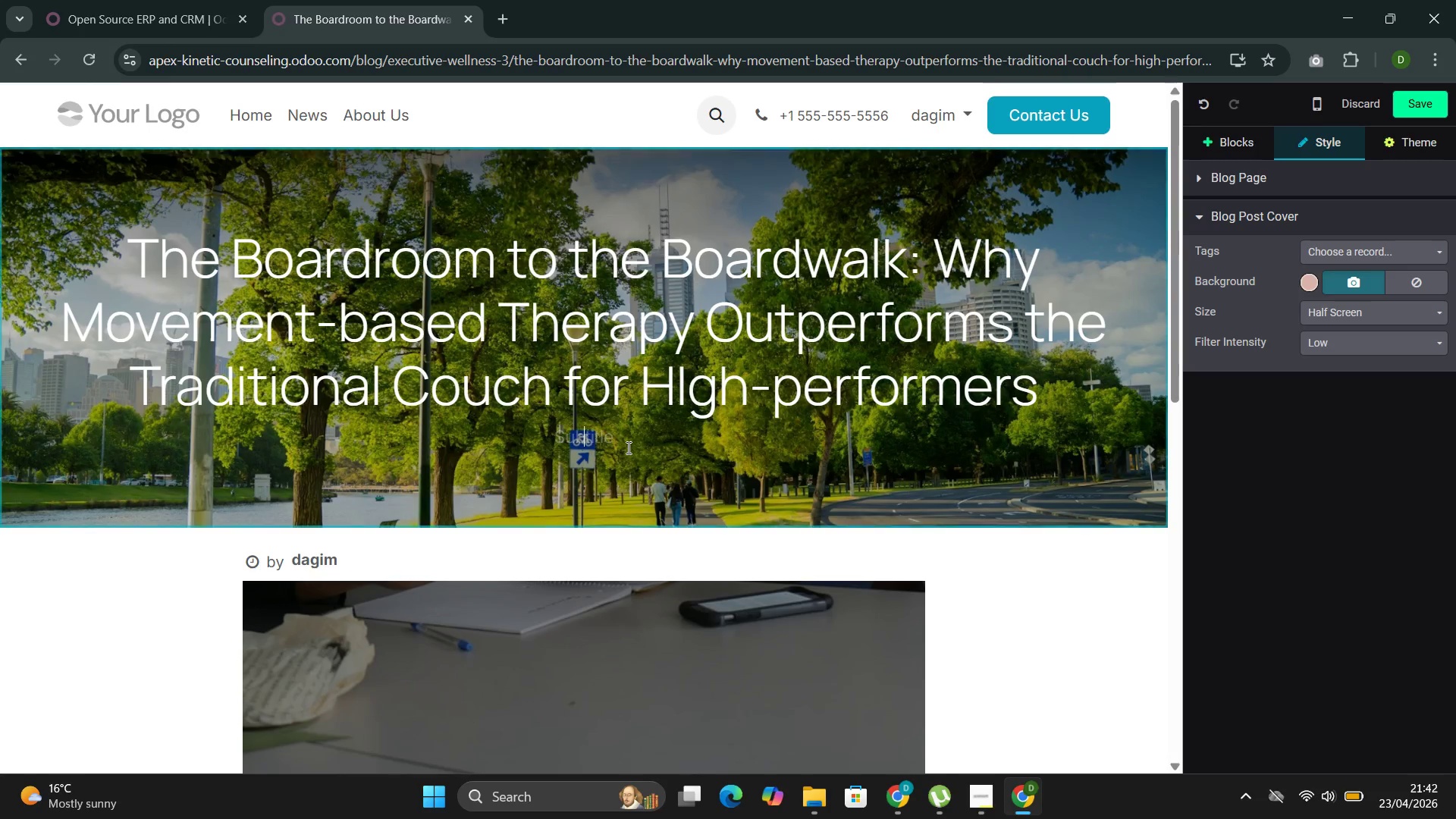 
scroll: coordinate [629, 453], scroll_direction: down, amount: 12.0
 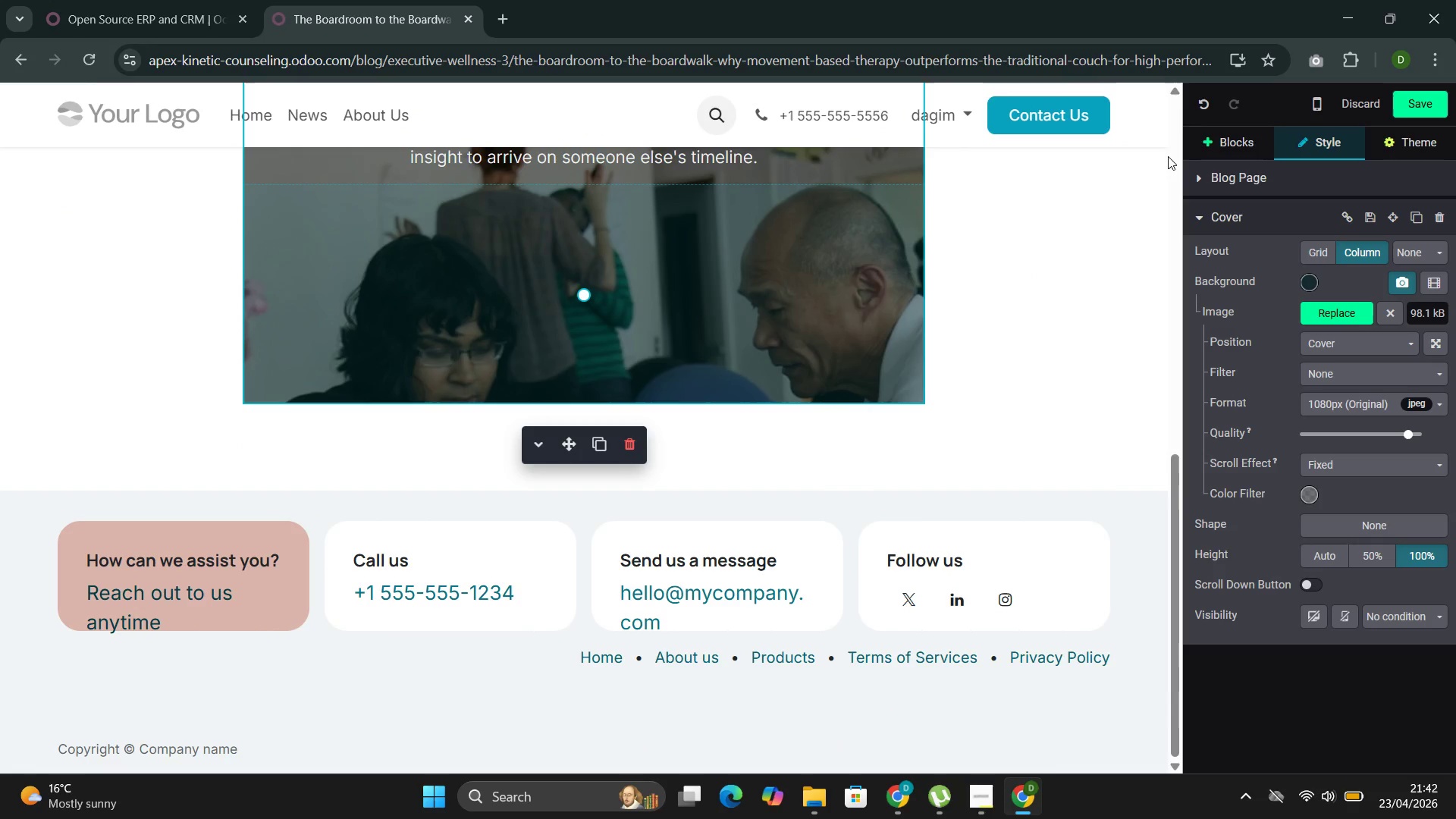 
left_click([1223, 140])
 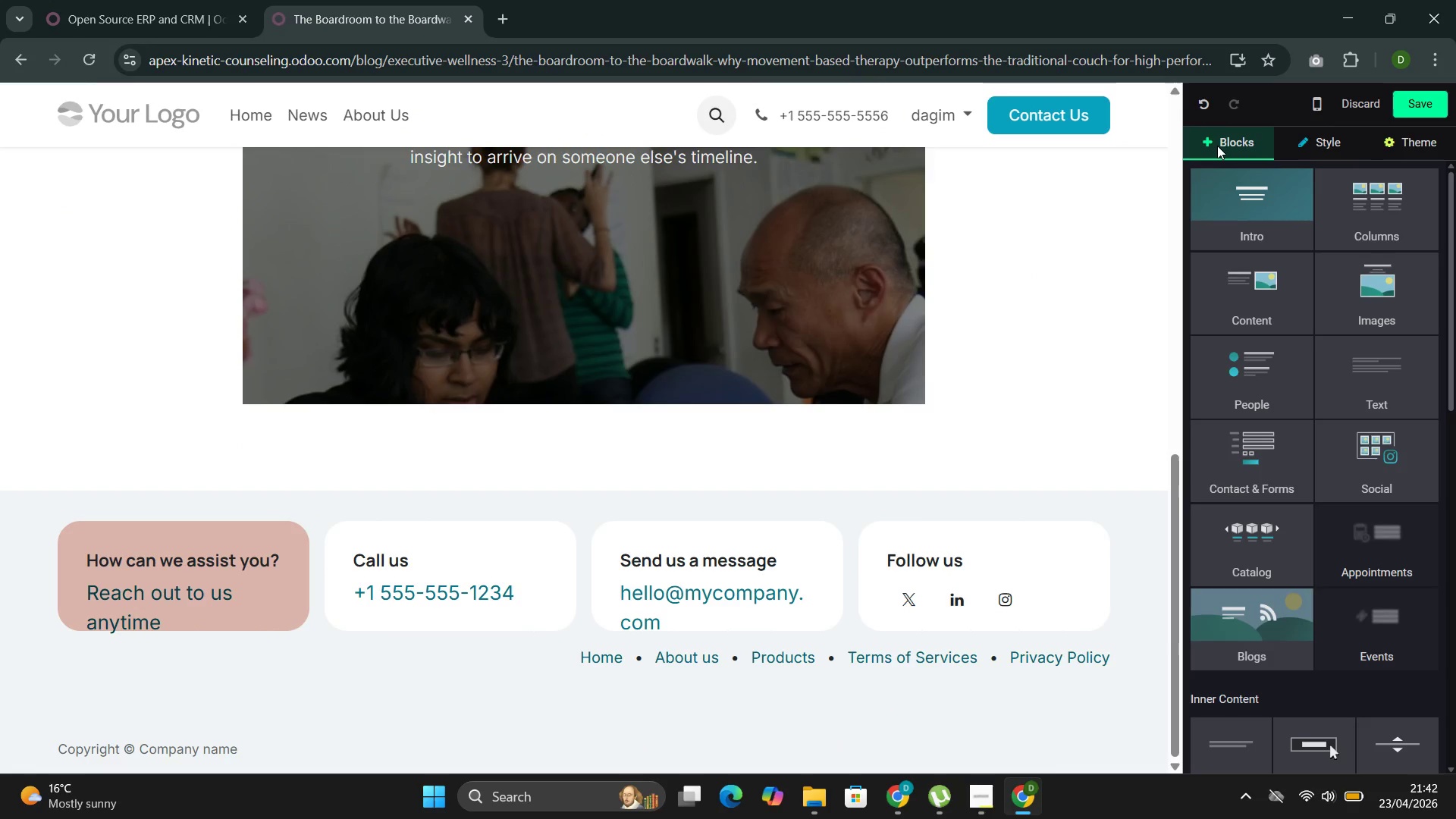 
wait(6.25)
 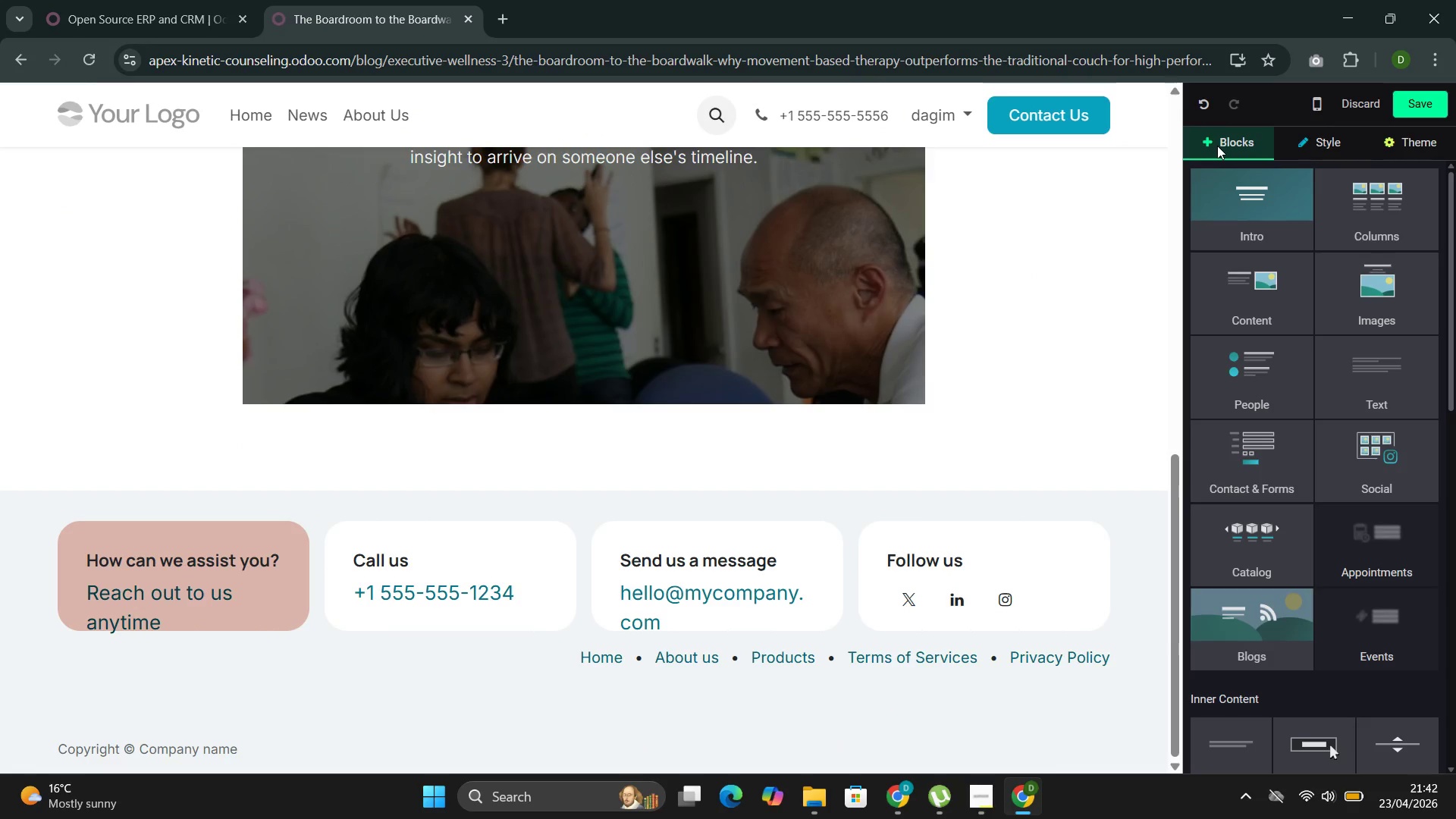 
left_click([1300, 243])
 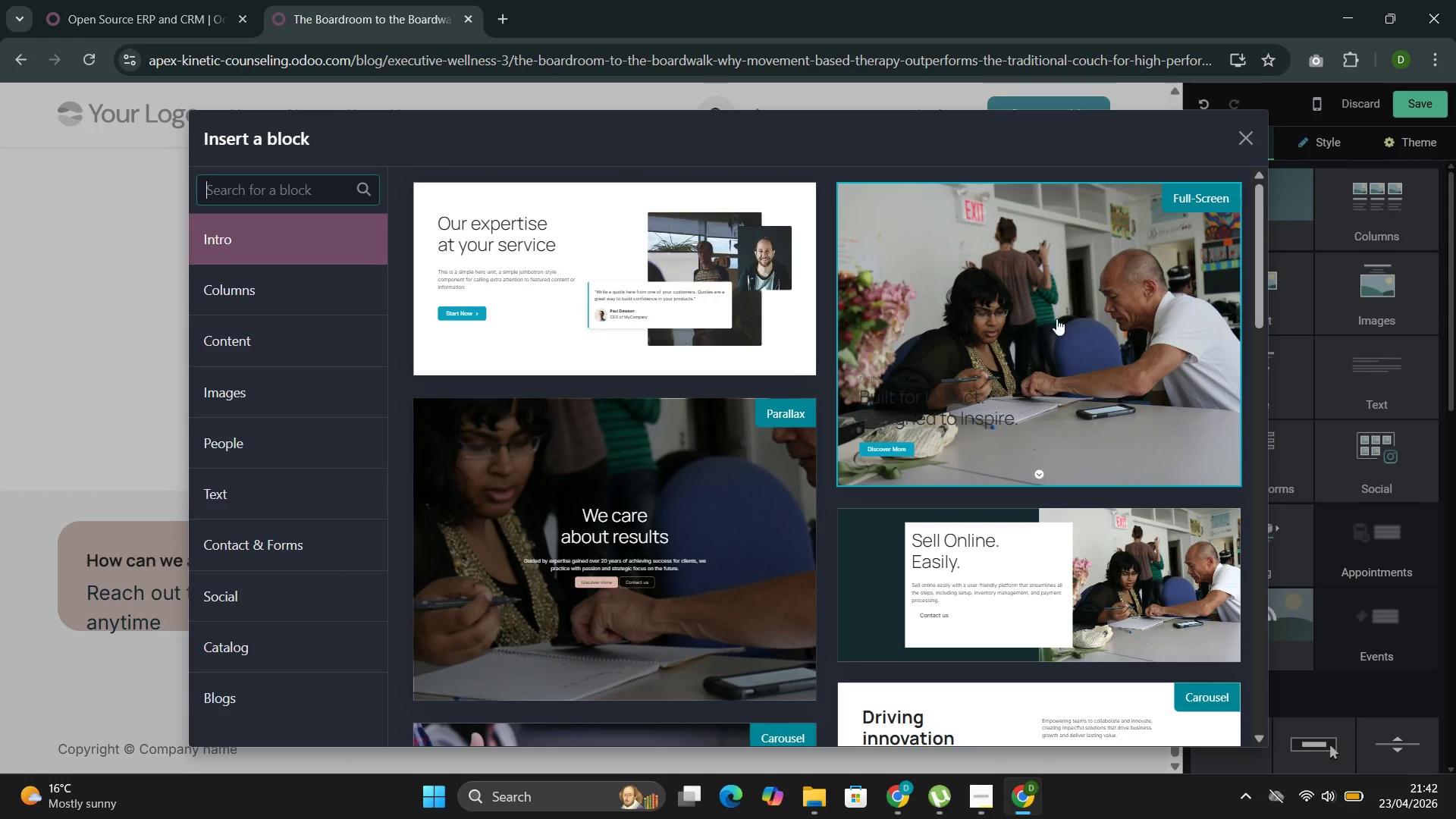 
scroll: coordinate [878, 380], scroll_direction: down, amount: 5.0
 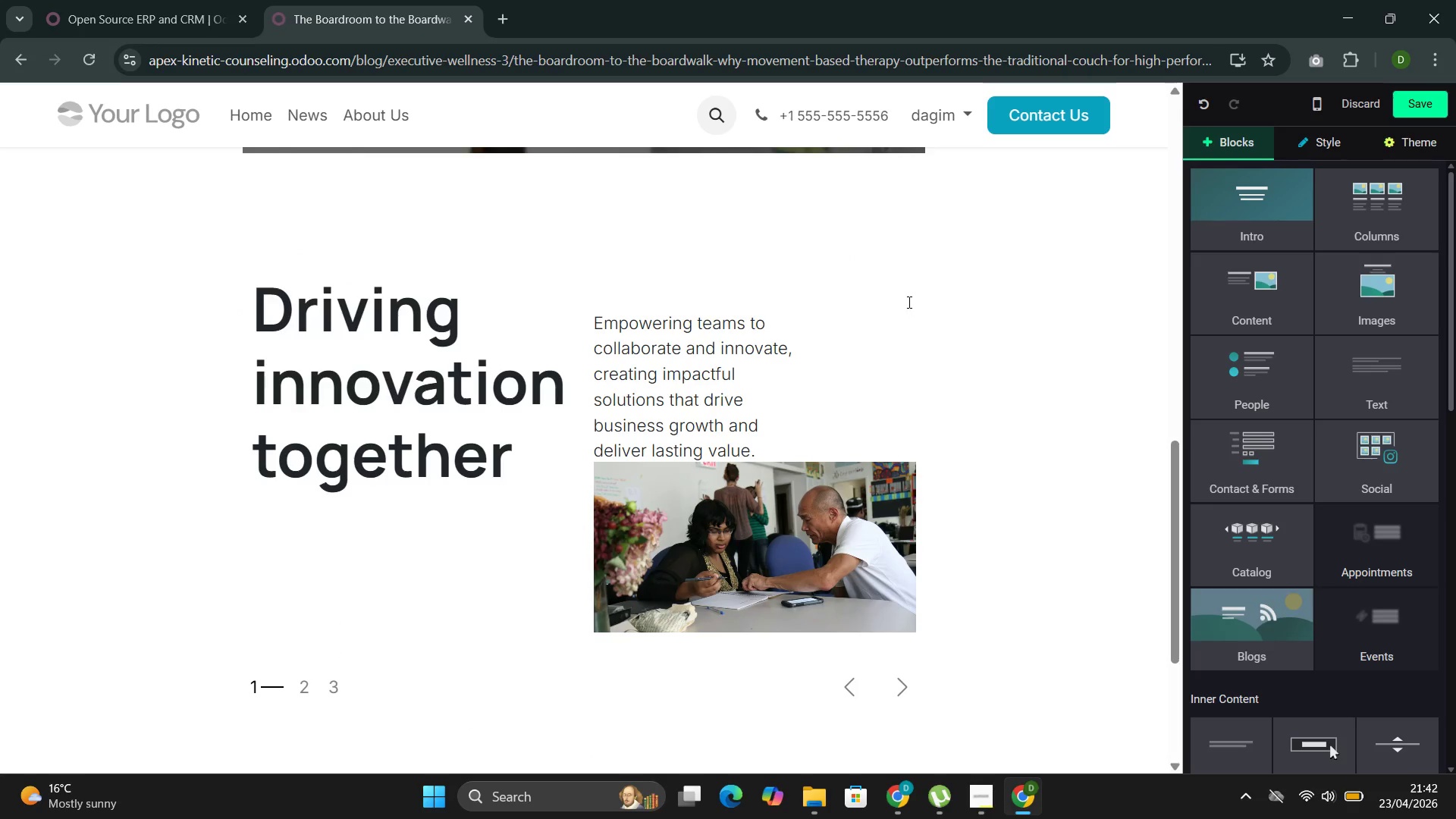 
left_click([369, 381])
 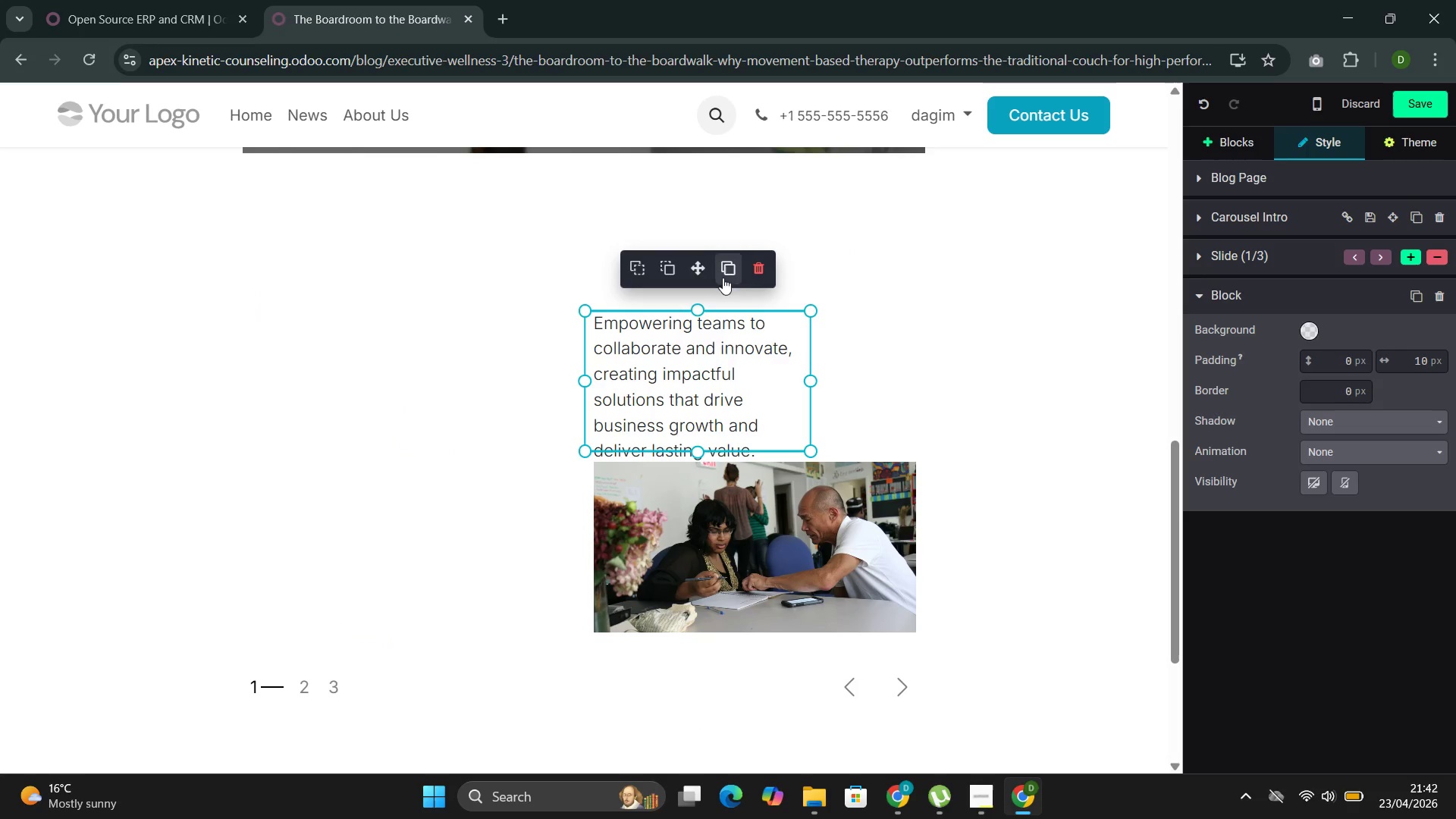 
left_click_drag(start_coordinate=[701, 270], to_coordinate=[352, 333])
 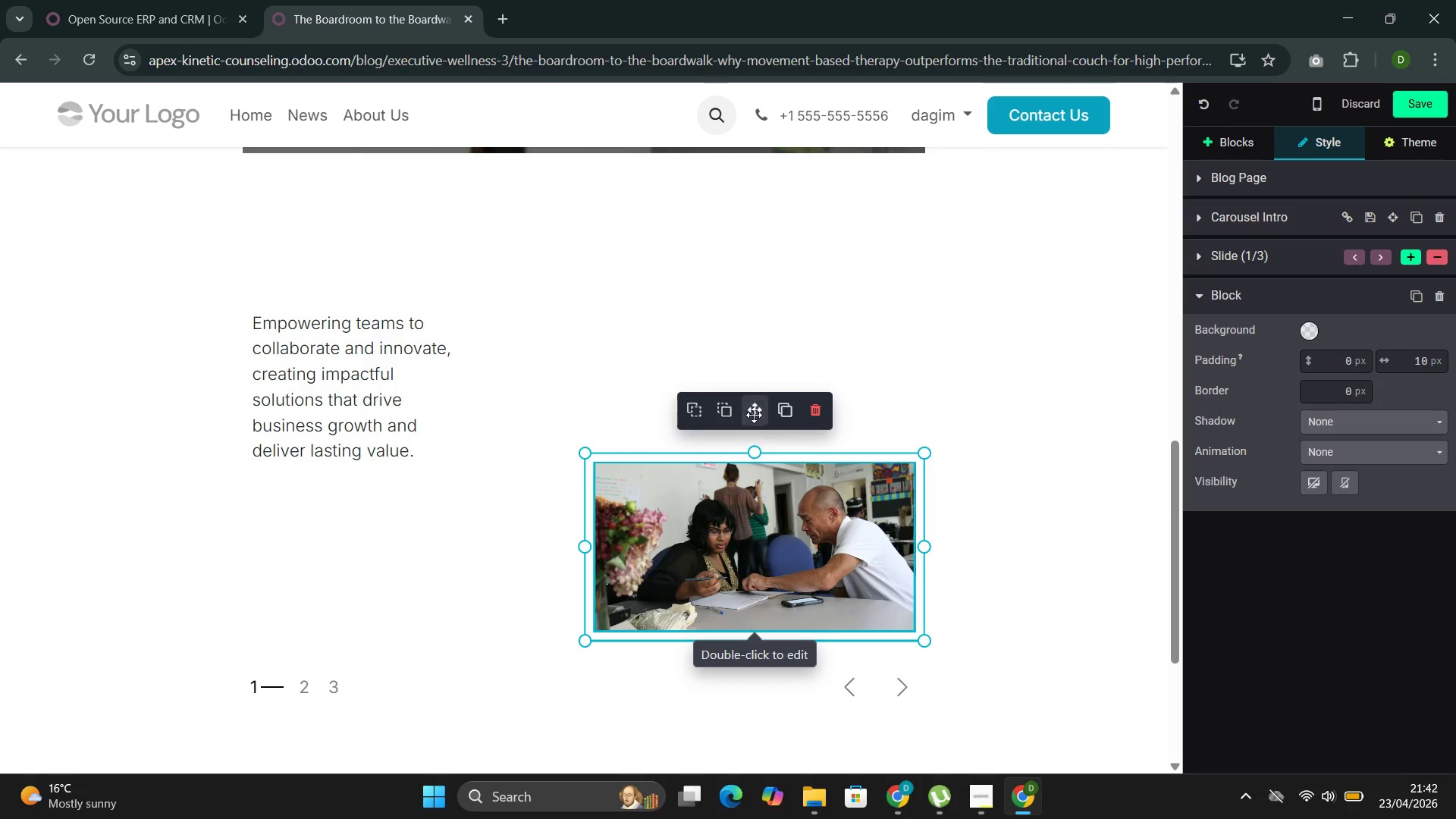 
left_click_drag(start_coordinate=[749, 442], to_coordinate=[702, 230])
 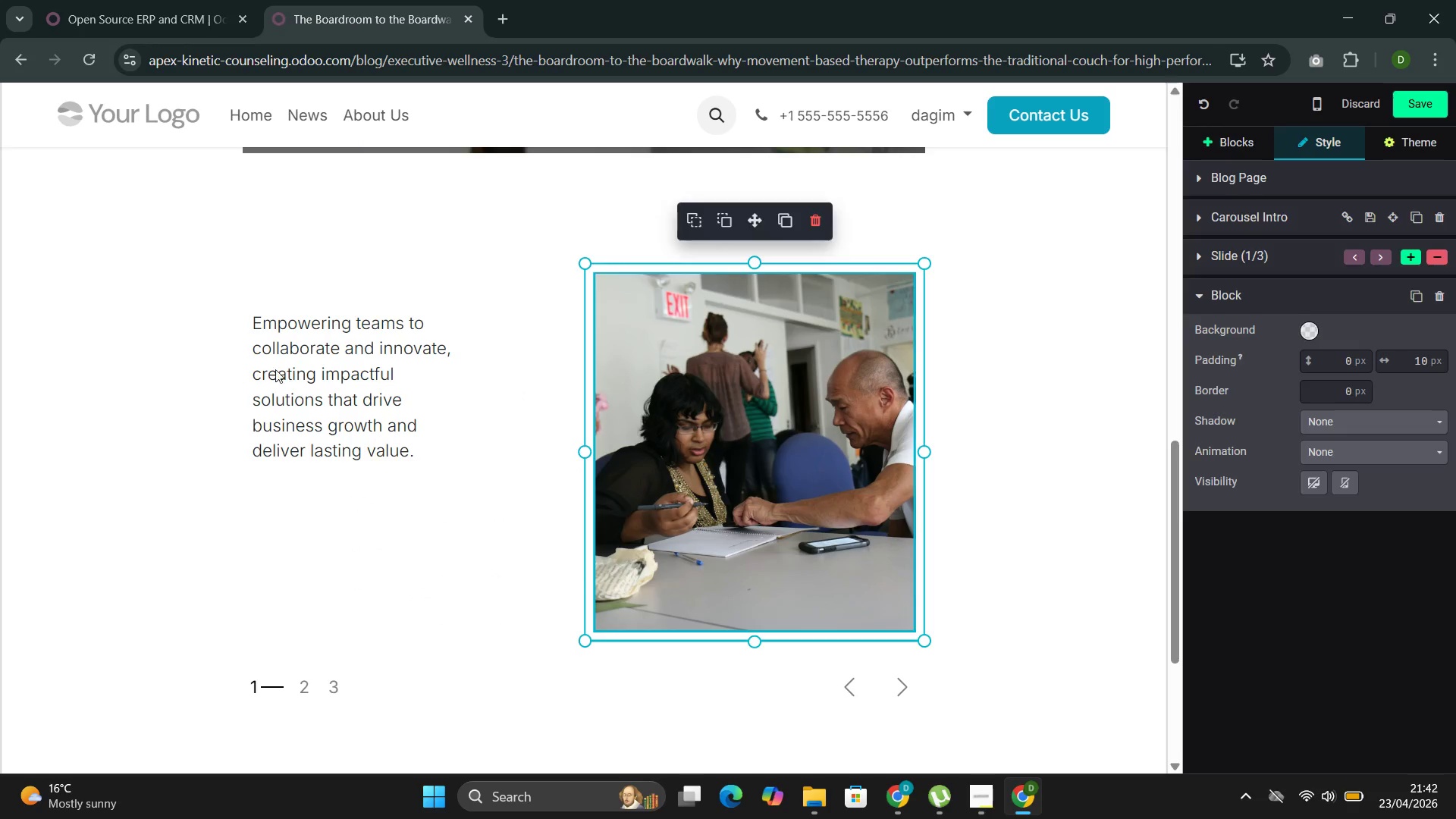 
double_click([341, 372])
 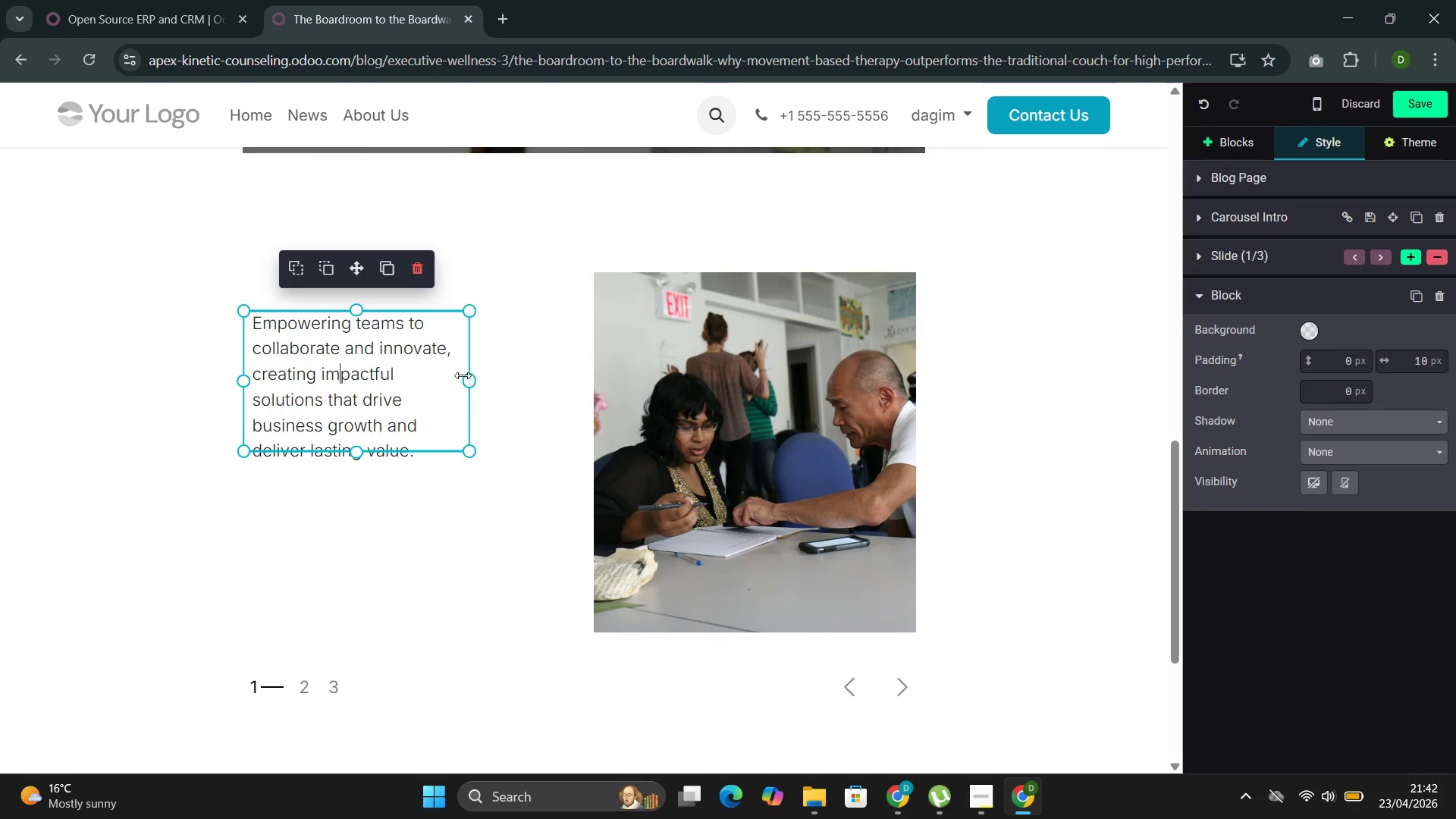 
left_click_drag(start_coordinate=[466, 380], to_coordinate=[594, 383])
 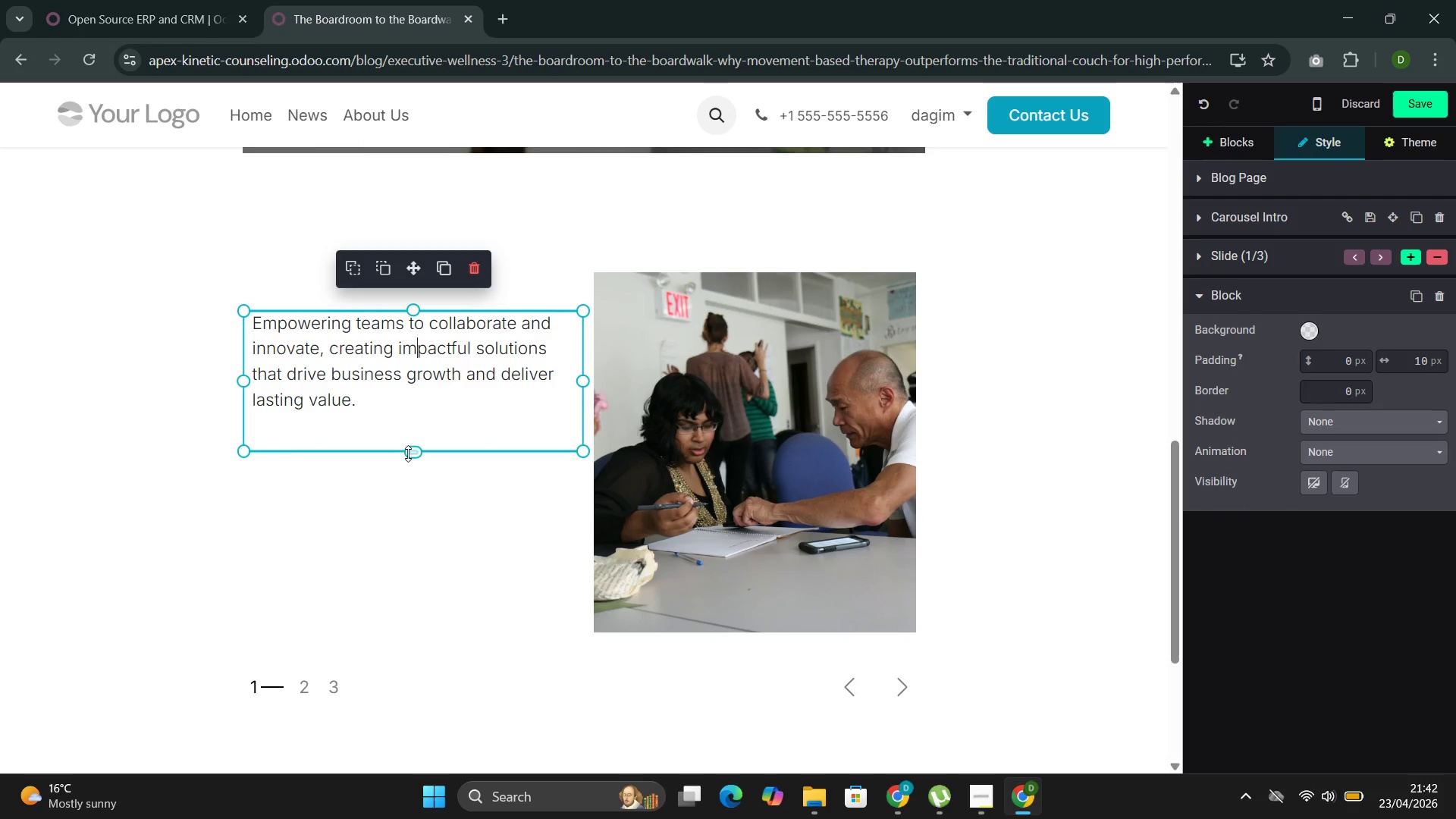 
left_click_drag(start_coordinate=[410, 455], to_coordinate=[410, 667])
 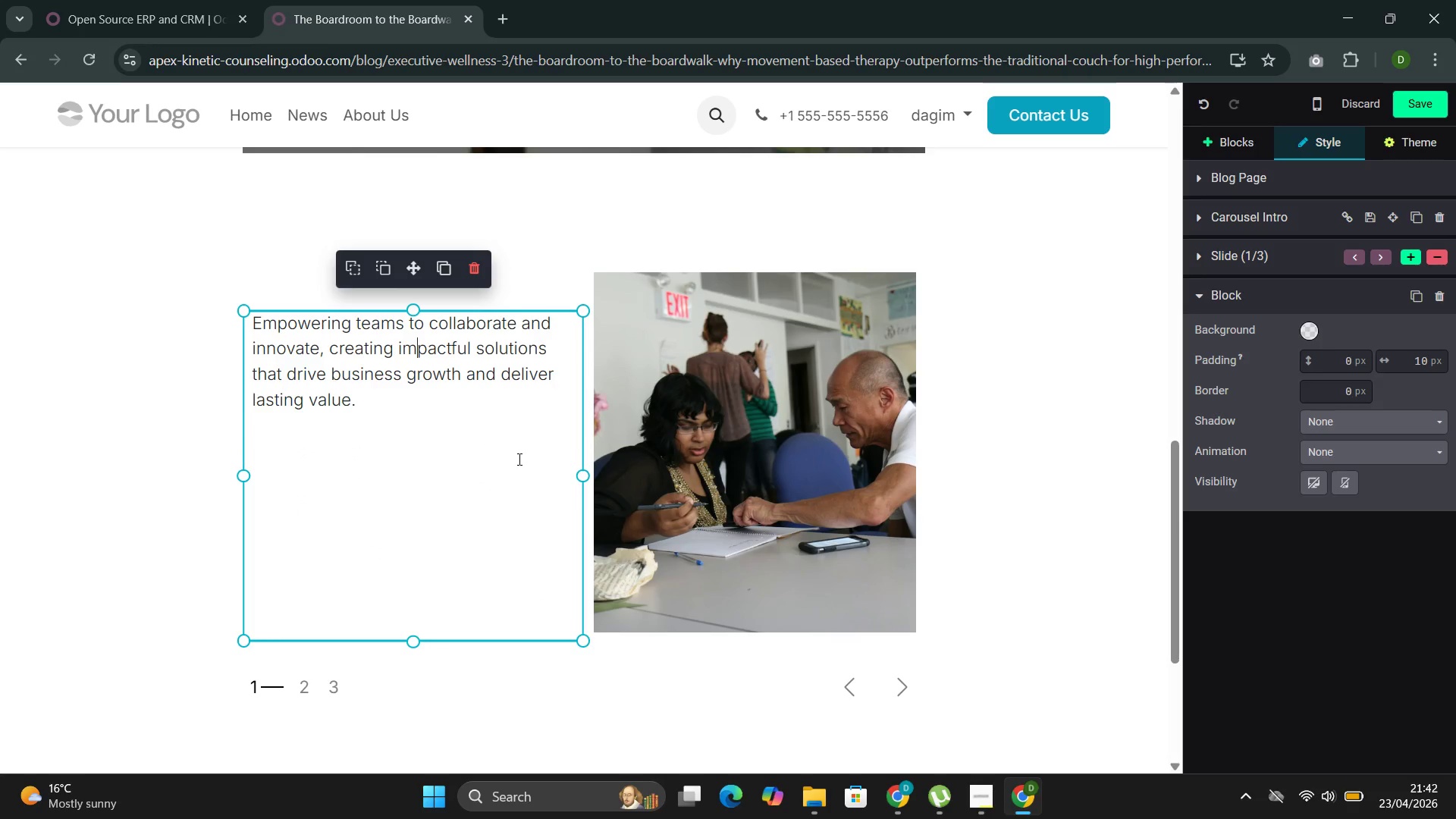 
wait(5.53)
 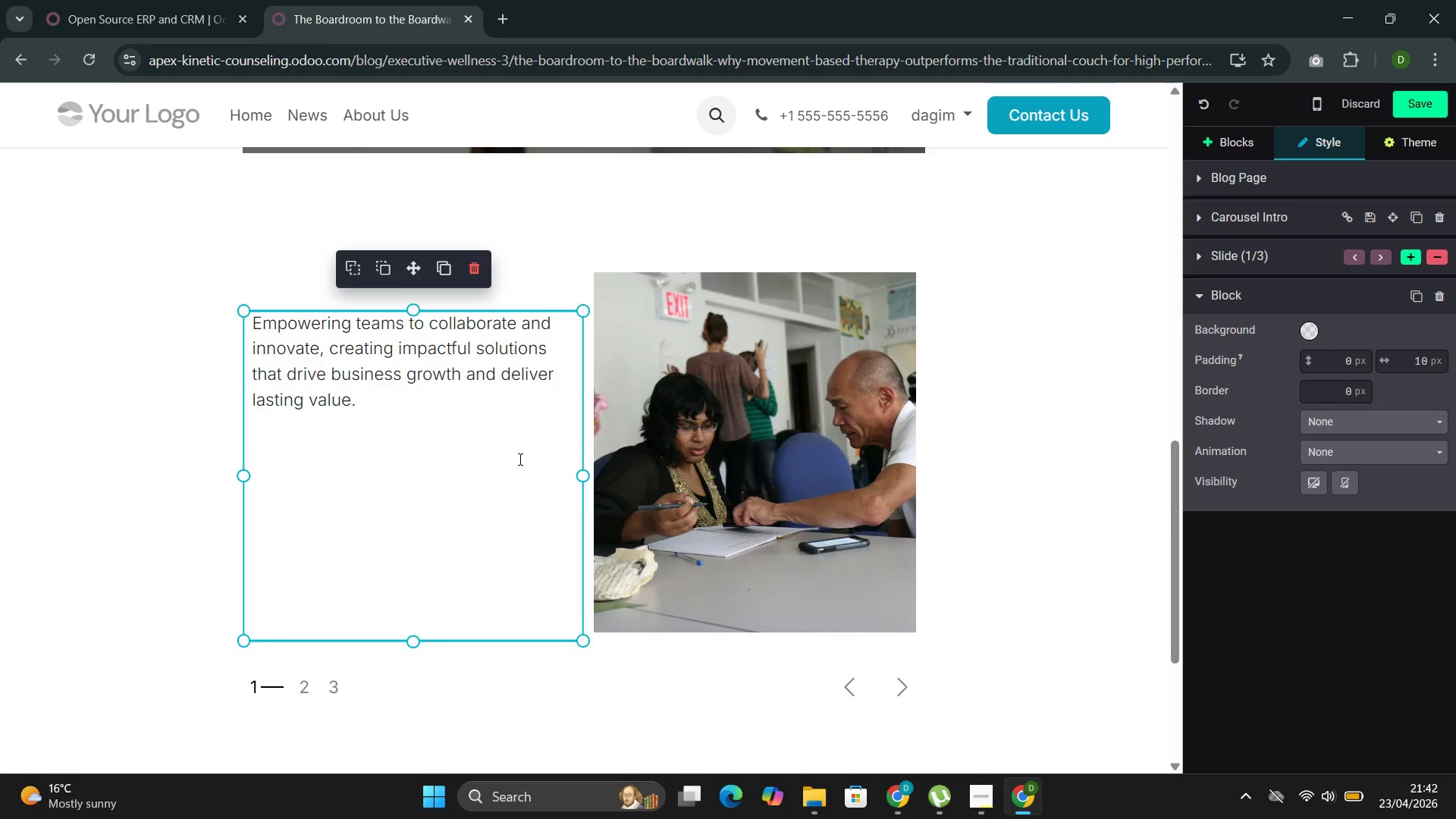 
left_click_drag(start_coordinate=[419, 312], to_coordinate=[416, 271])
 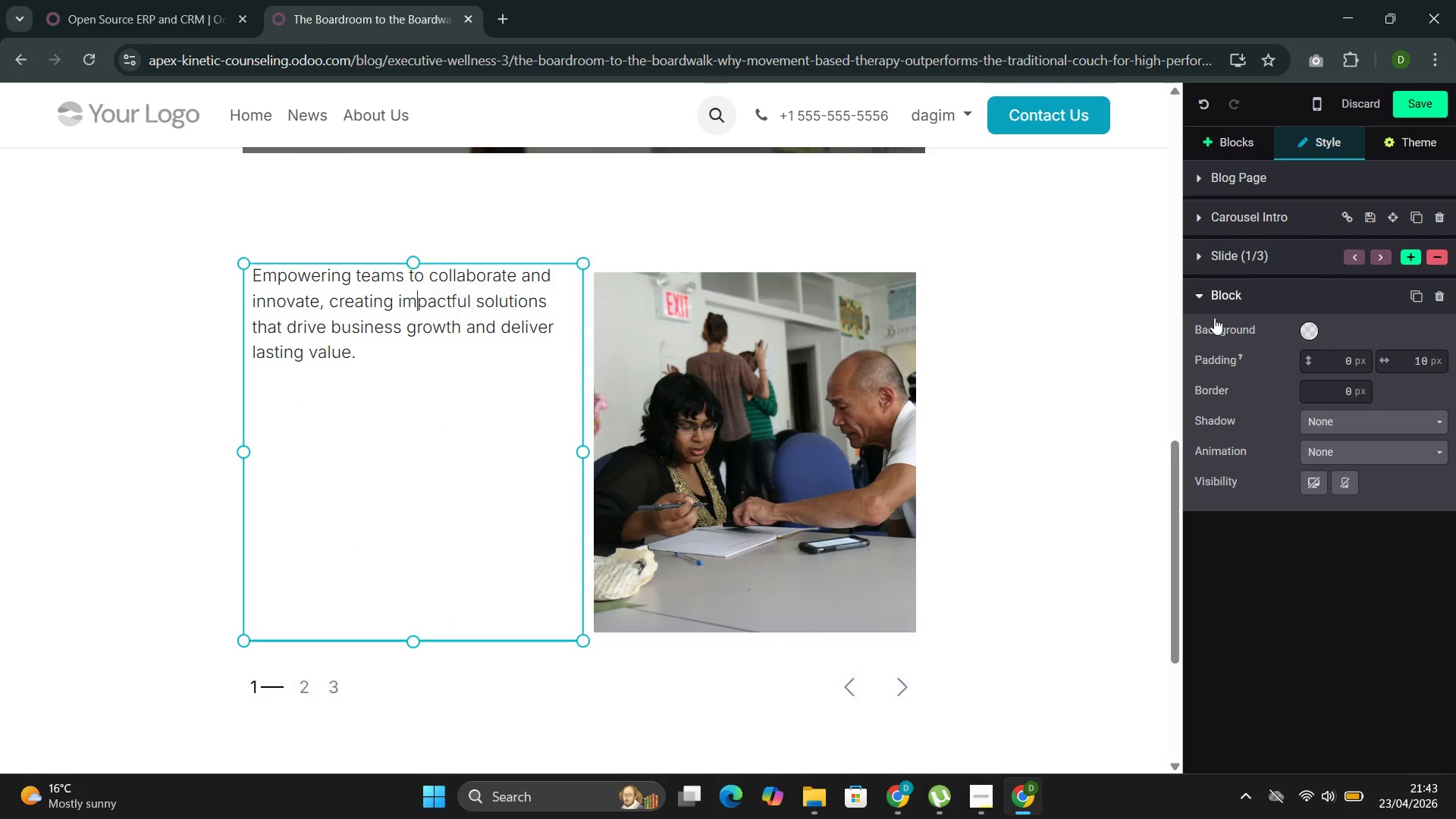 
left_click([1037, 372])
 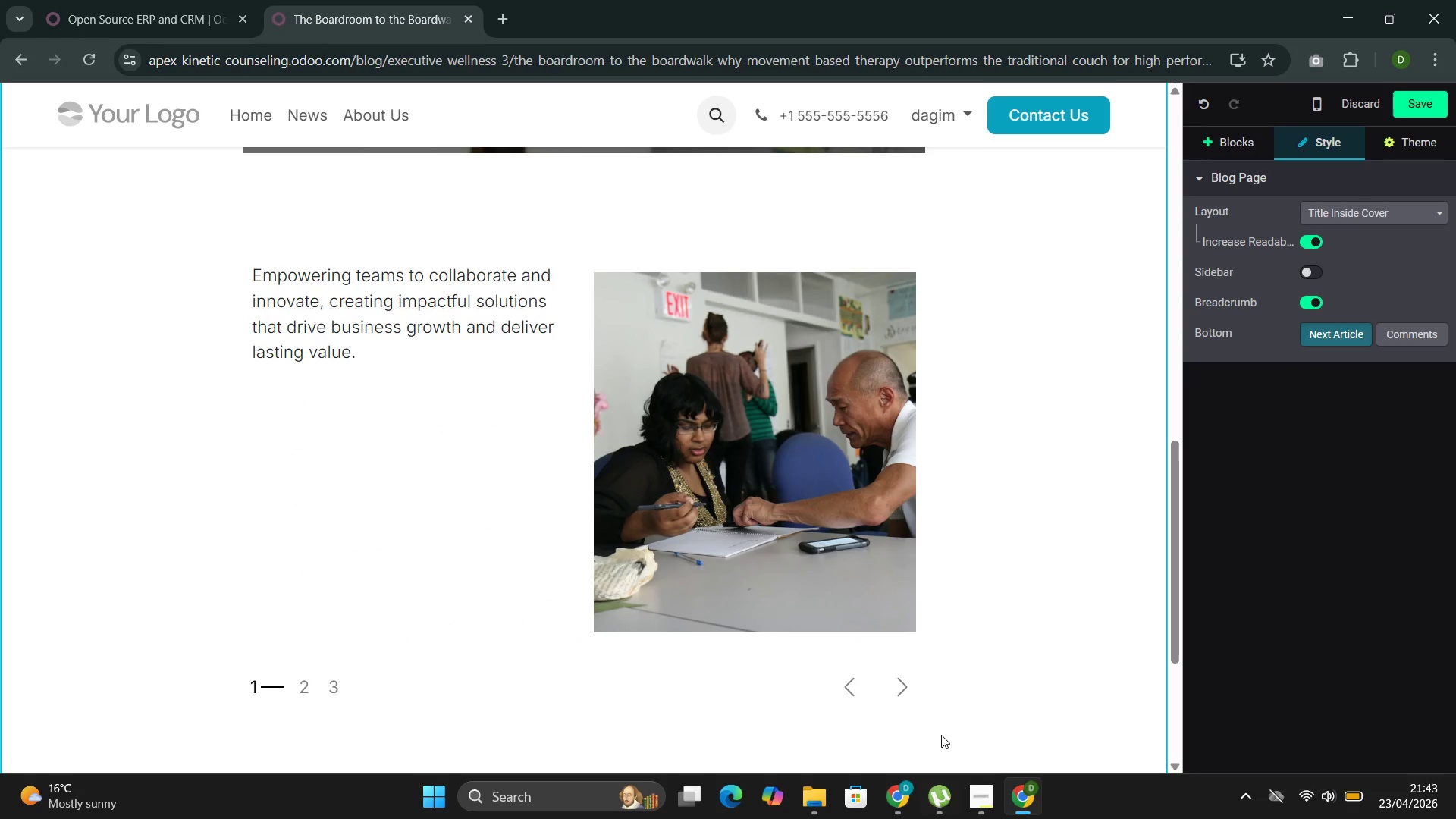 
left_click([906, 686])
 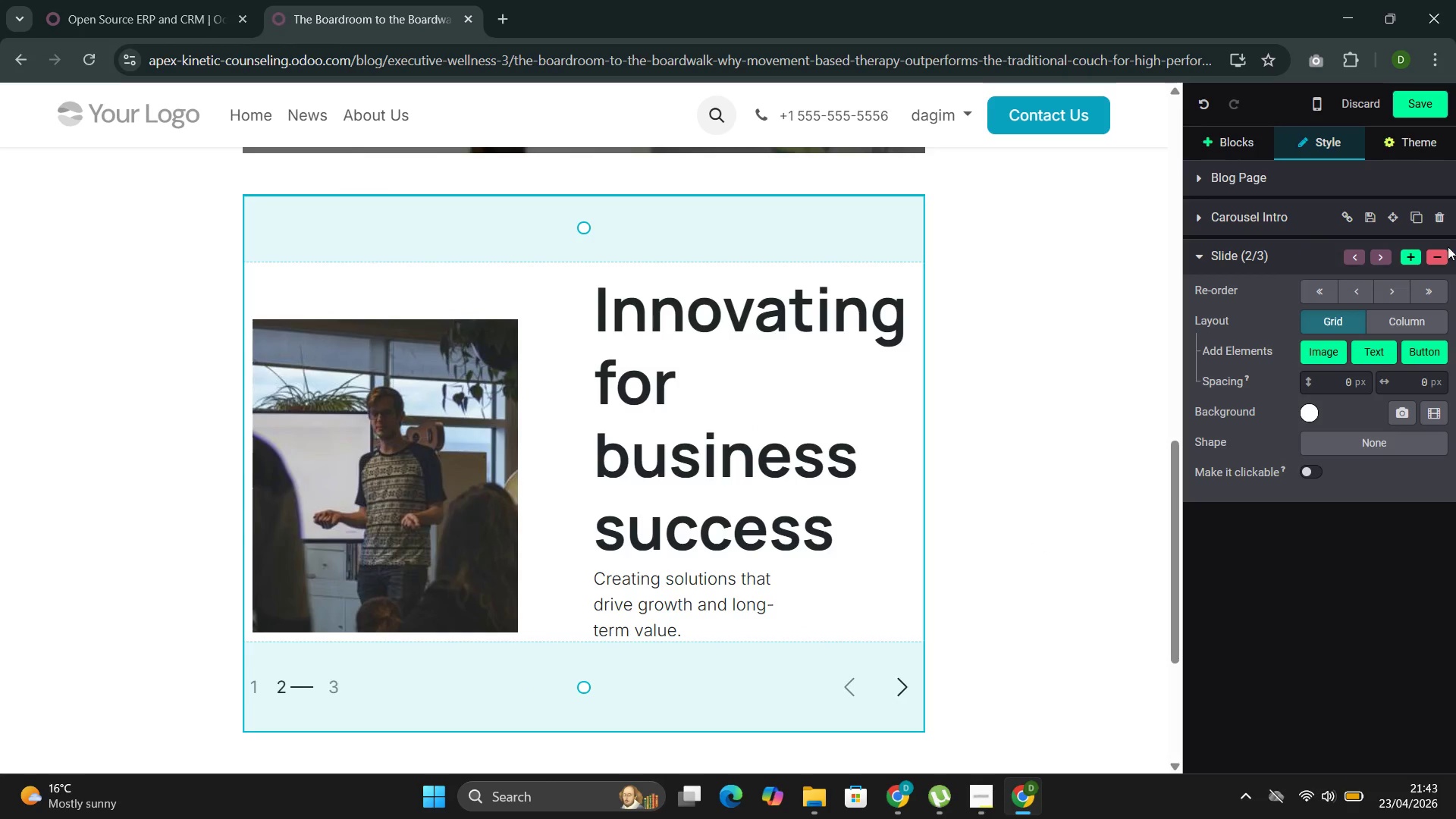 
left_click([1445, 252])
 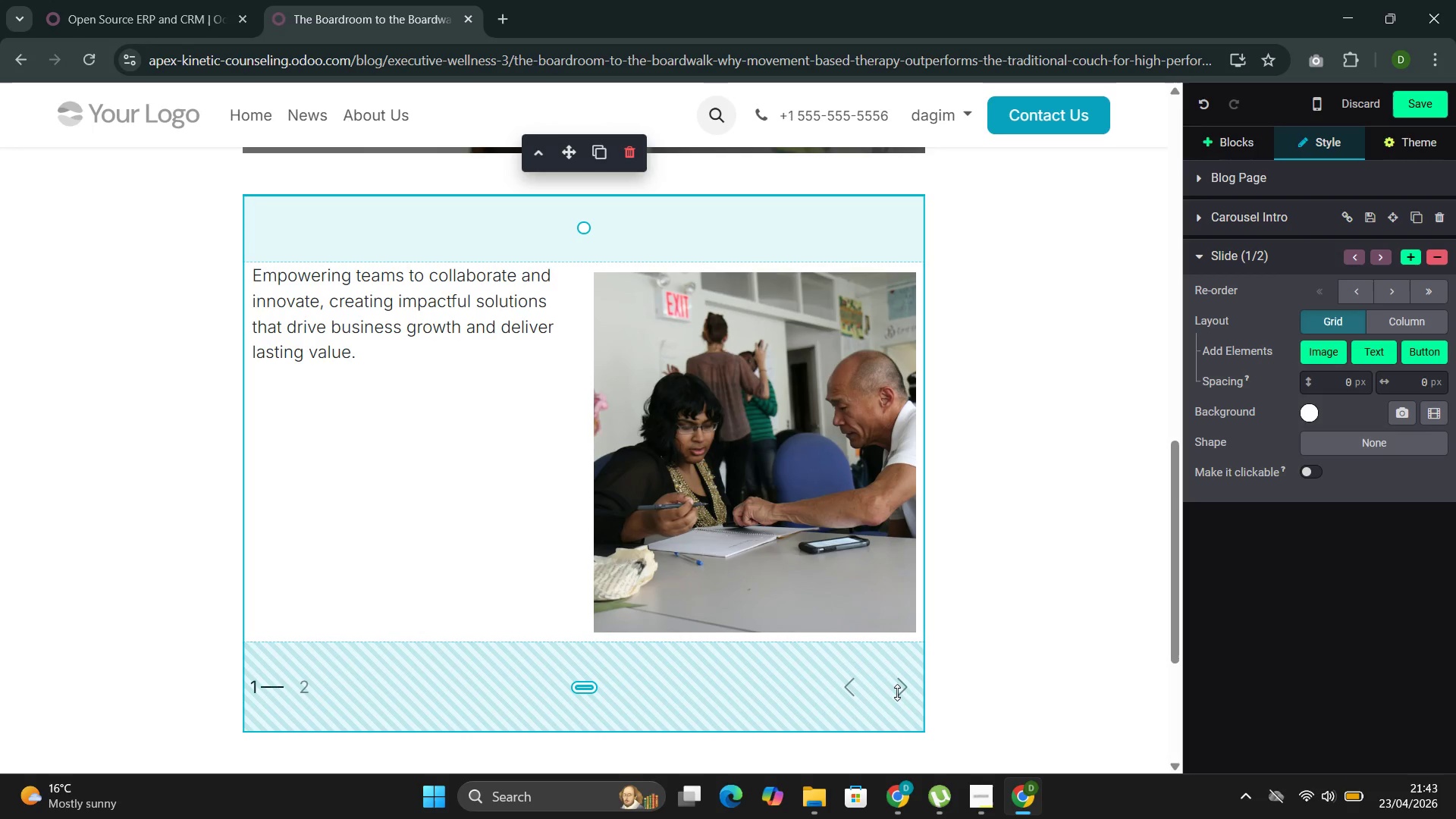 
left_click([904, 679])
 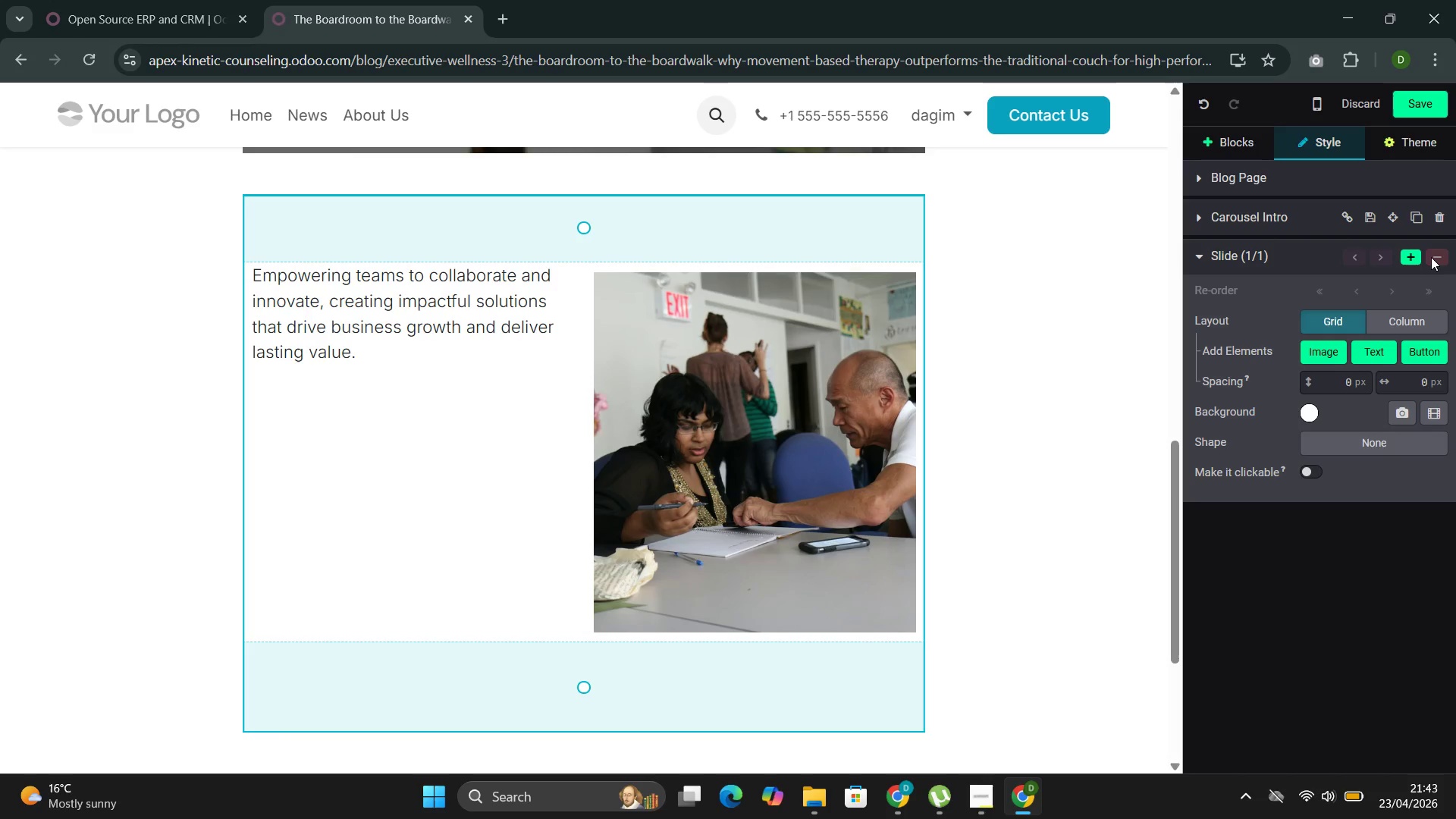 
wait(8.26)
 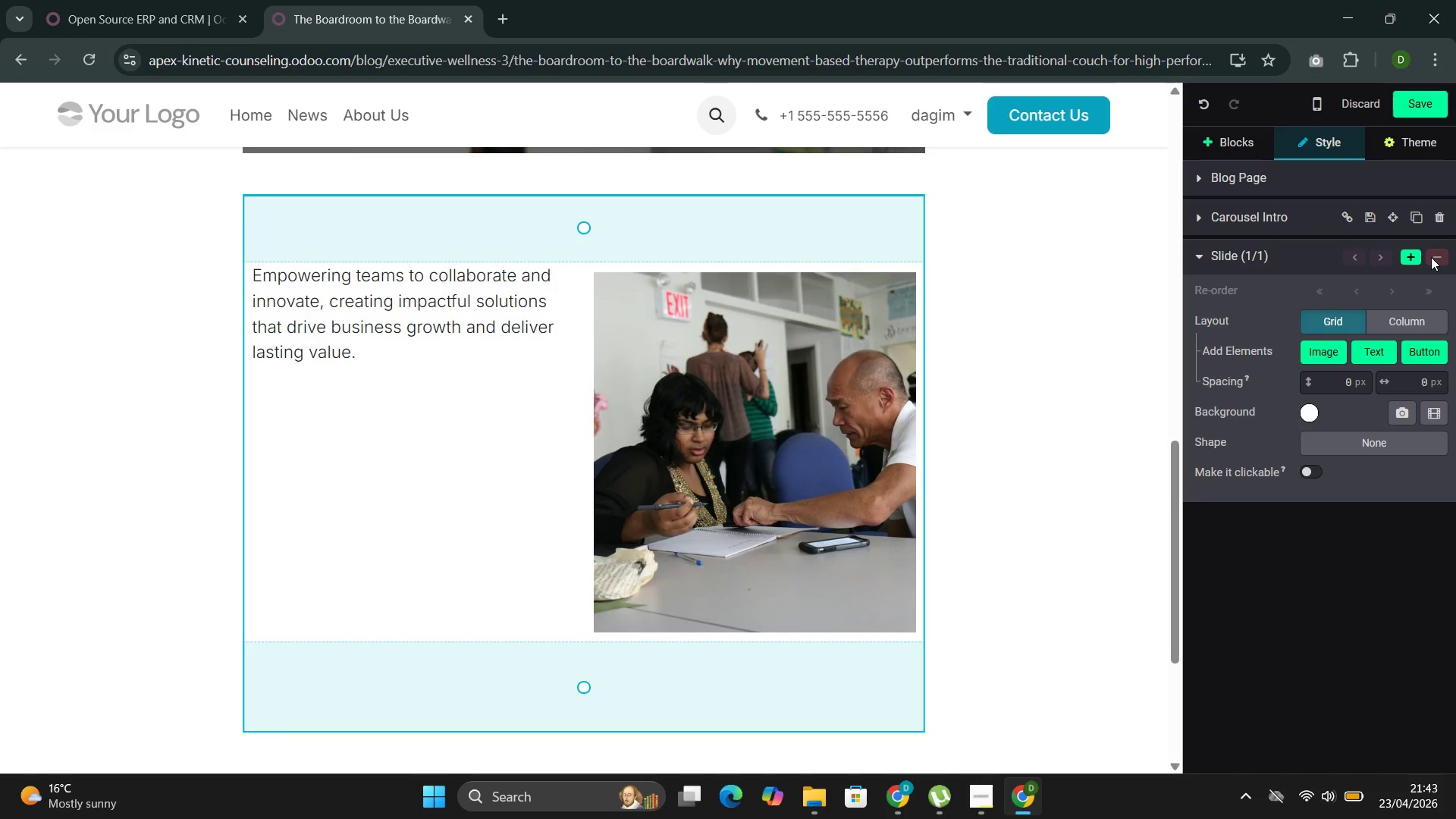 
left_click_drag(start_coordinate=[364, 356], to_coordinate=[244, 268])
 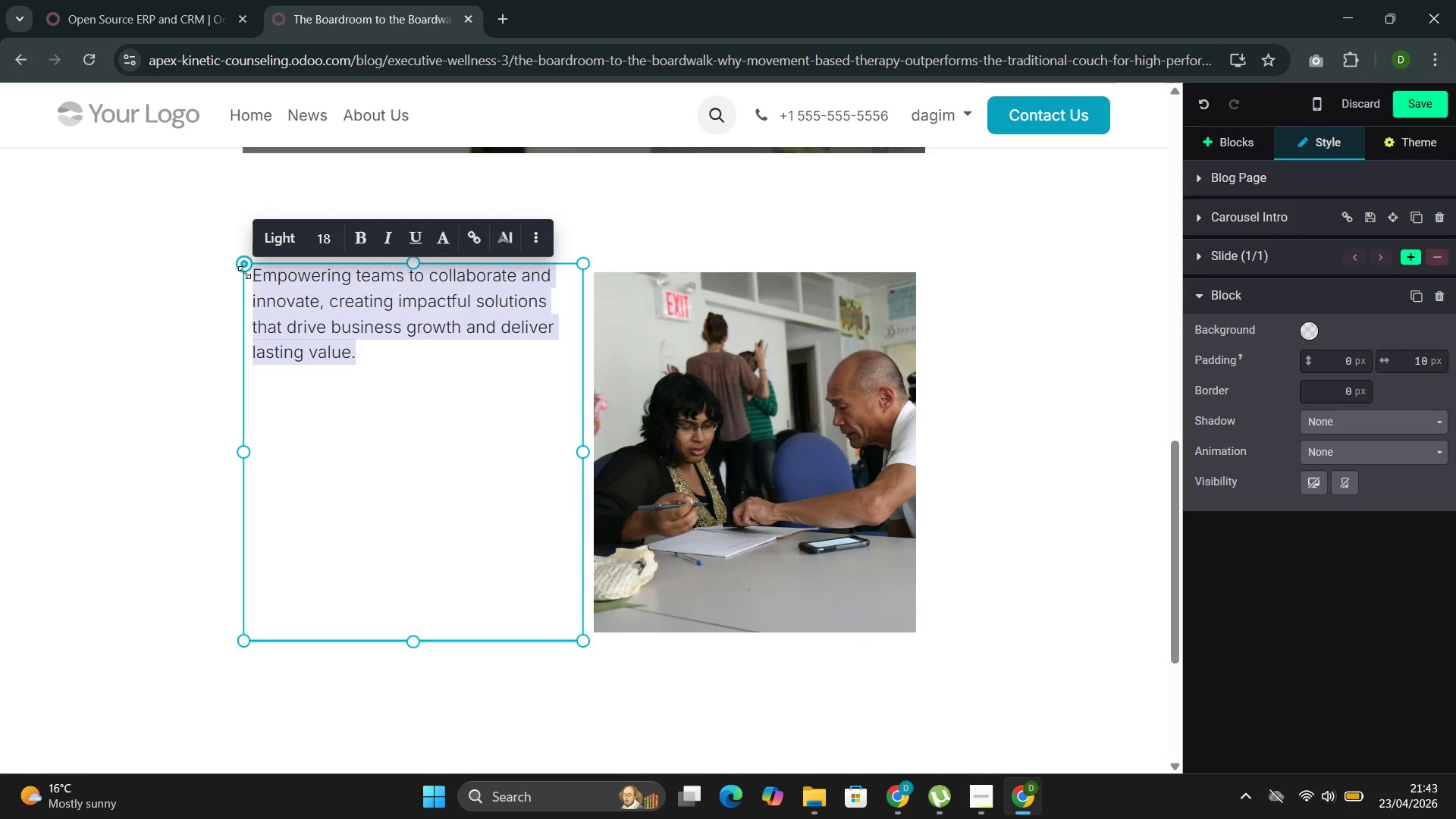 
wait(8.0)
 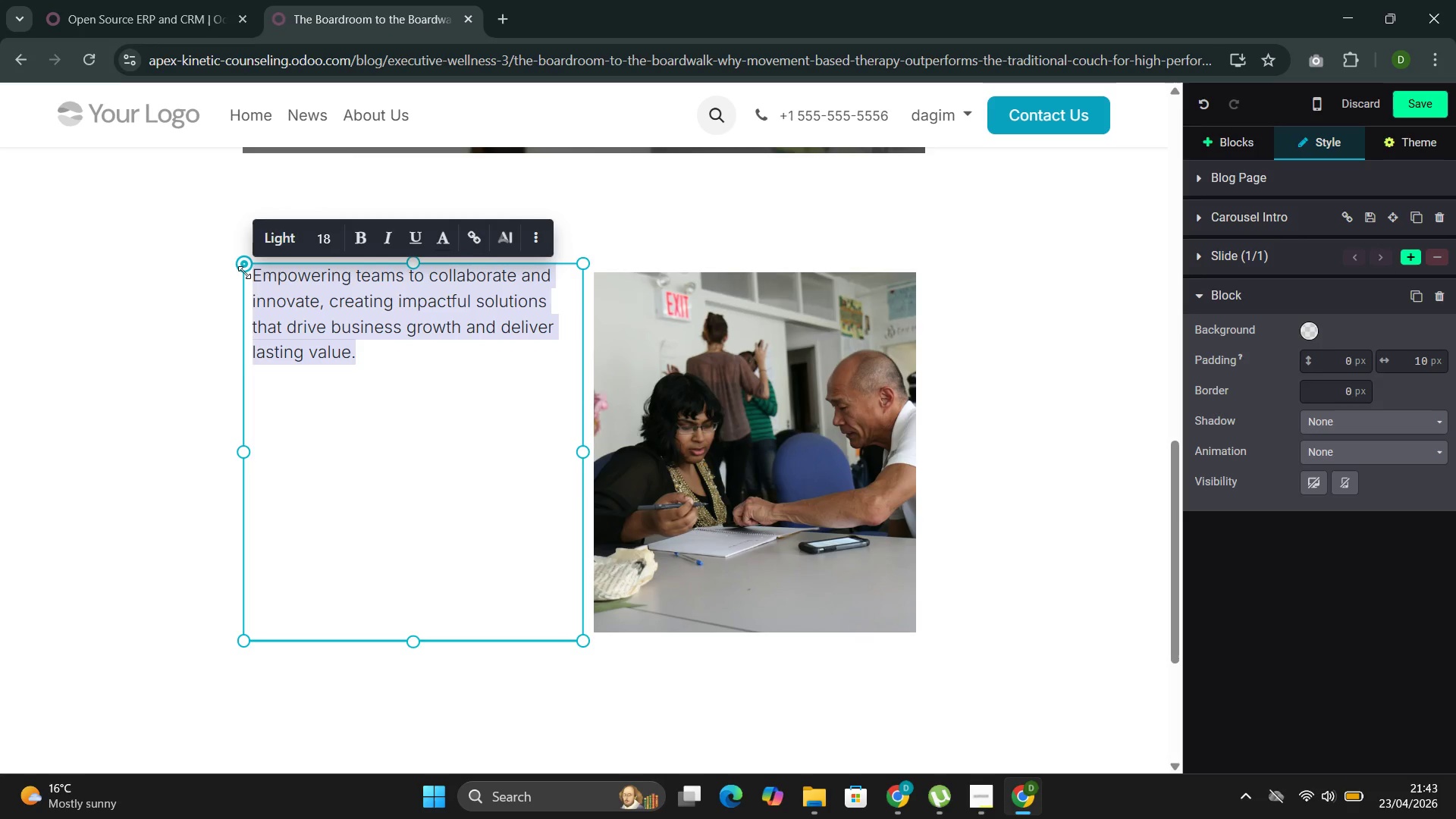 
type(This is)
 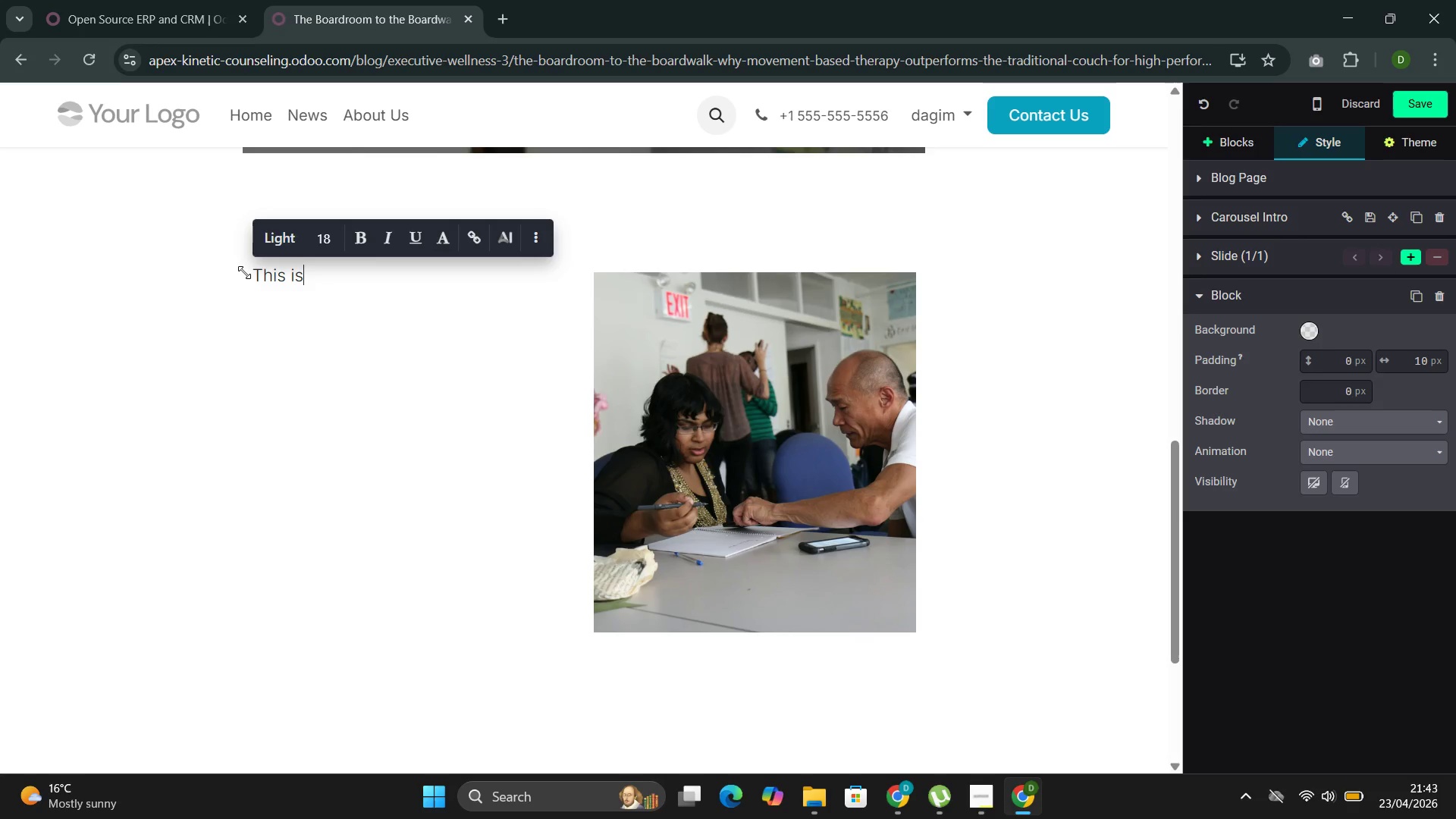 
type(n't resis)
 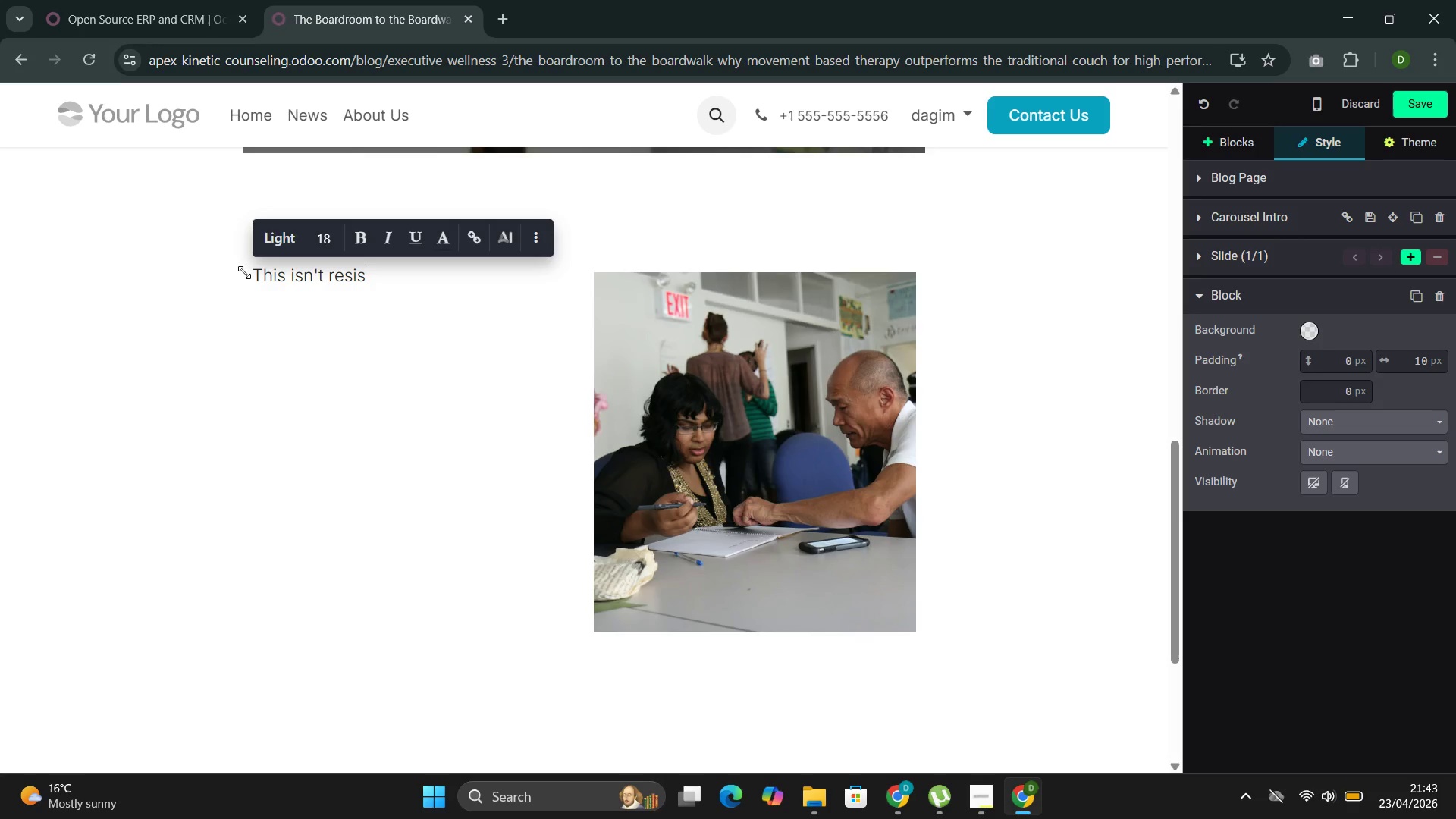 
wait(10.42)
 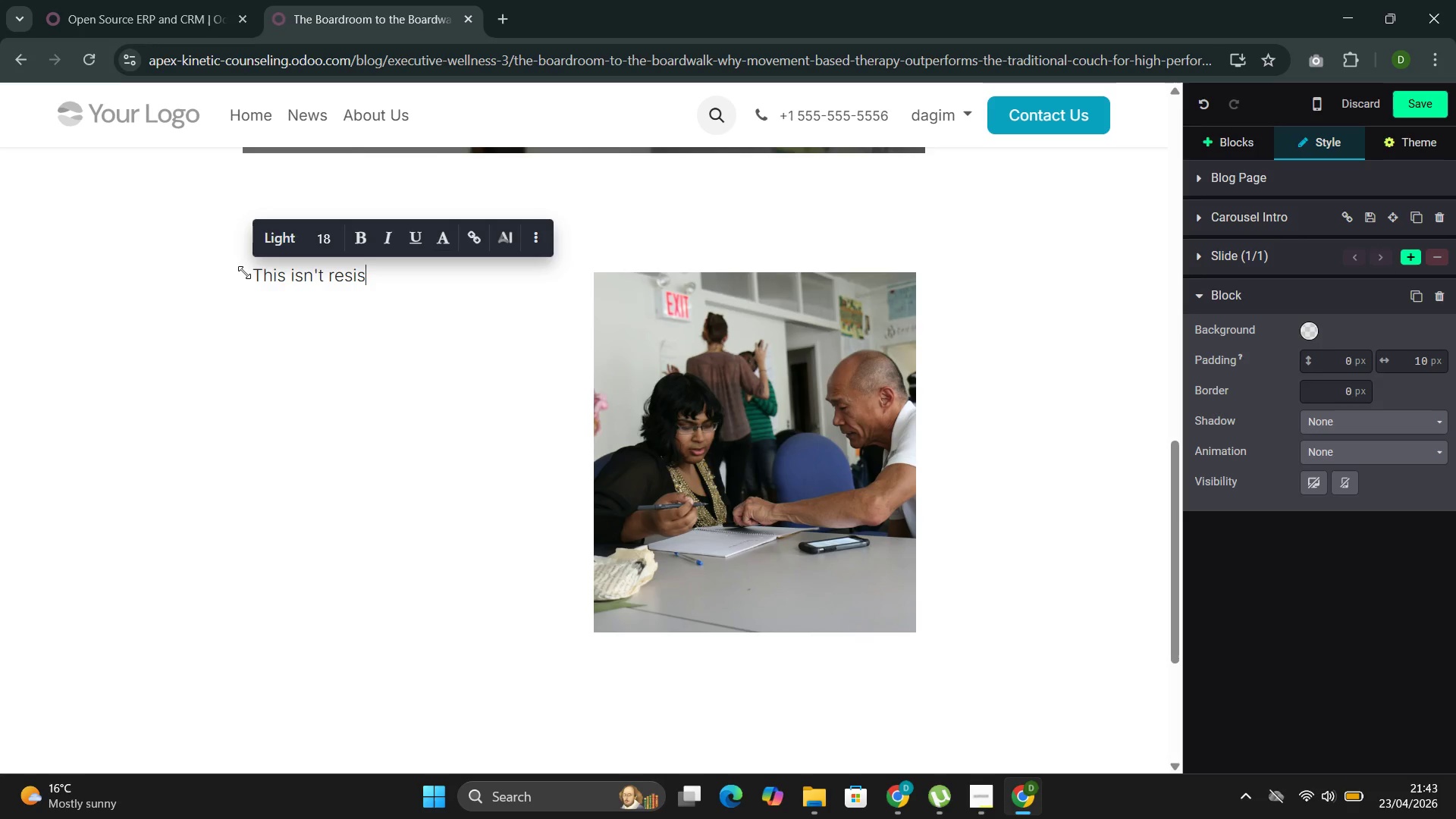 
type(tance )
key(Backspace)
type(. It )
key(Backspace)
type('s physiology. THe )
key(Backspace)
key(Backspace)
key(Backspace)
type(he same drive that propels executive )
 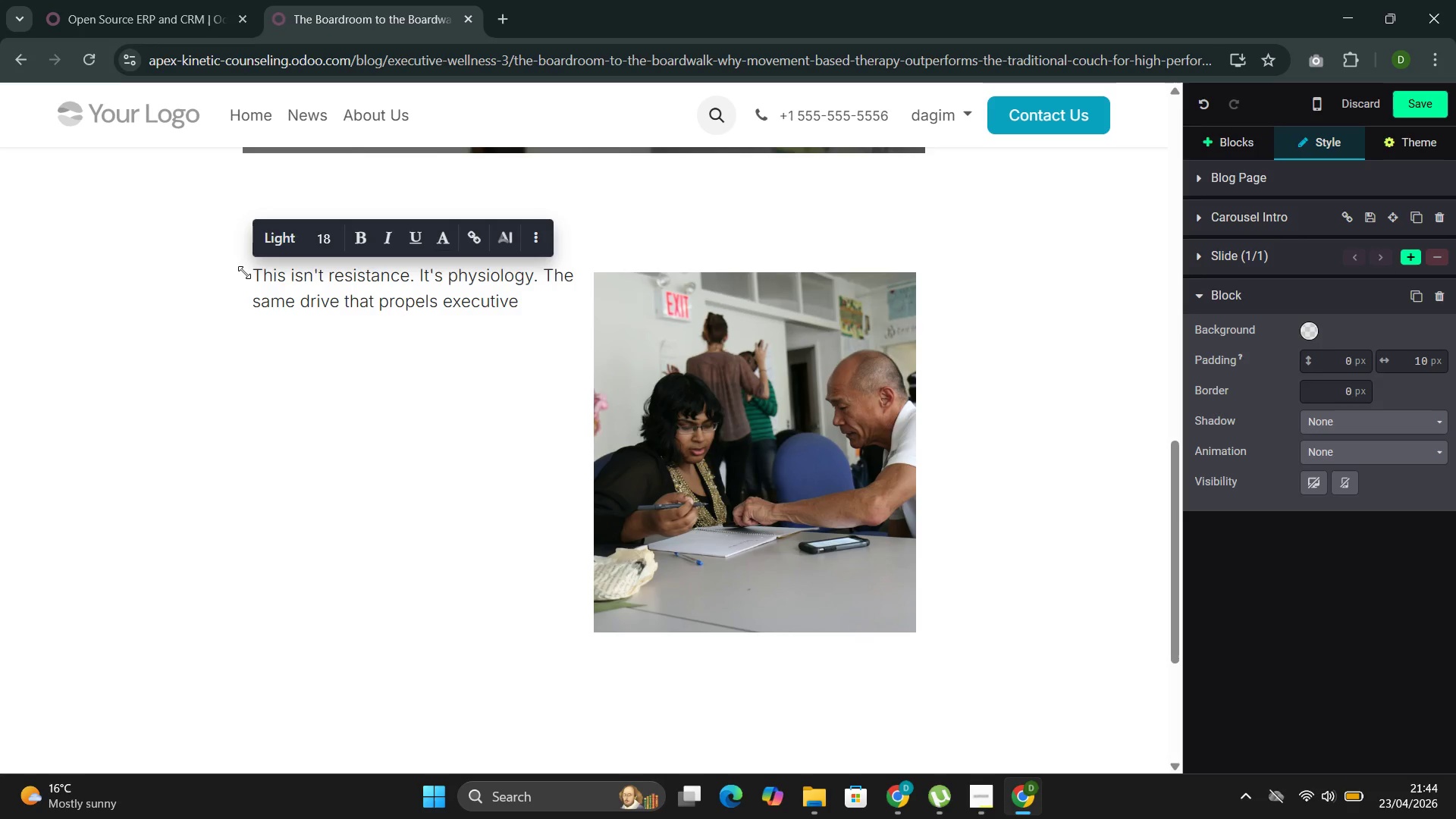 
type(achive)
 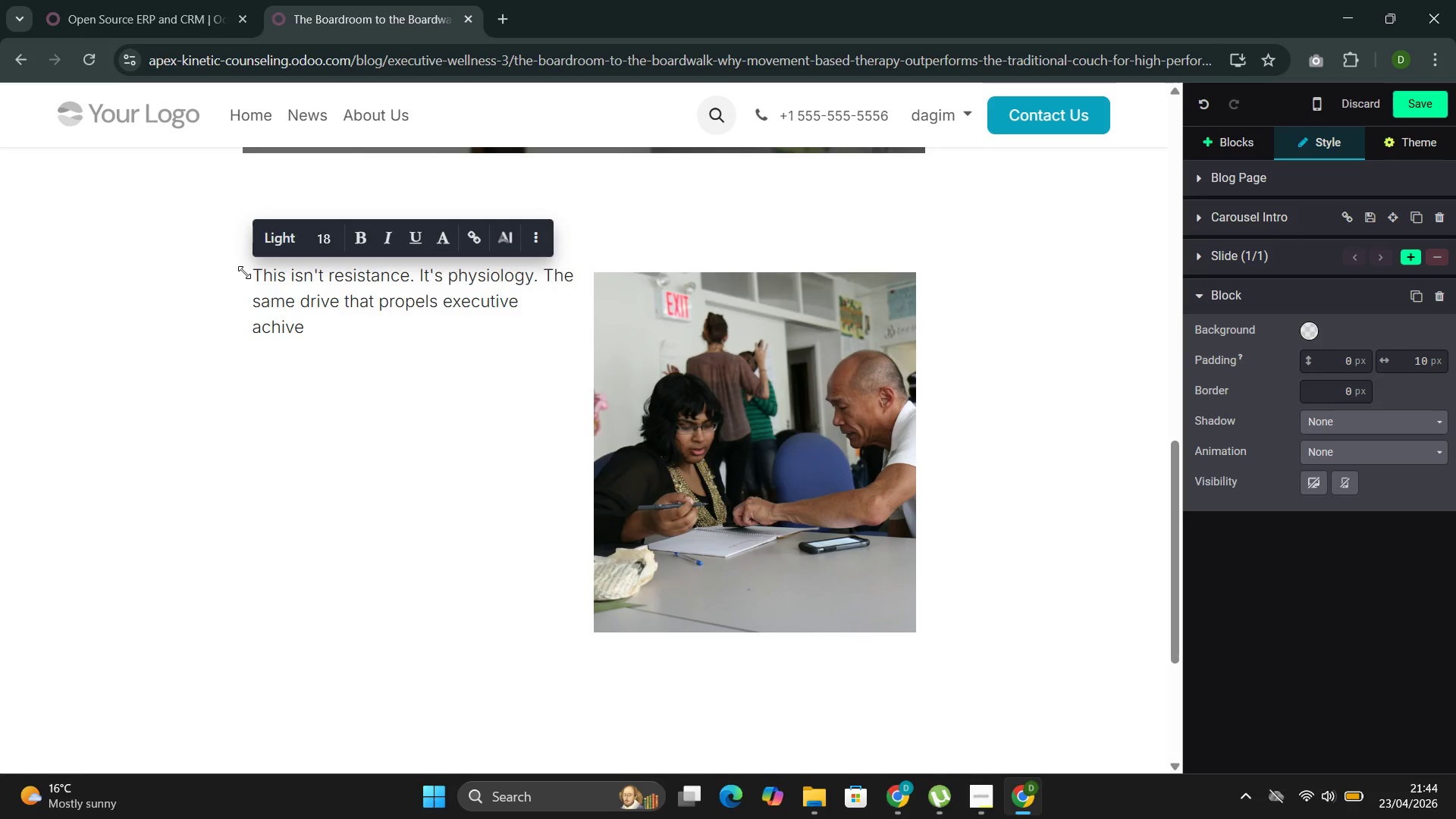 
key(ArrowLeft)
 